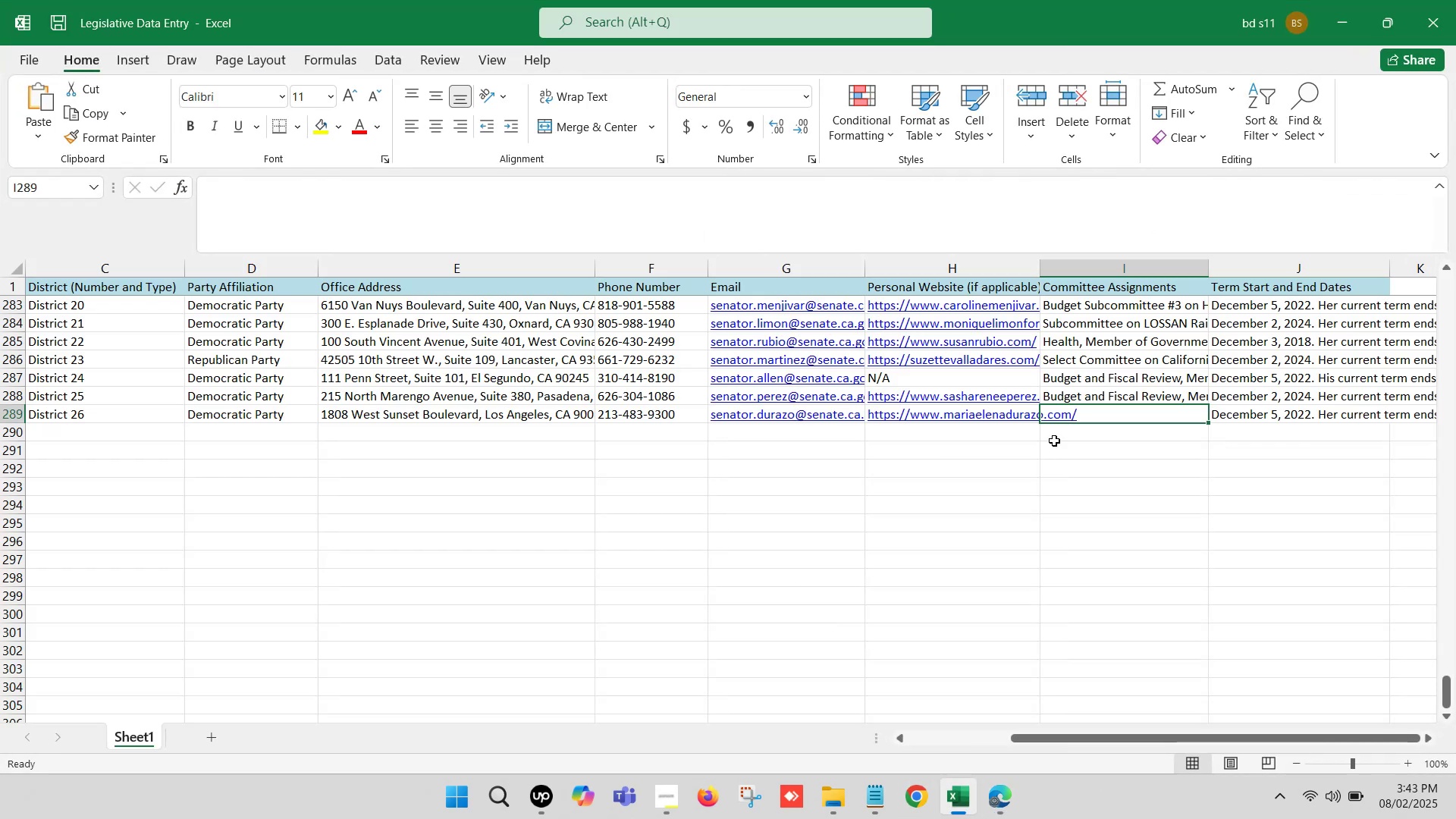 
left_click([1089, 415])
 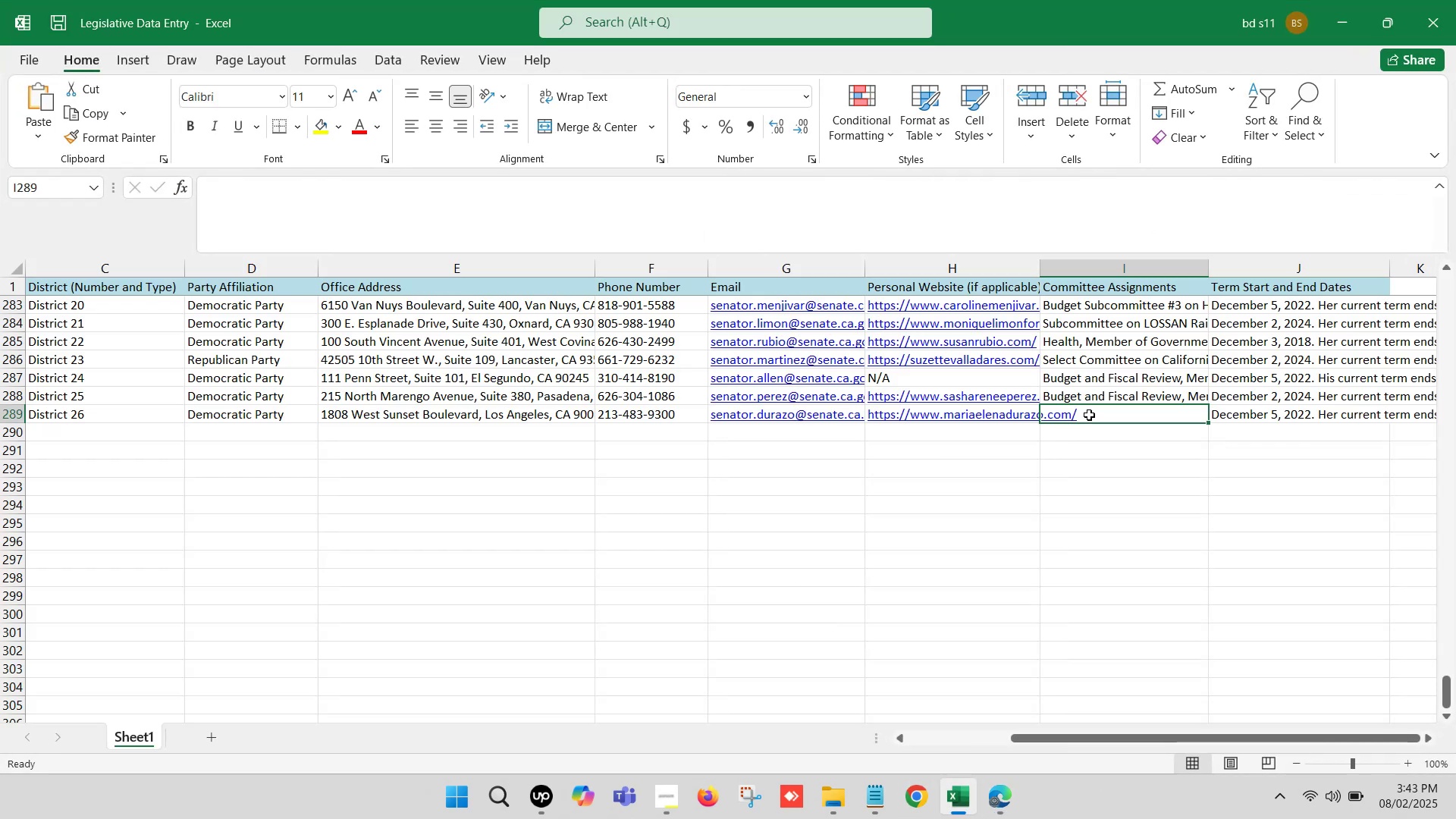 
double_click([1089, 415])
 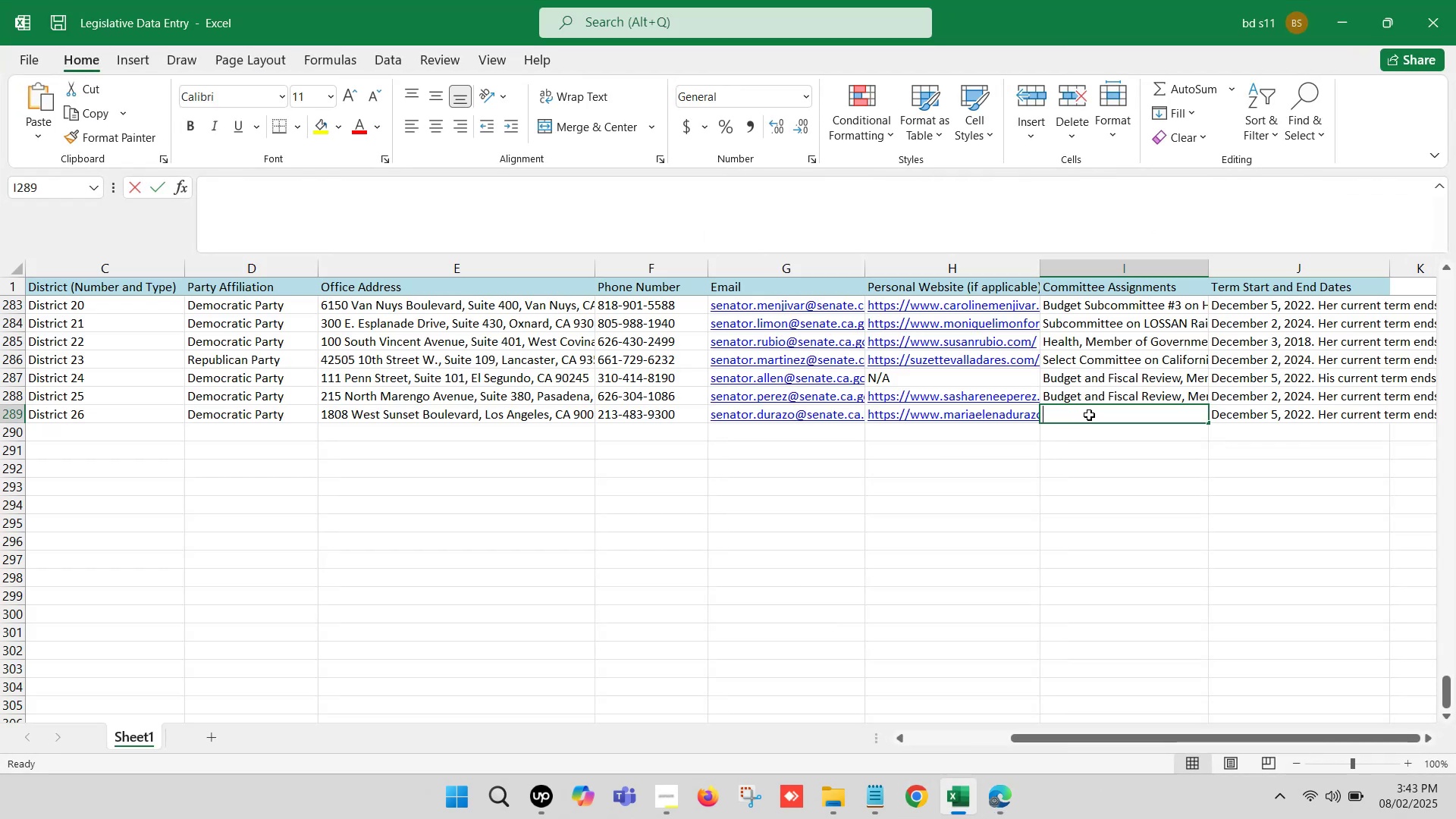 
key(Control+V)
 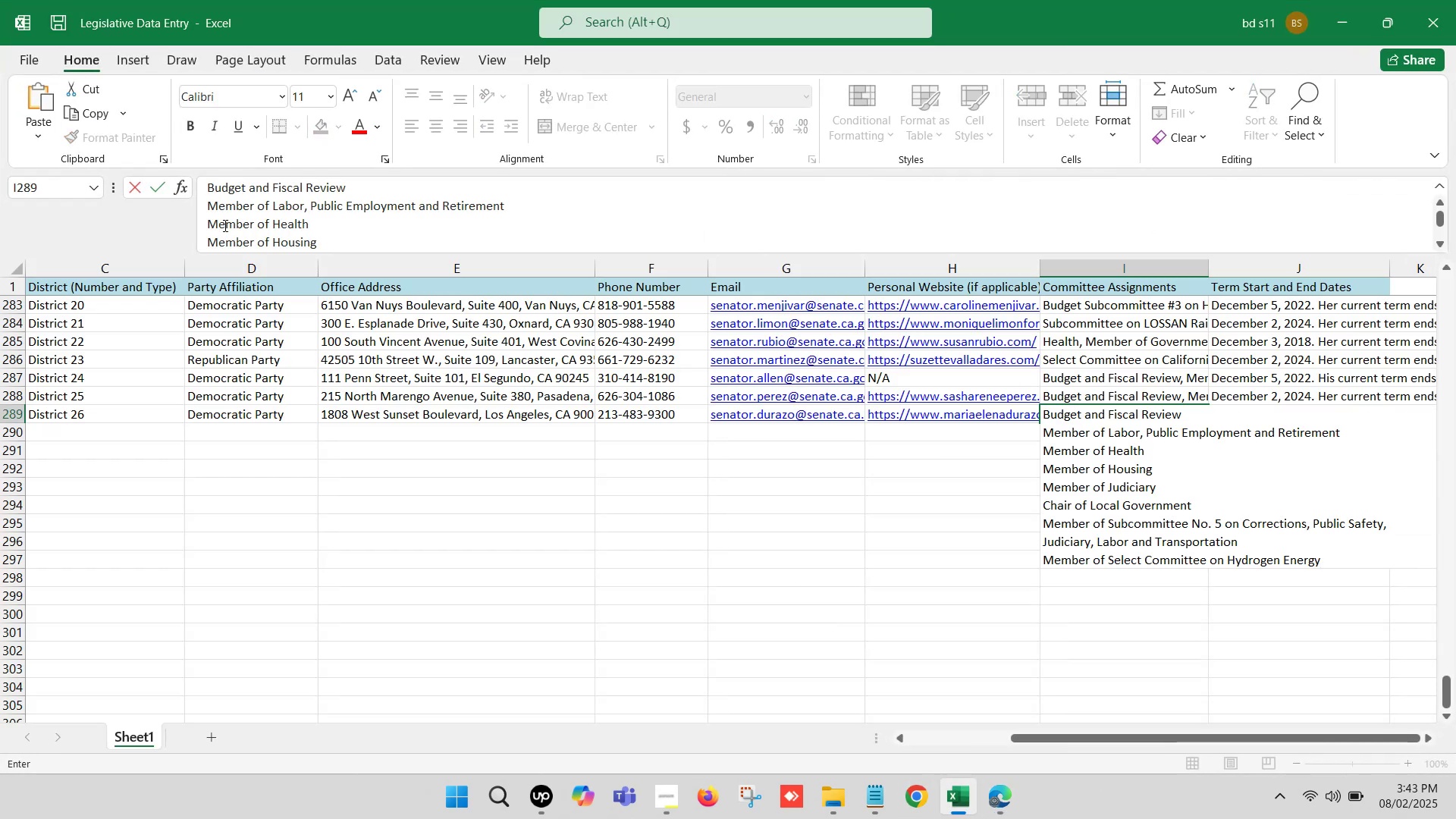 
left_click([209, 206])
 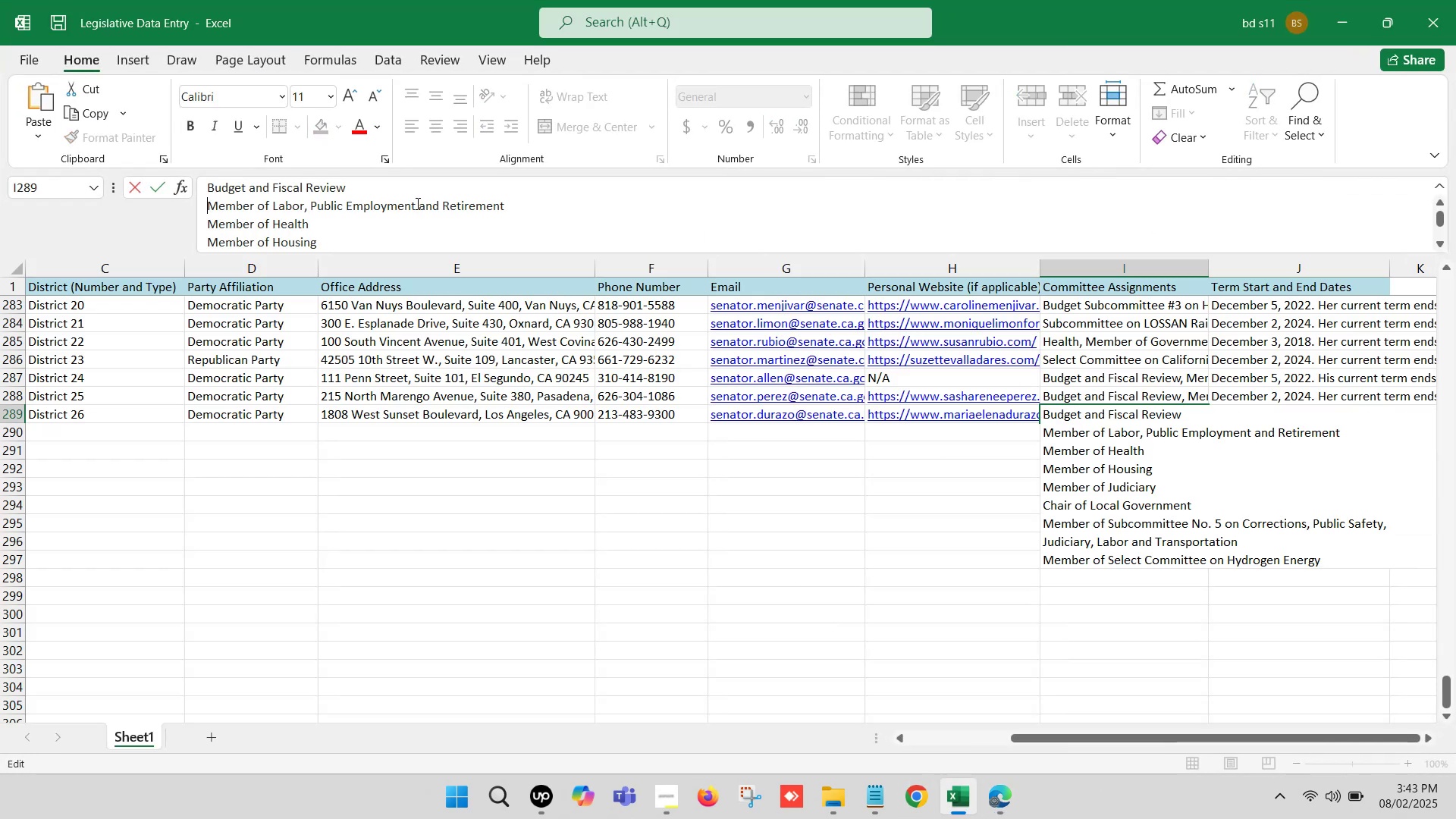 
key(Backspace)
 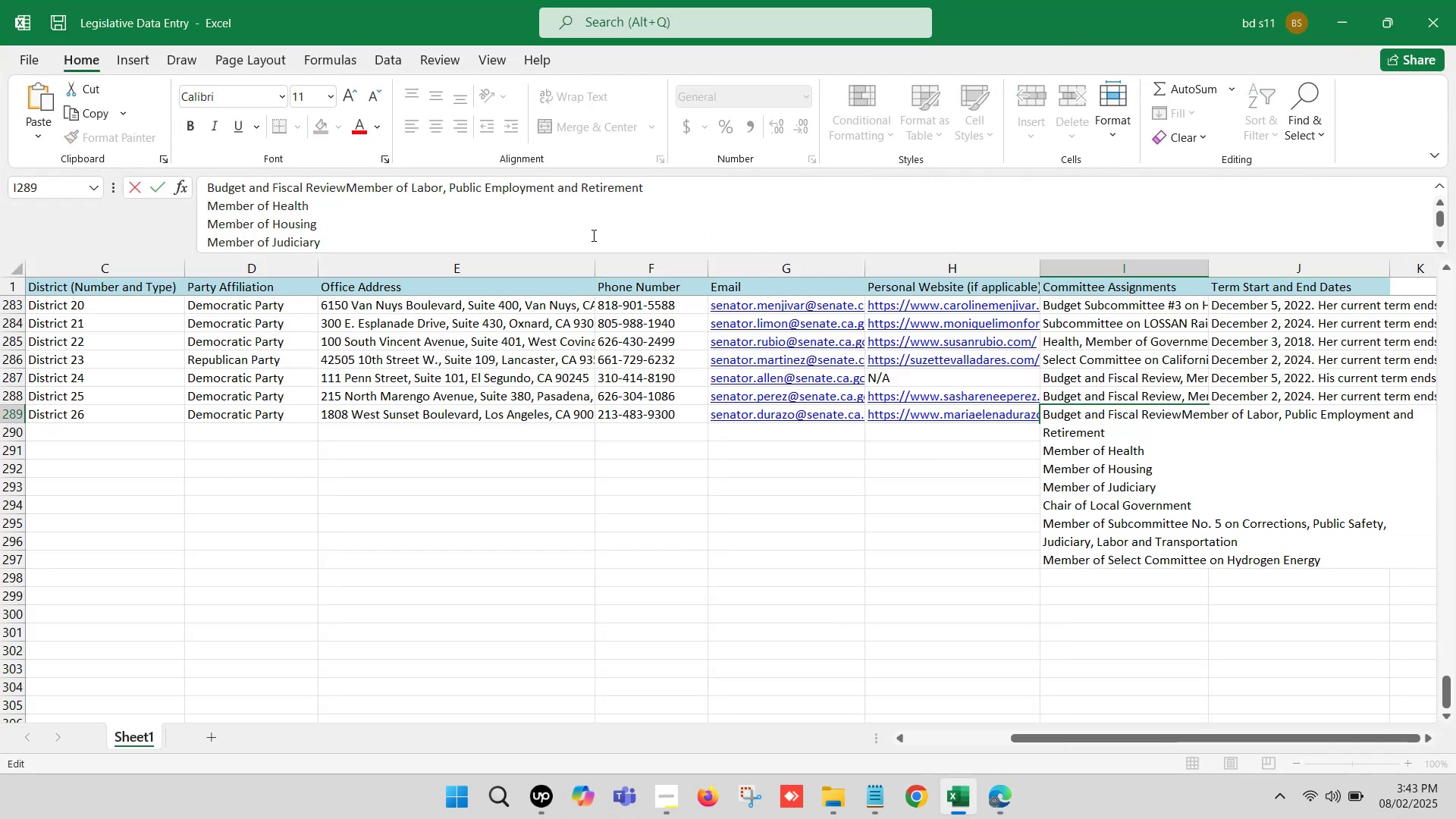 
key(Comma)
 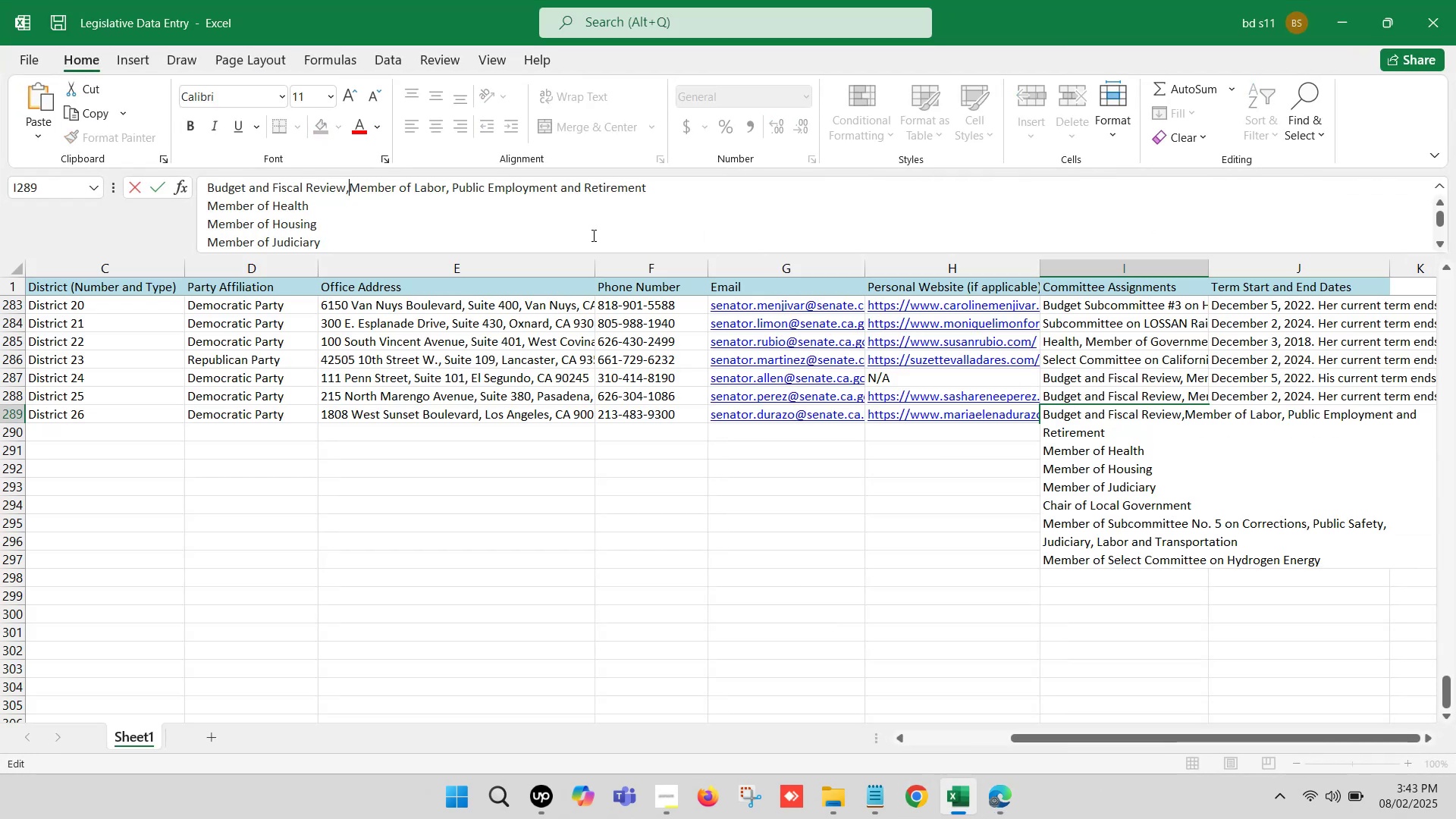 
key(Space)
 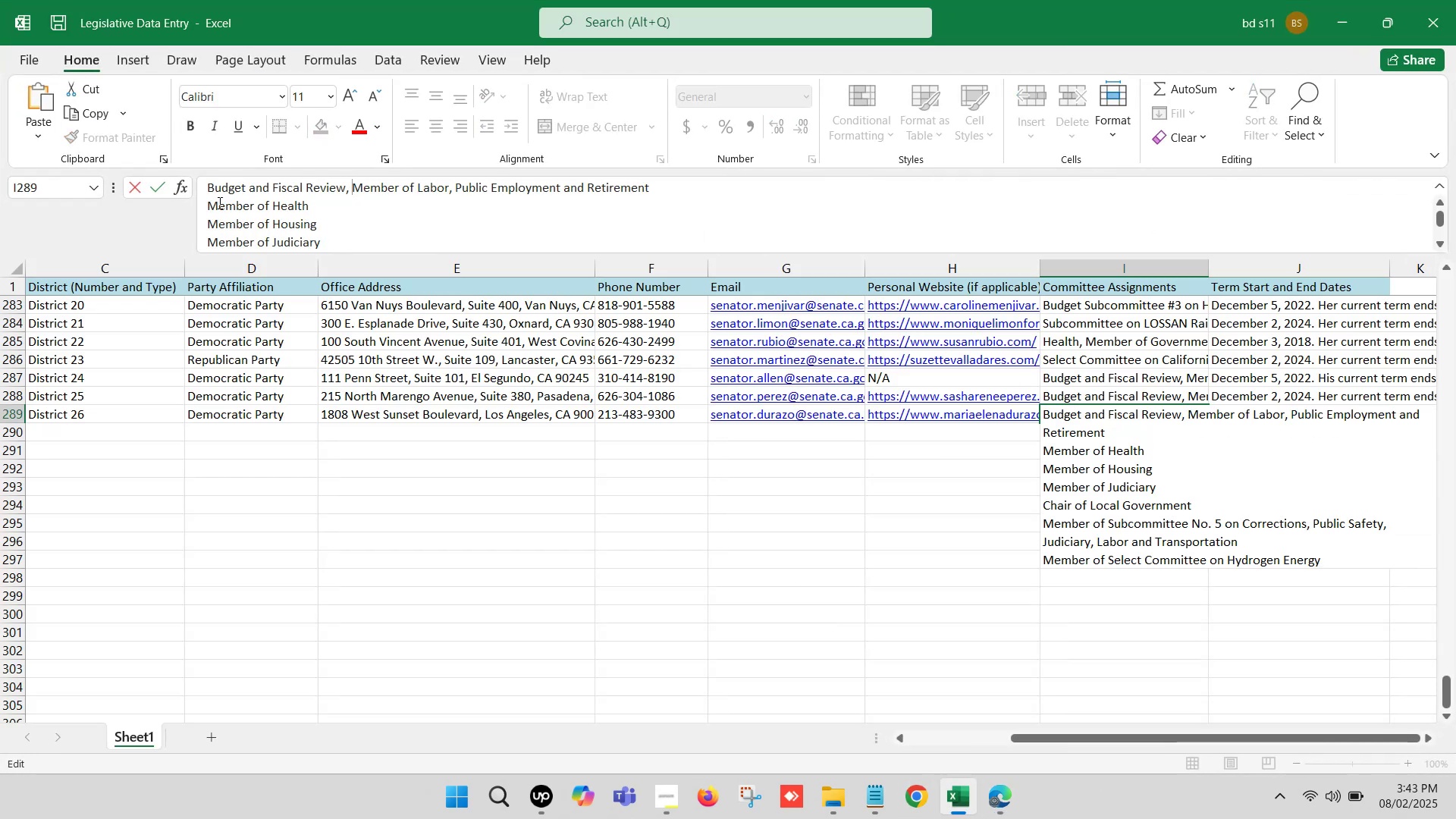 
left_click([203, 199])
 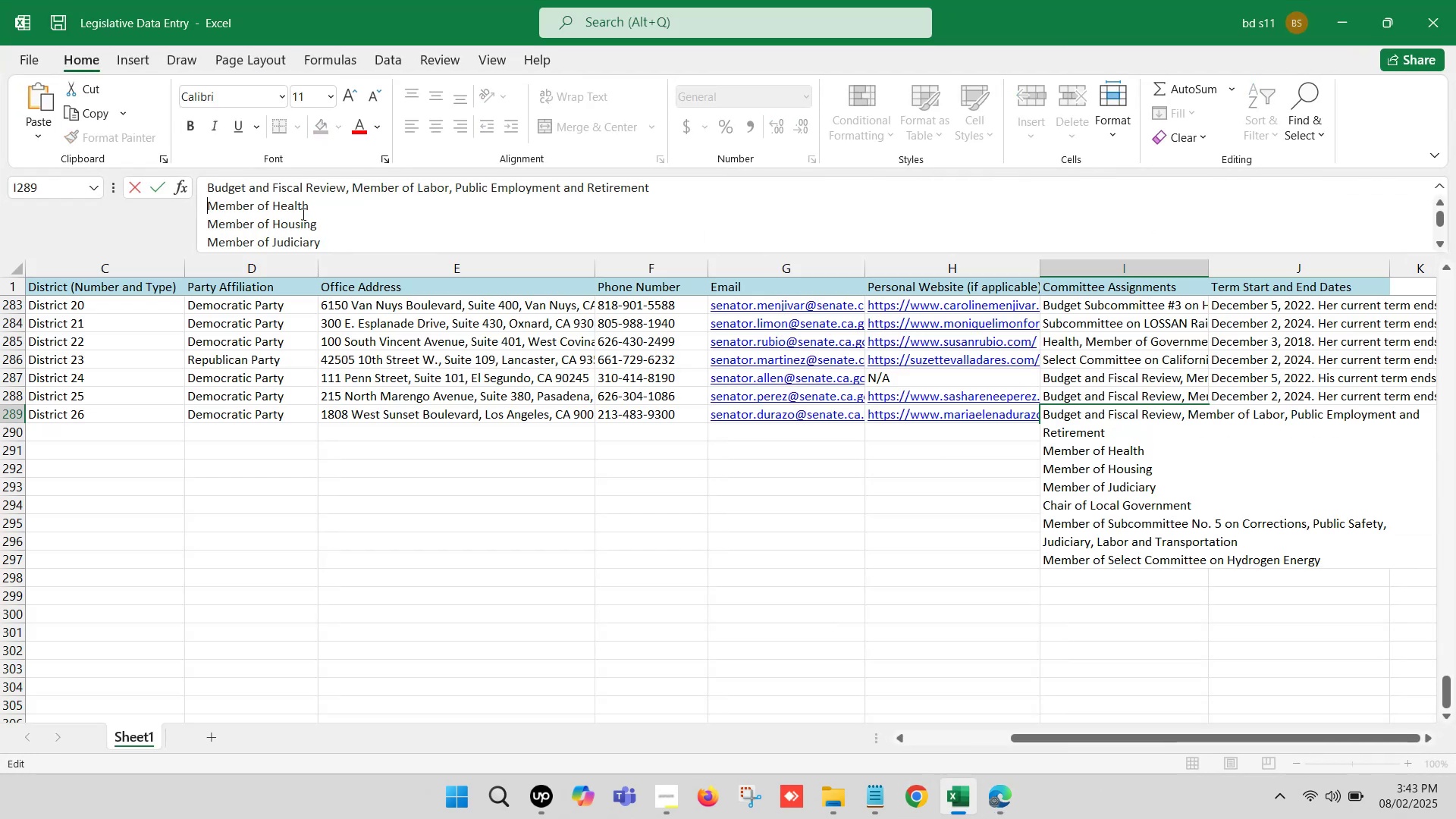 
key(Backspace)
 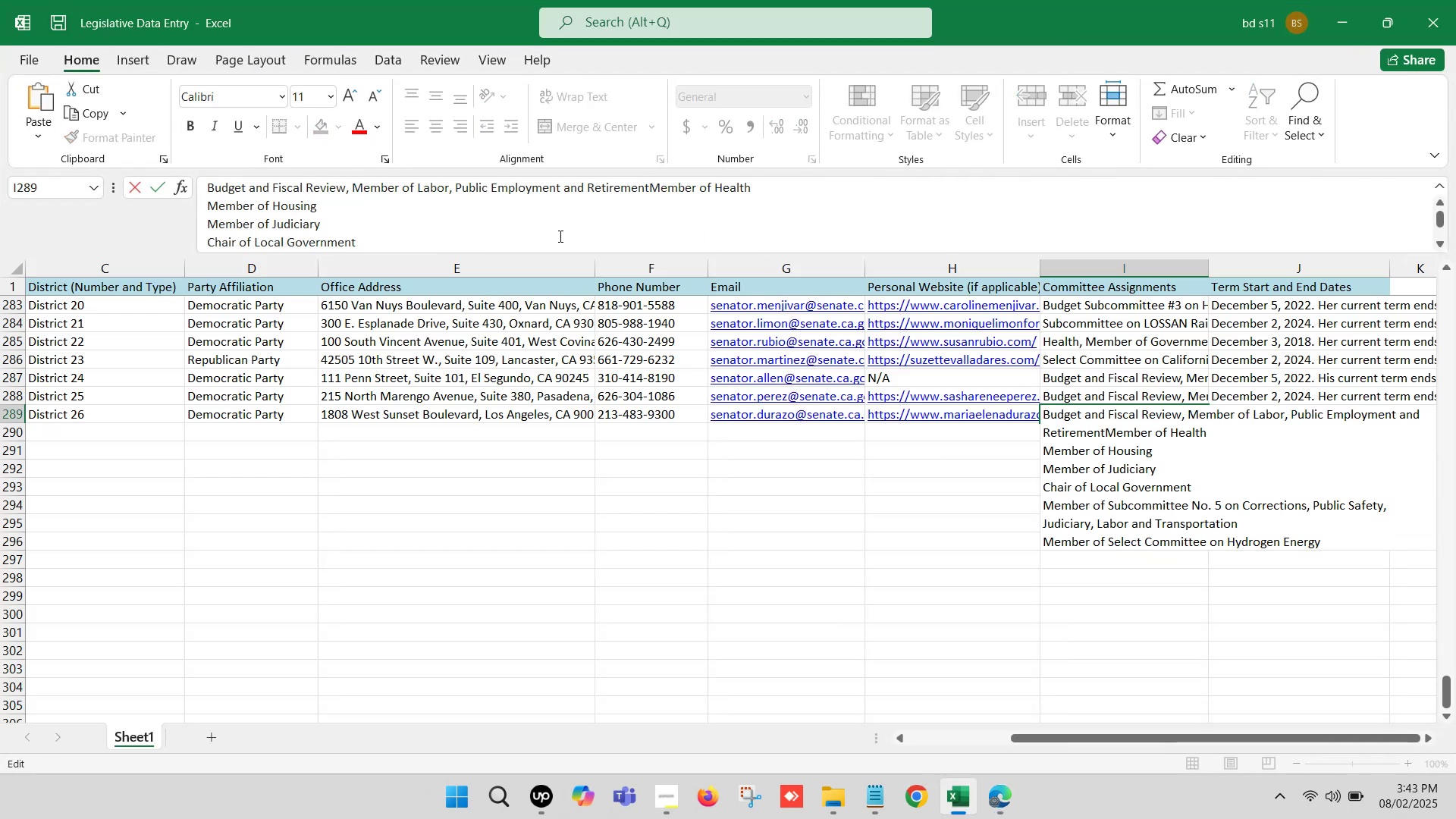 
key(Comma)
 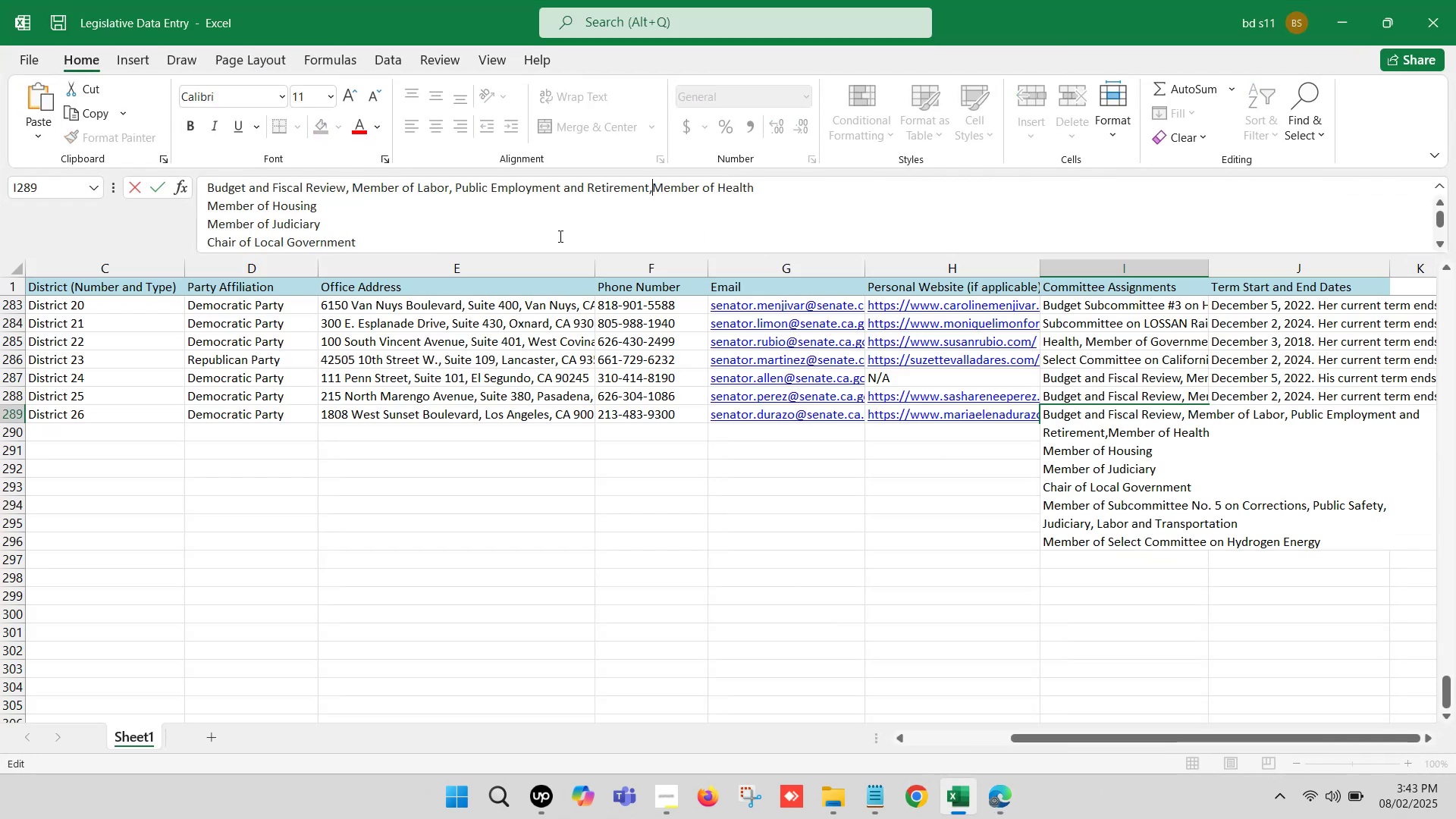 
key(Space)
 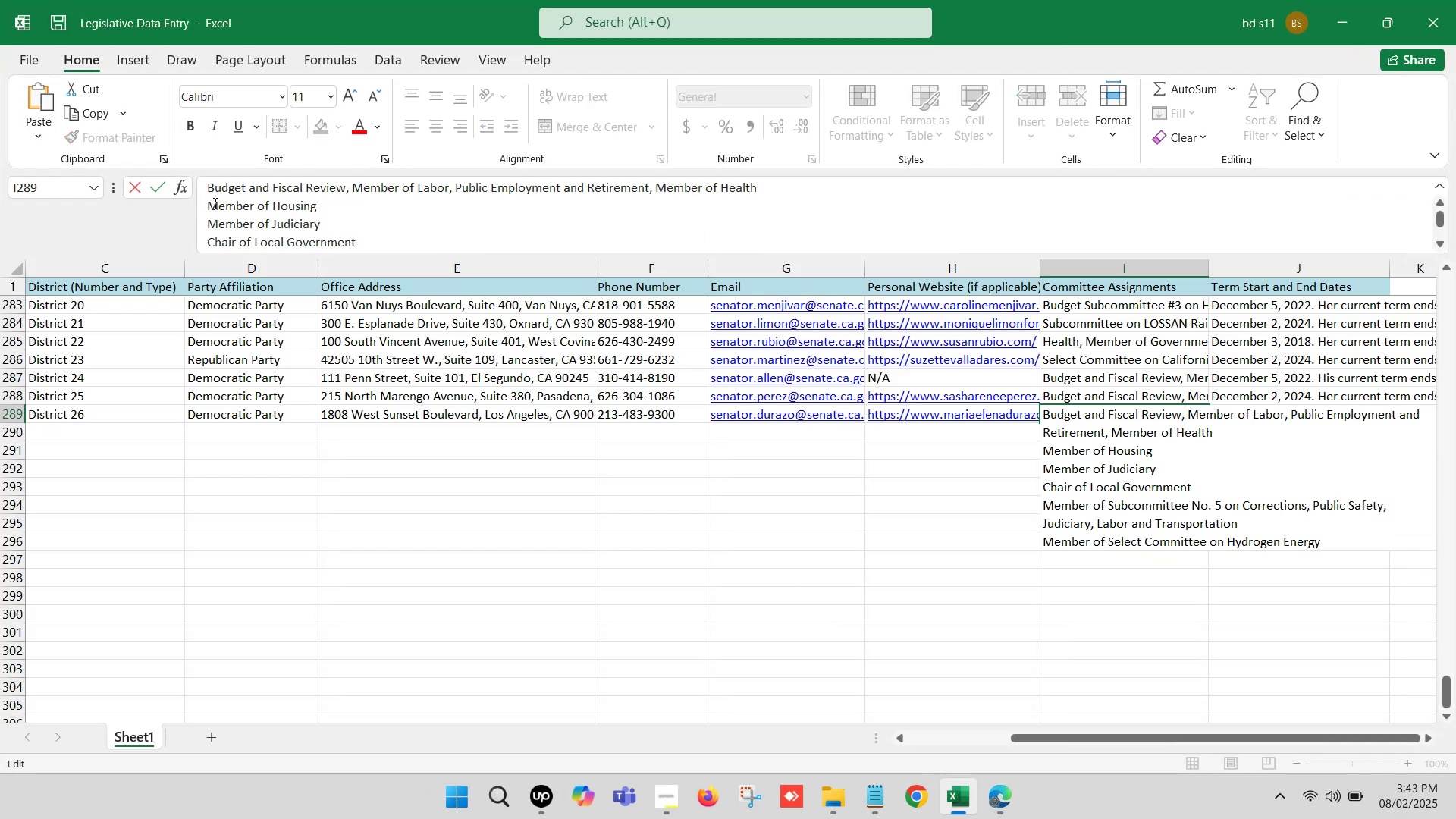 
left_click([206, 205])
 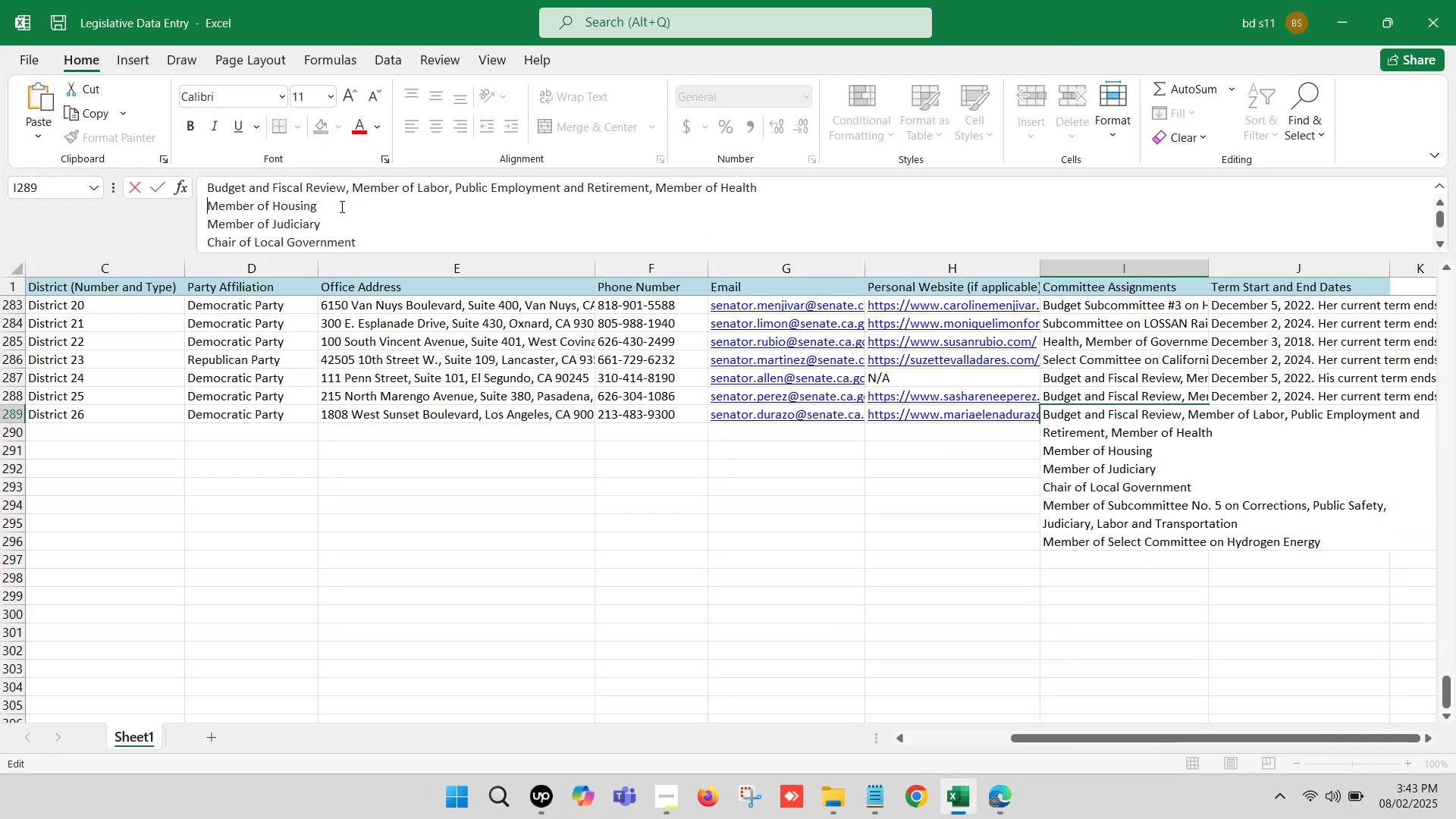 
key(Backspace)
 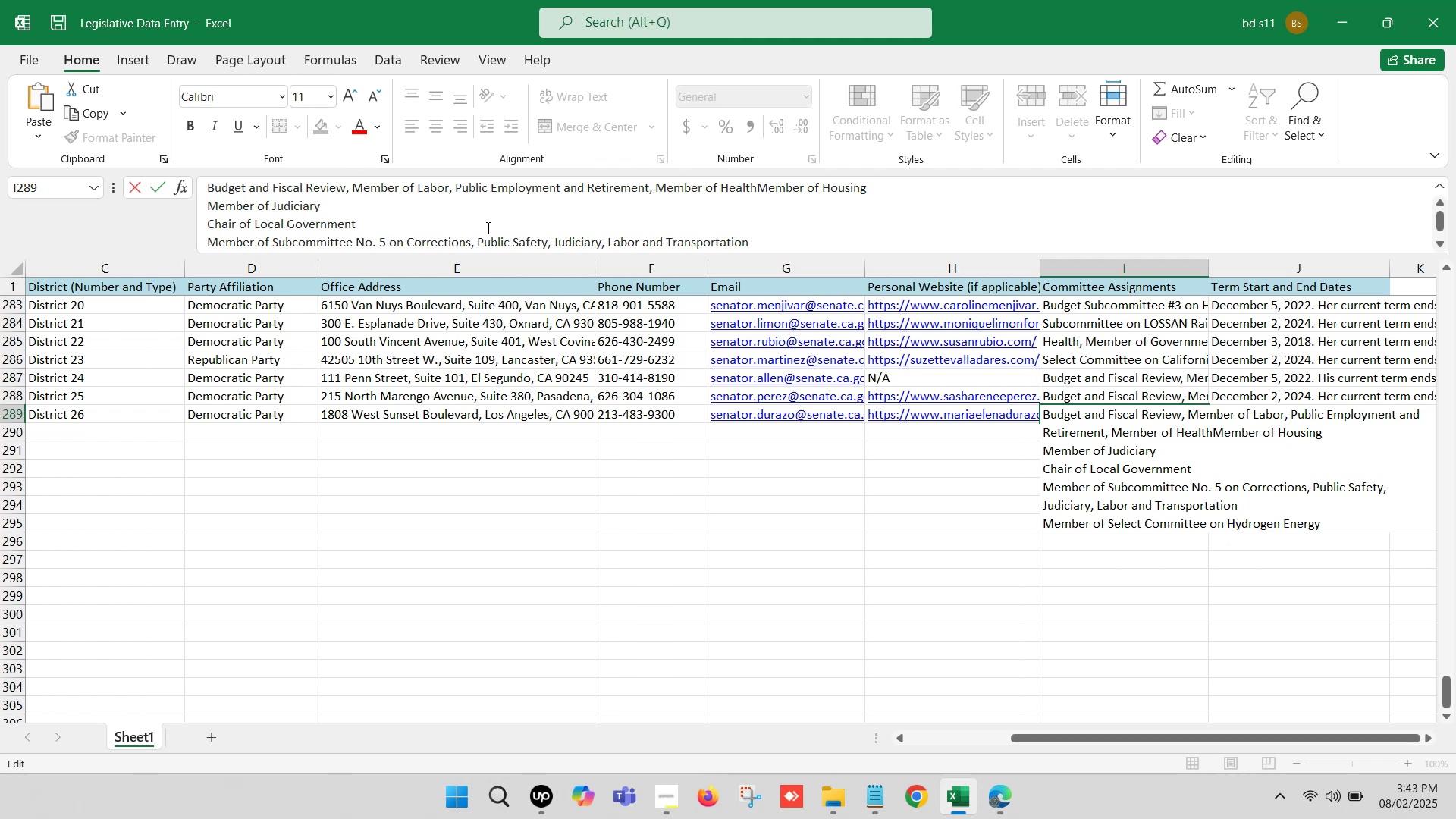 
key(Comma)
 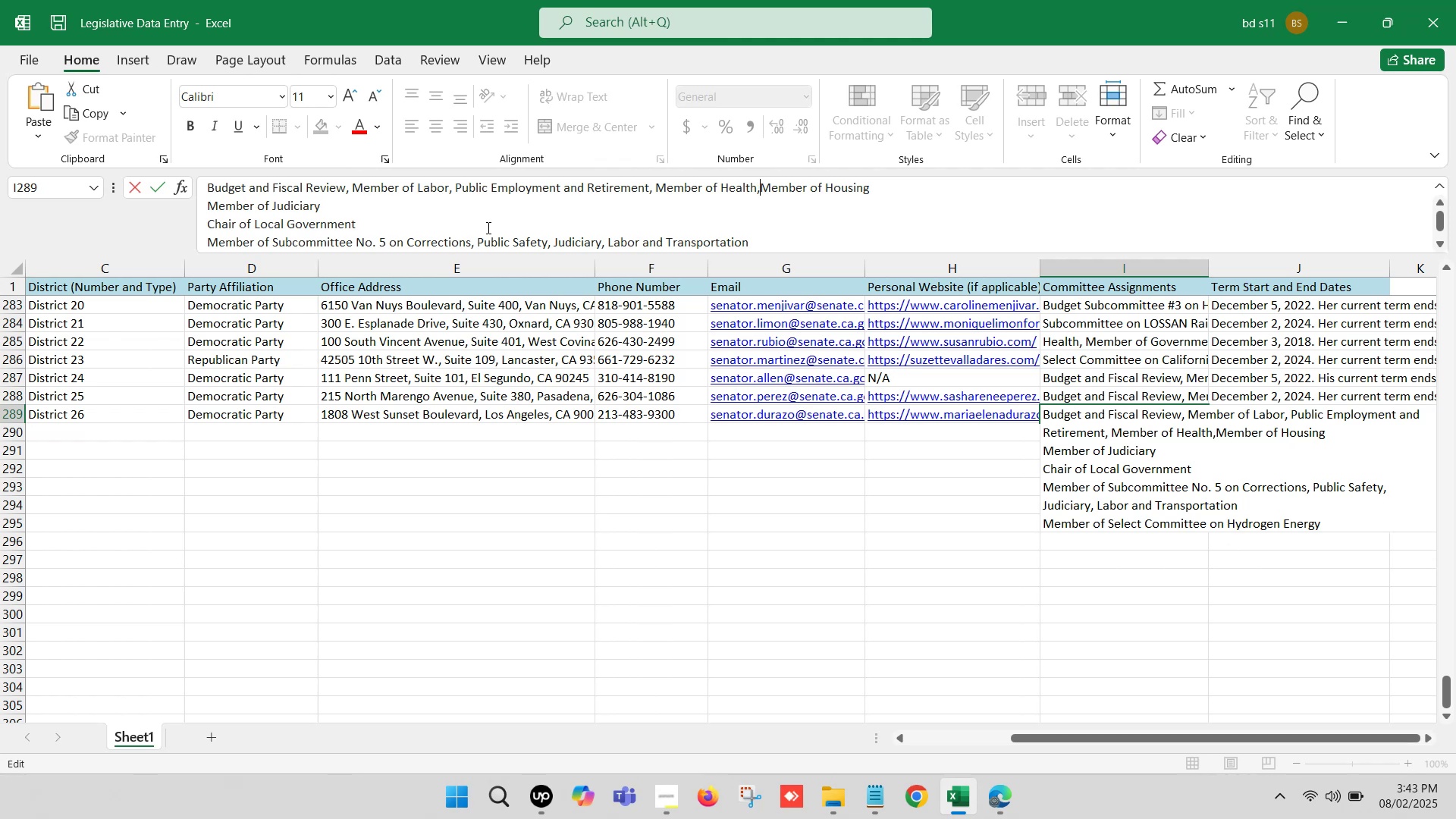 
key(Space)
 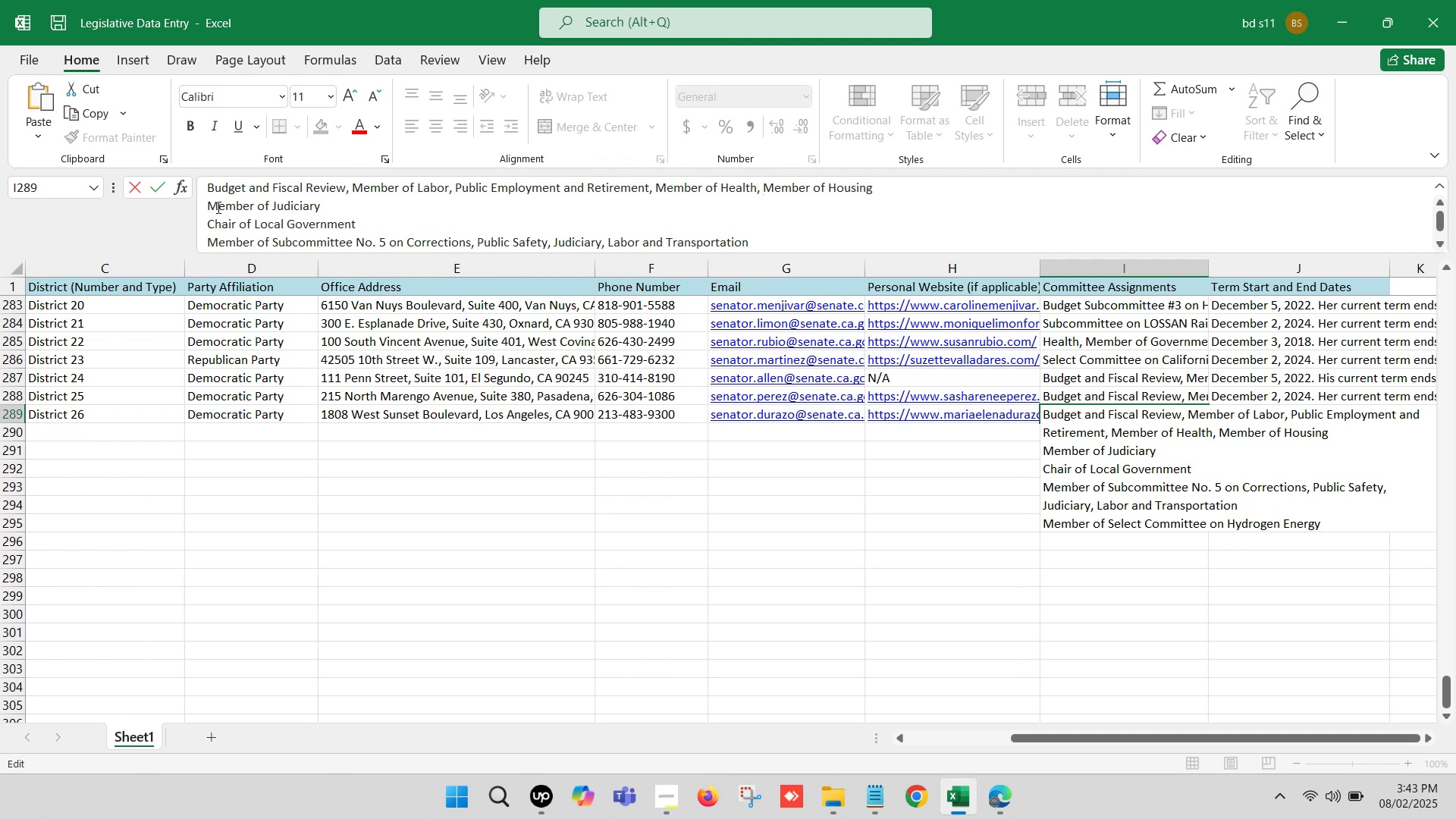 
left_click([207, 206])
 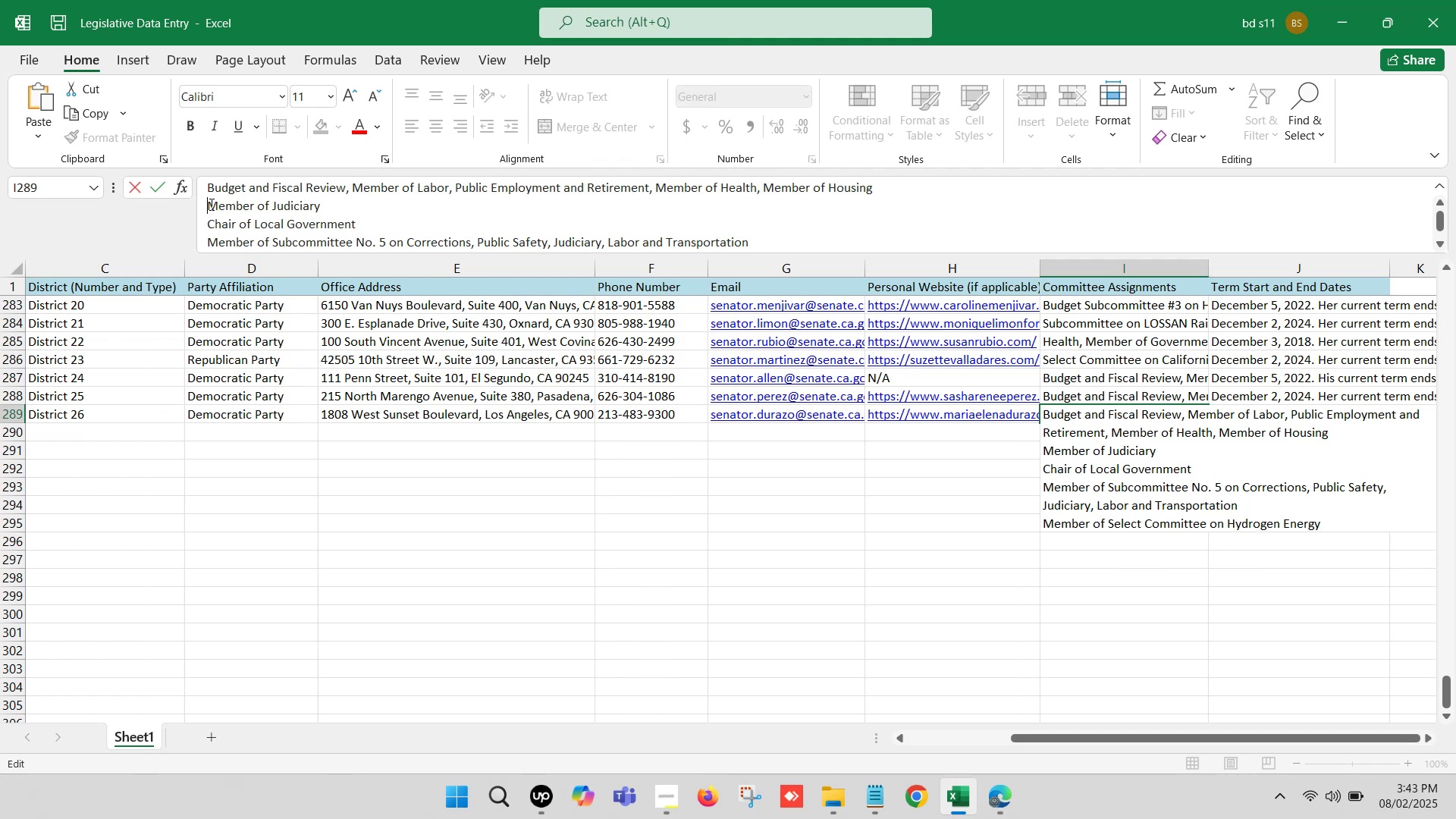 
key(Backspace)
 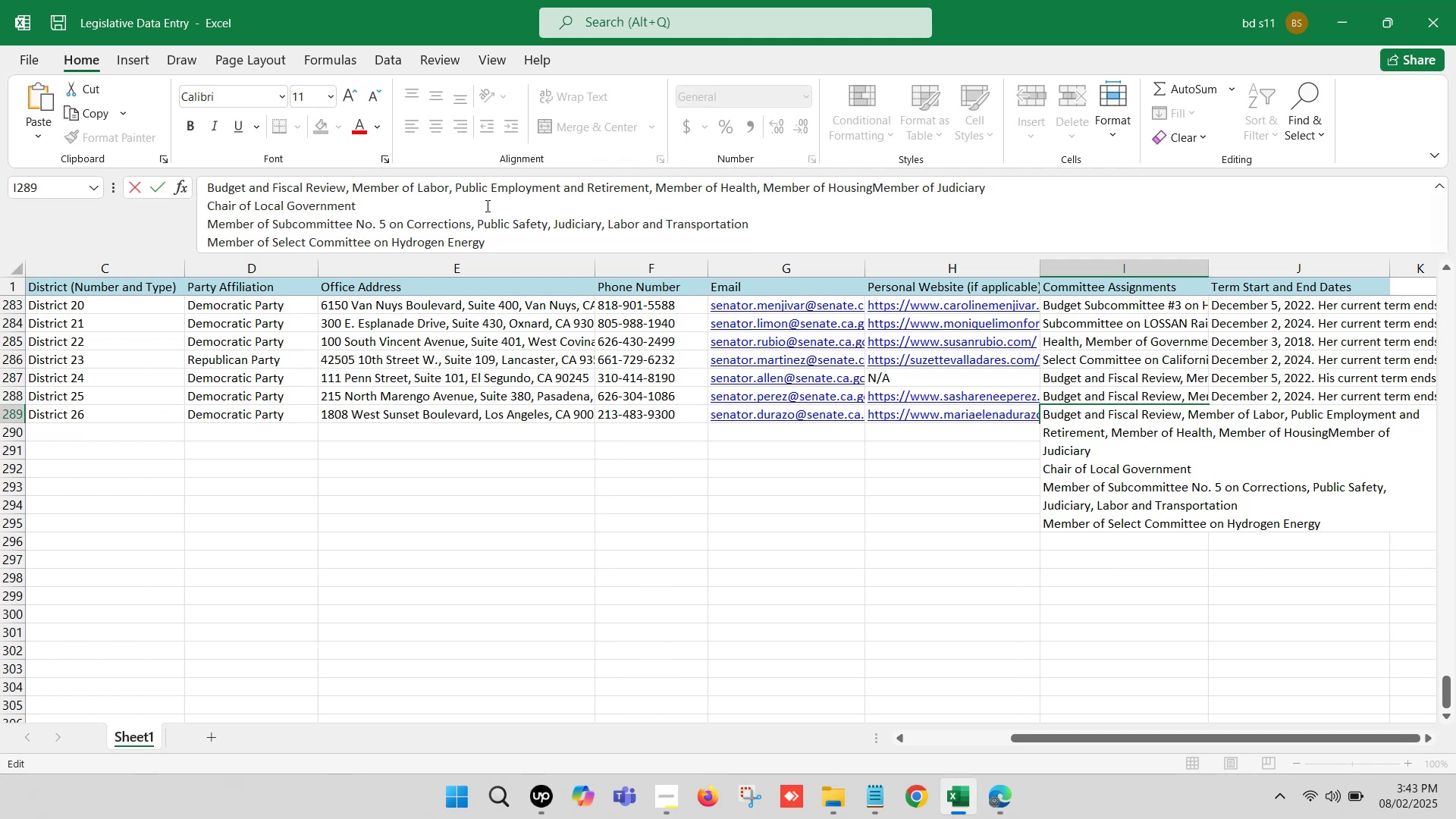 
key(Comma)
 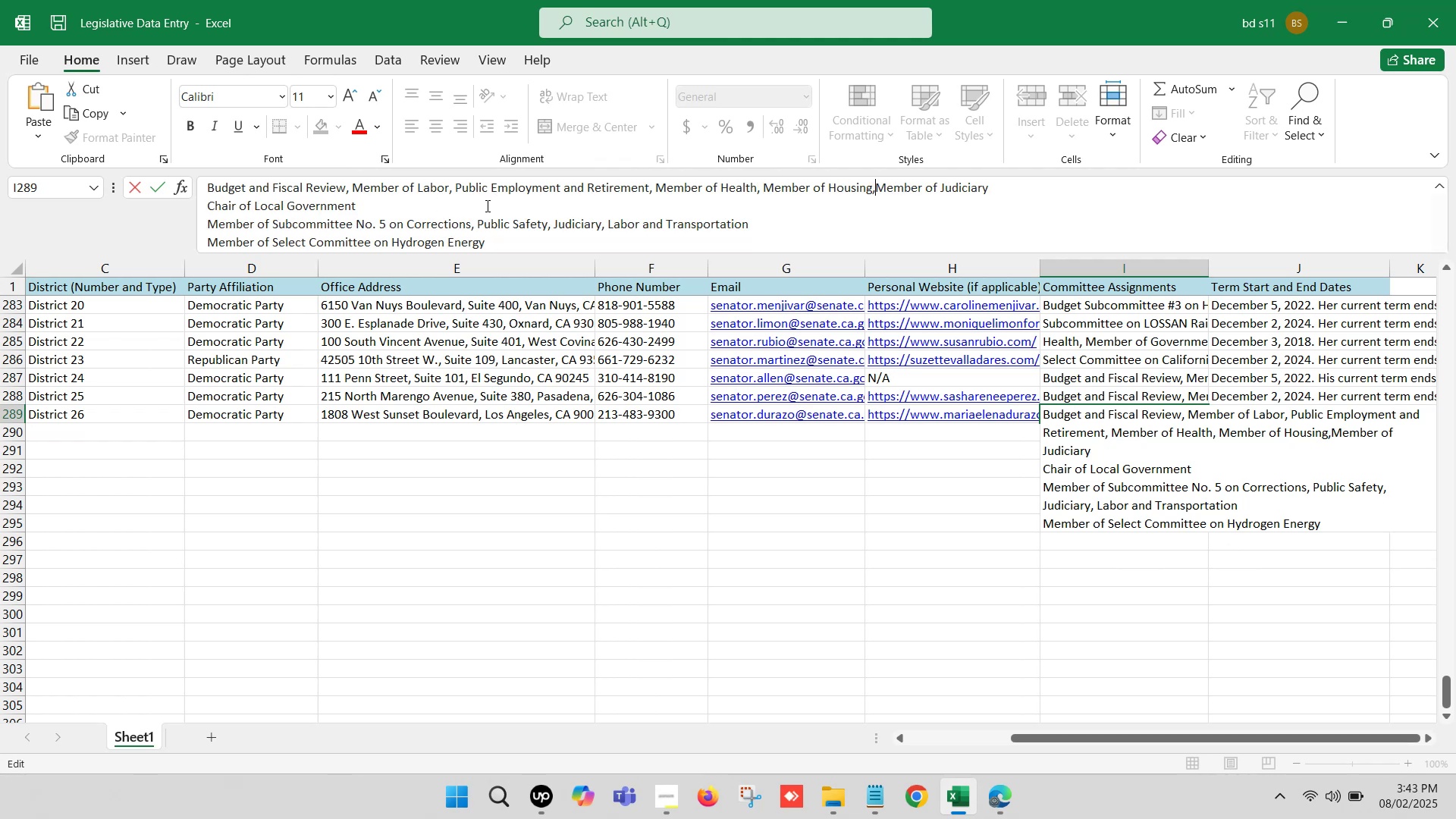 
key(Space)
 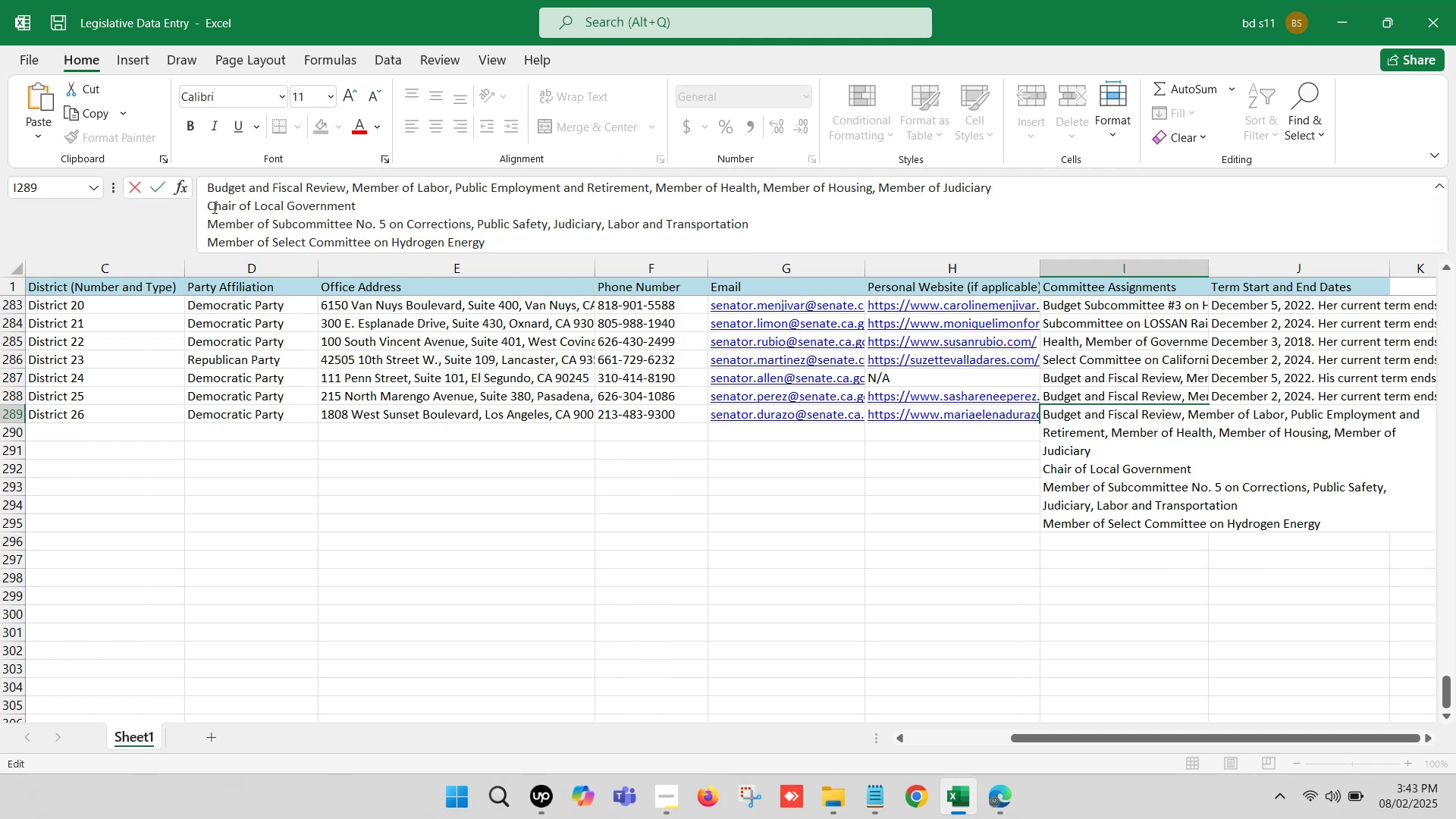 
left_click([207, 204])
 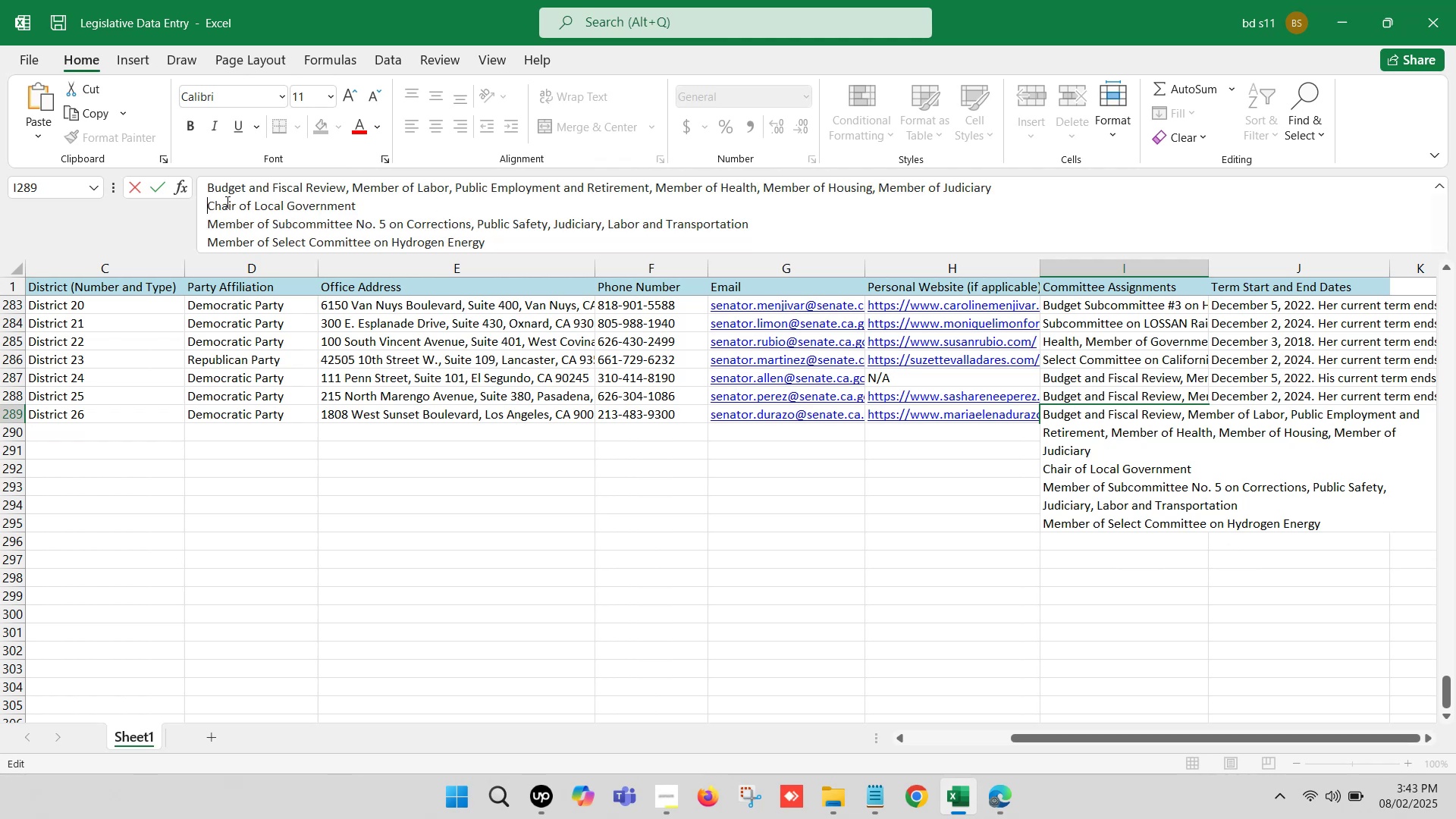 
key(Backspace)
 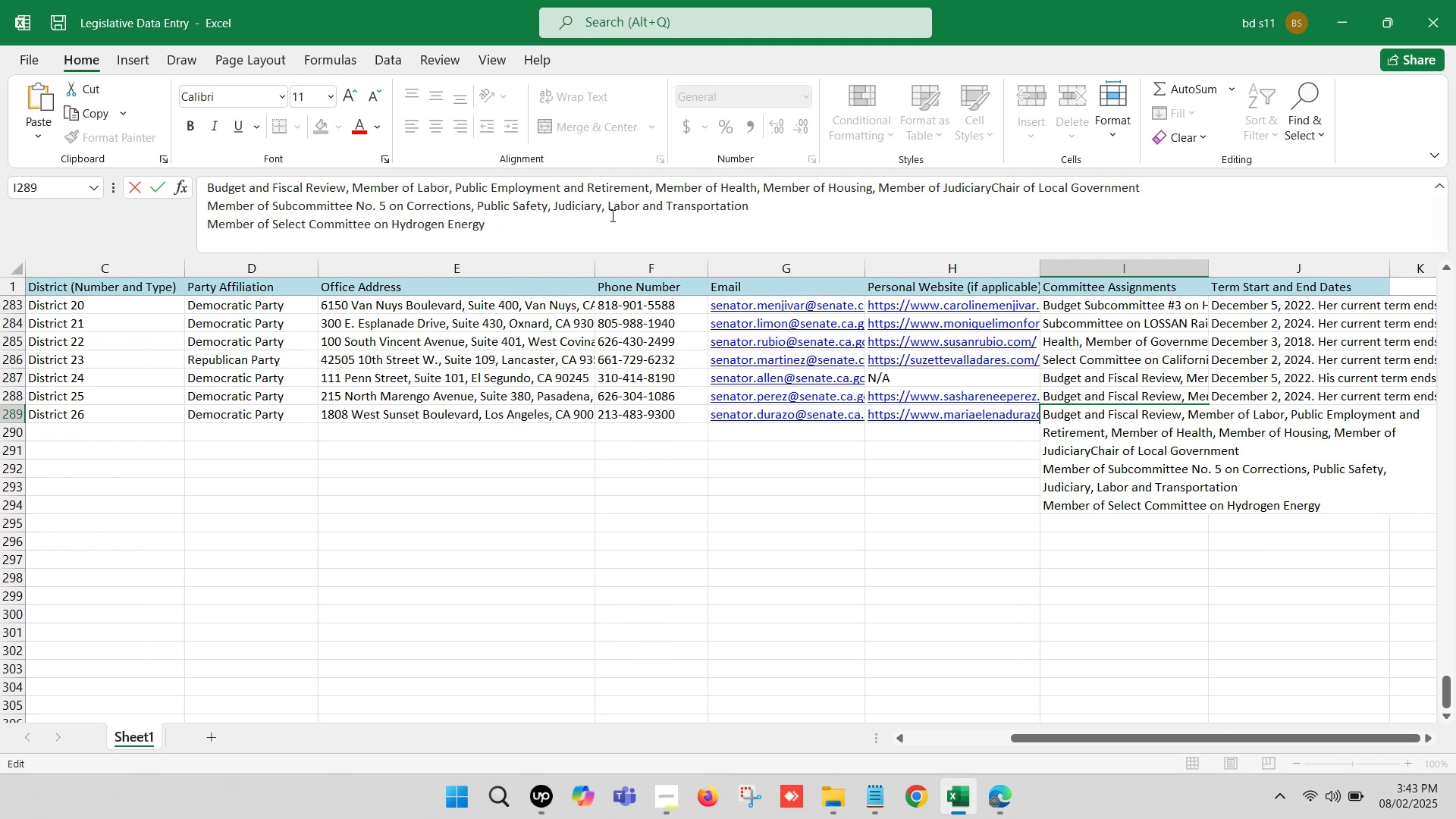 
key(Comma)
 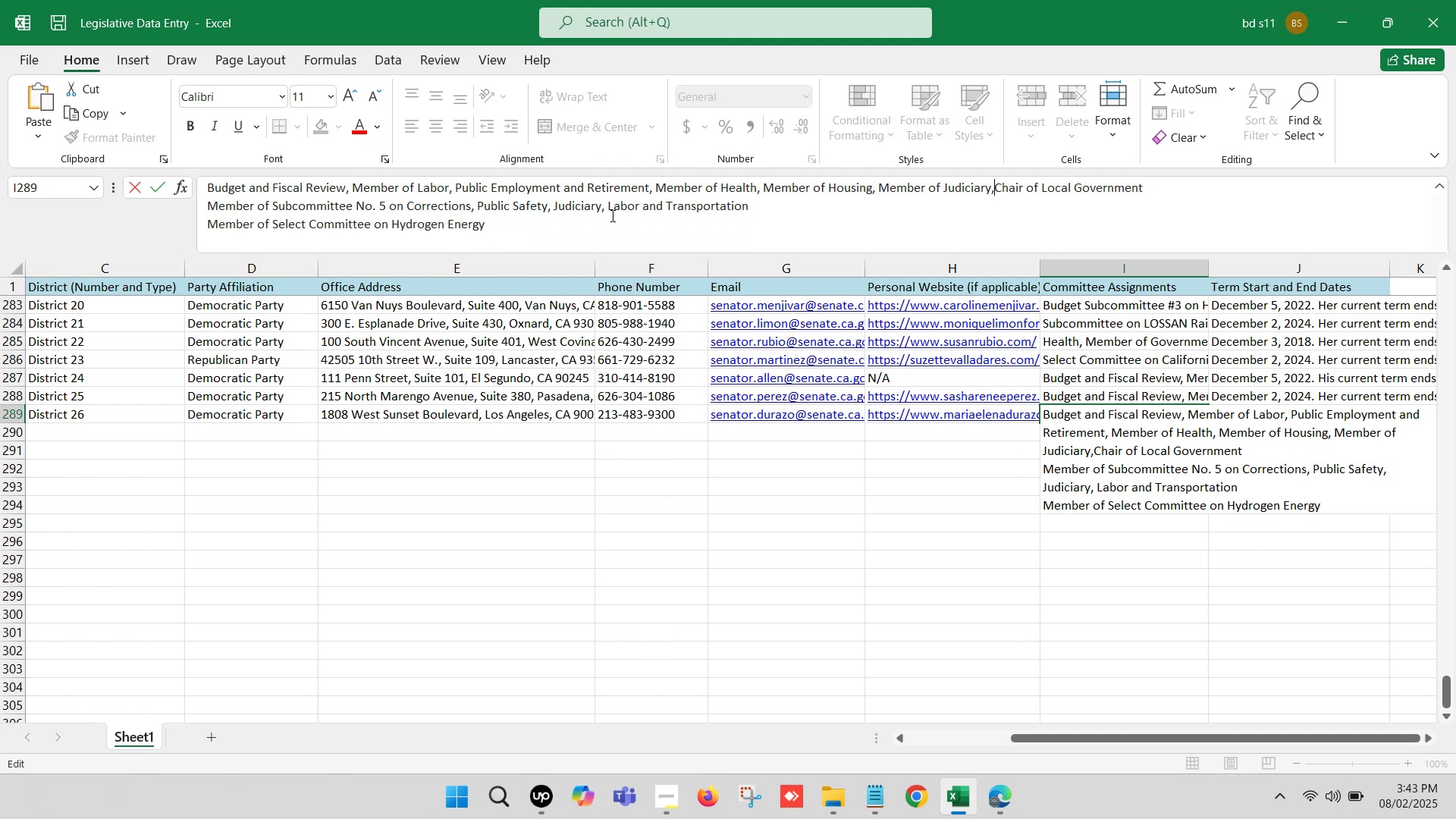 
key(Space)
 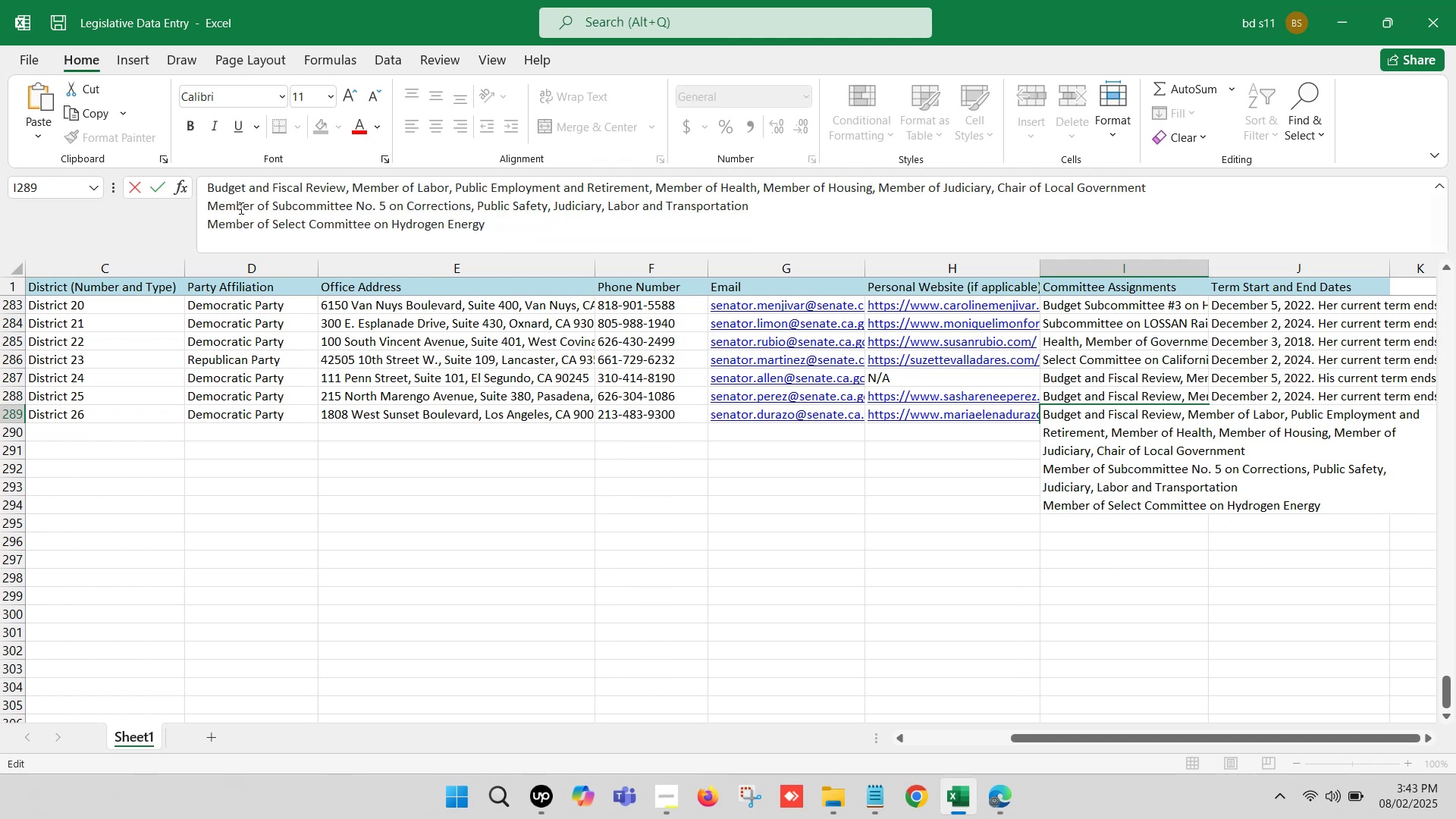 
left_click([205, 203])
 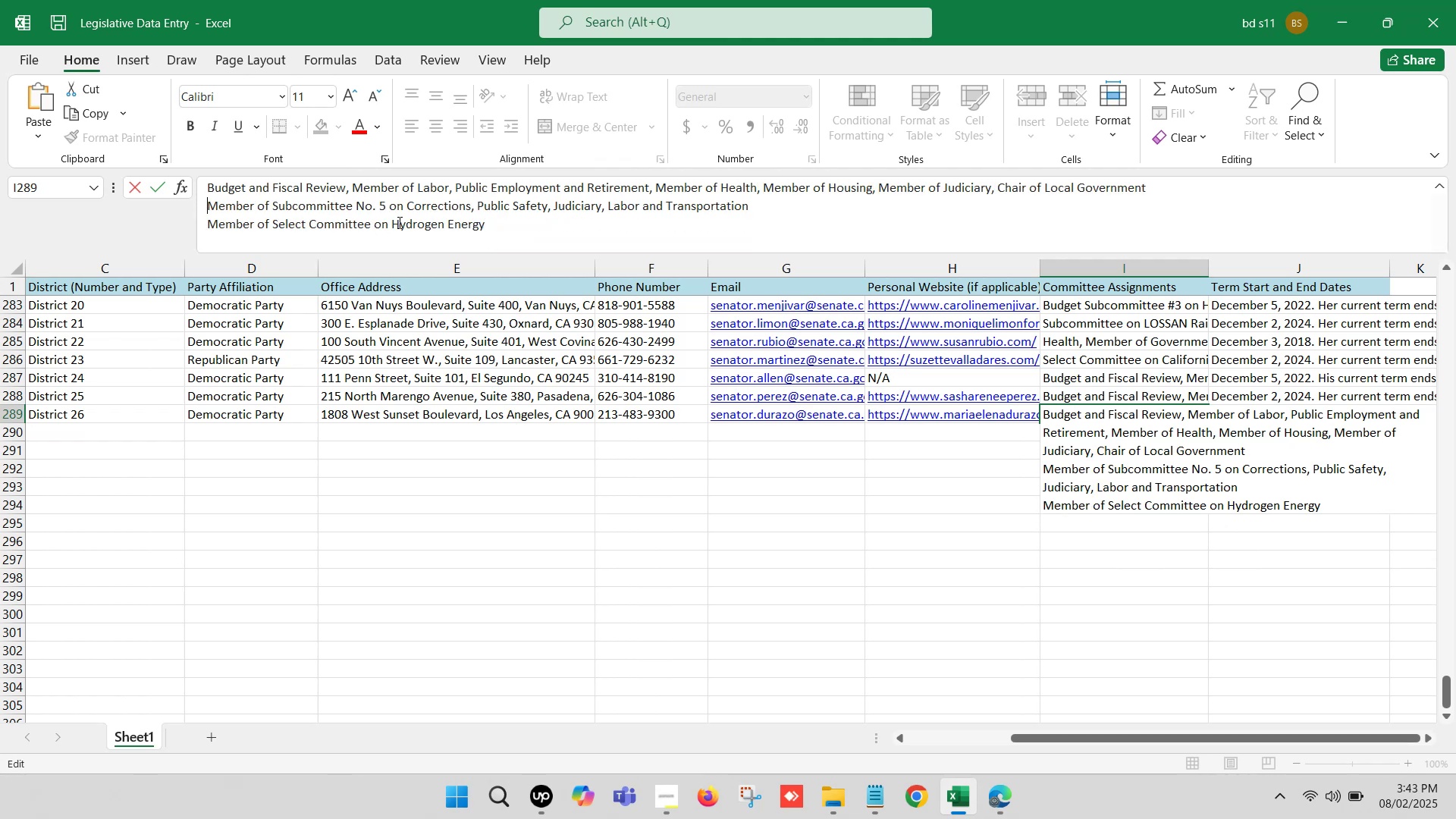 
key(Backspace)
 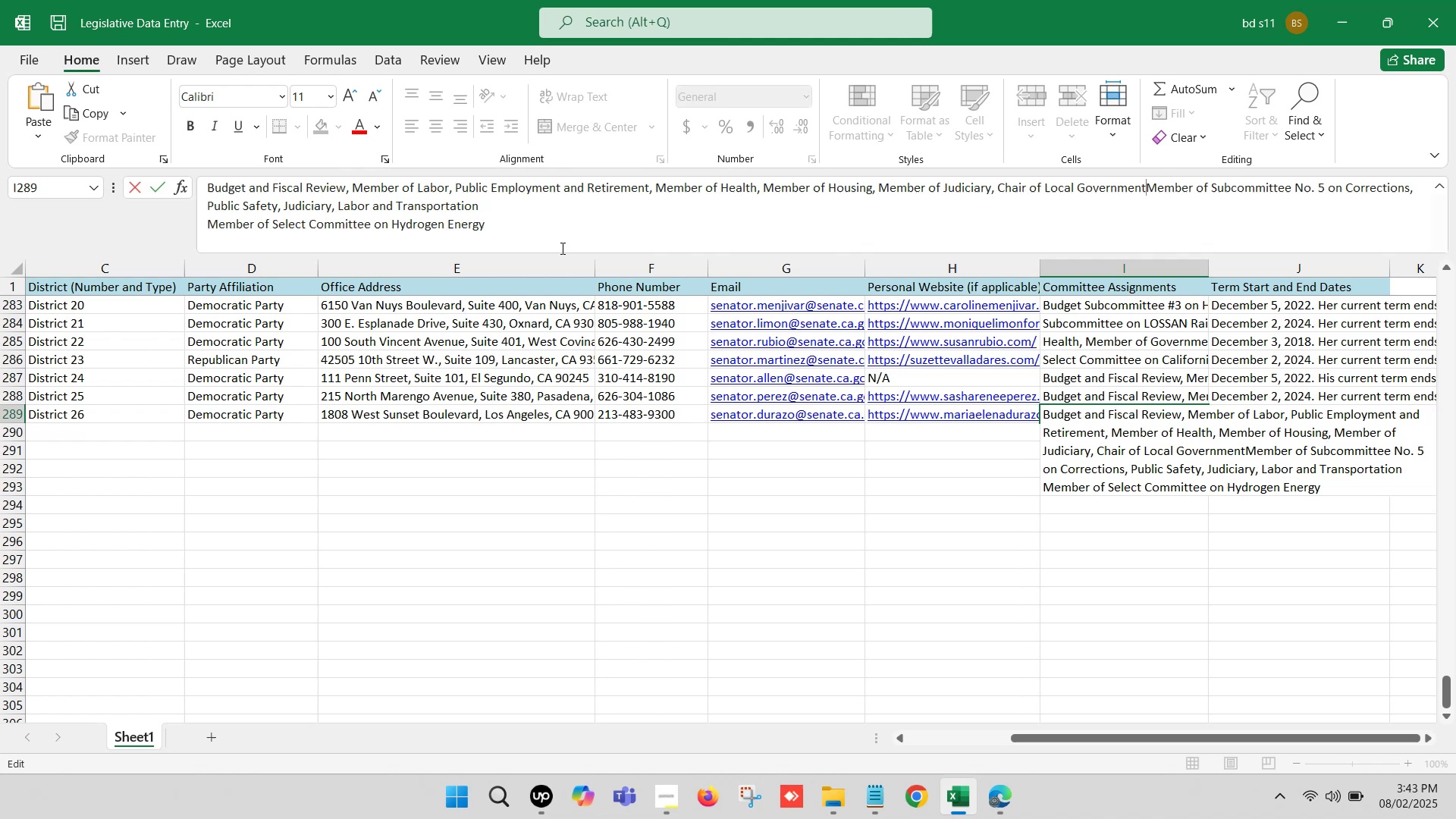 
key(Comma)
 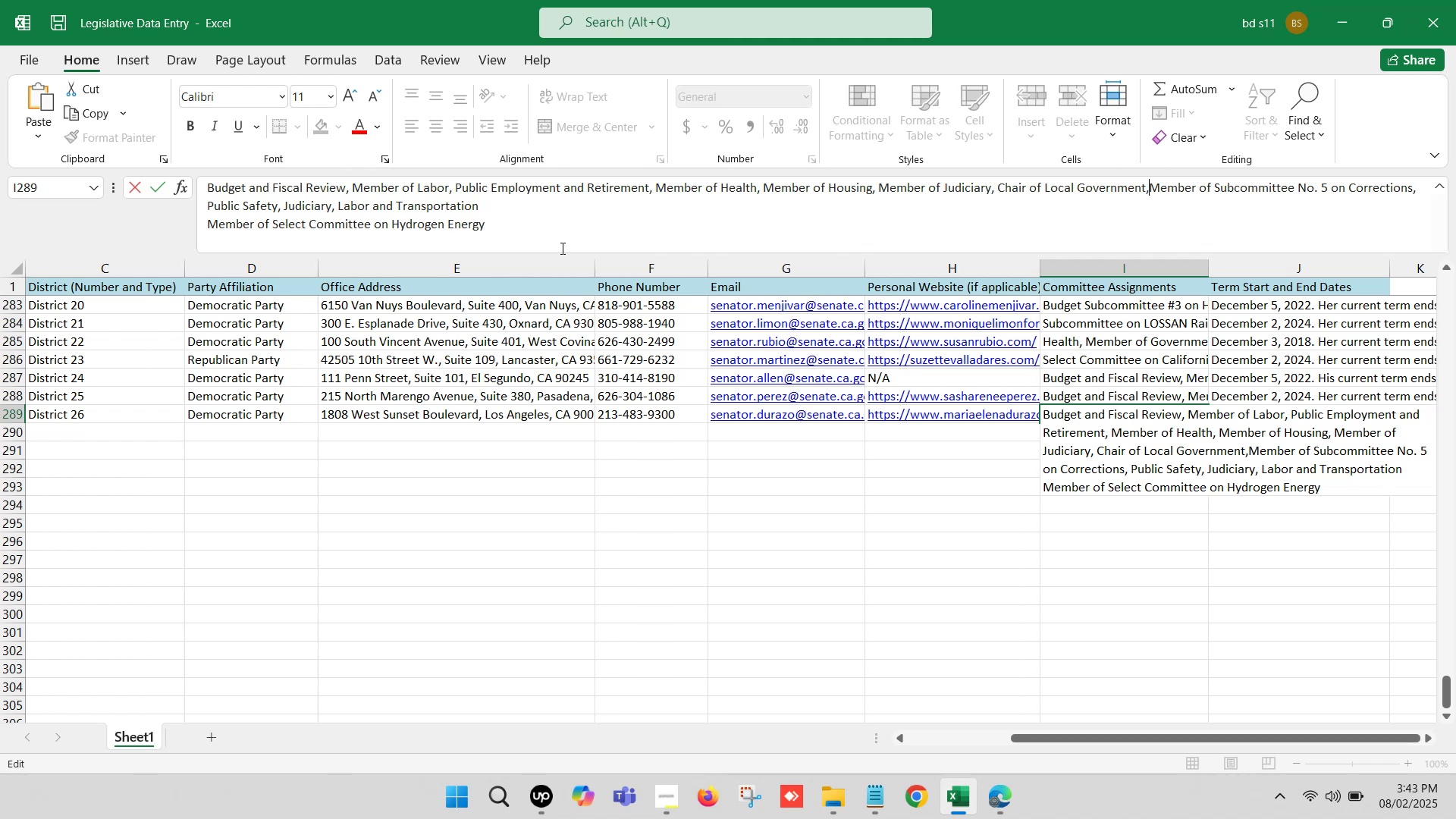 
key(Space)
 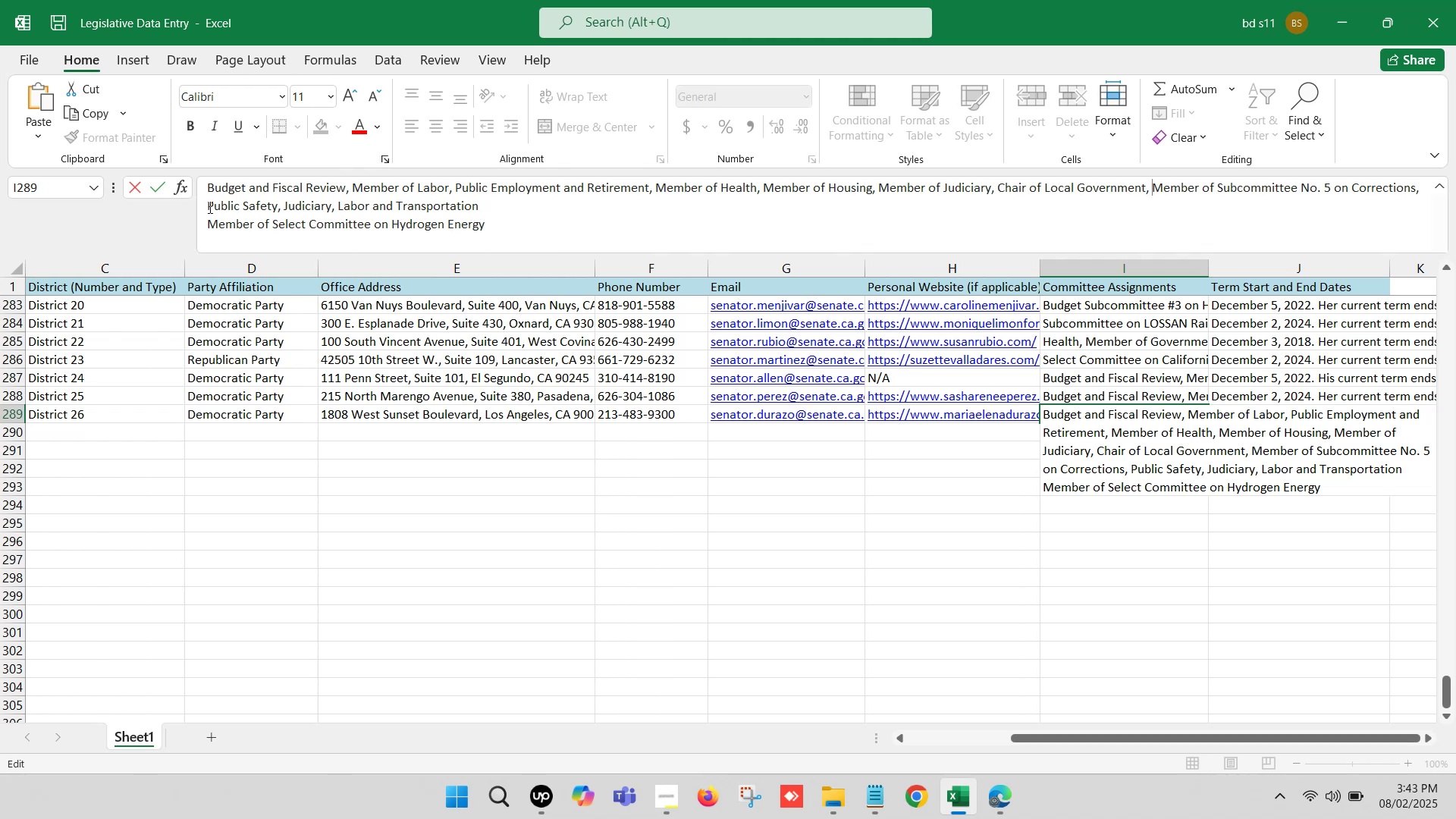 
left_click([202, 222])
 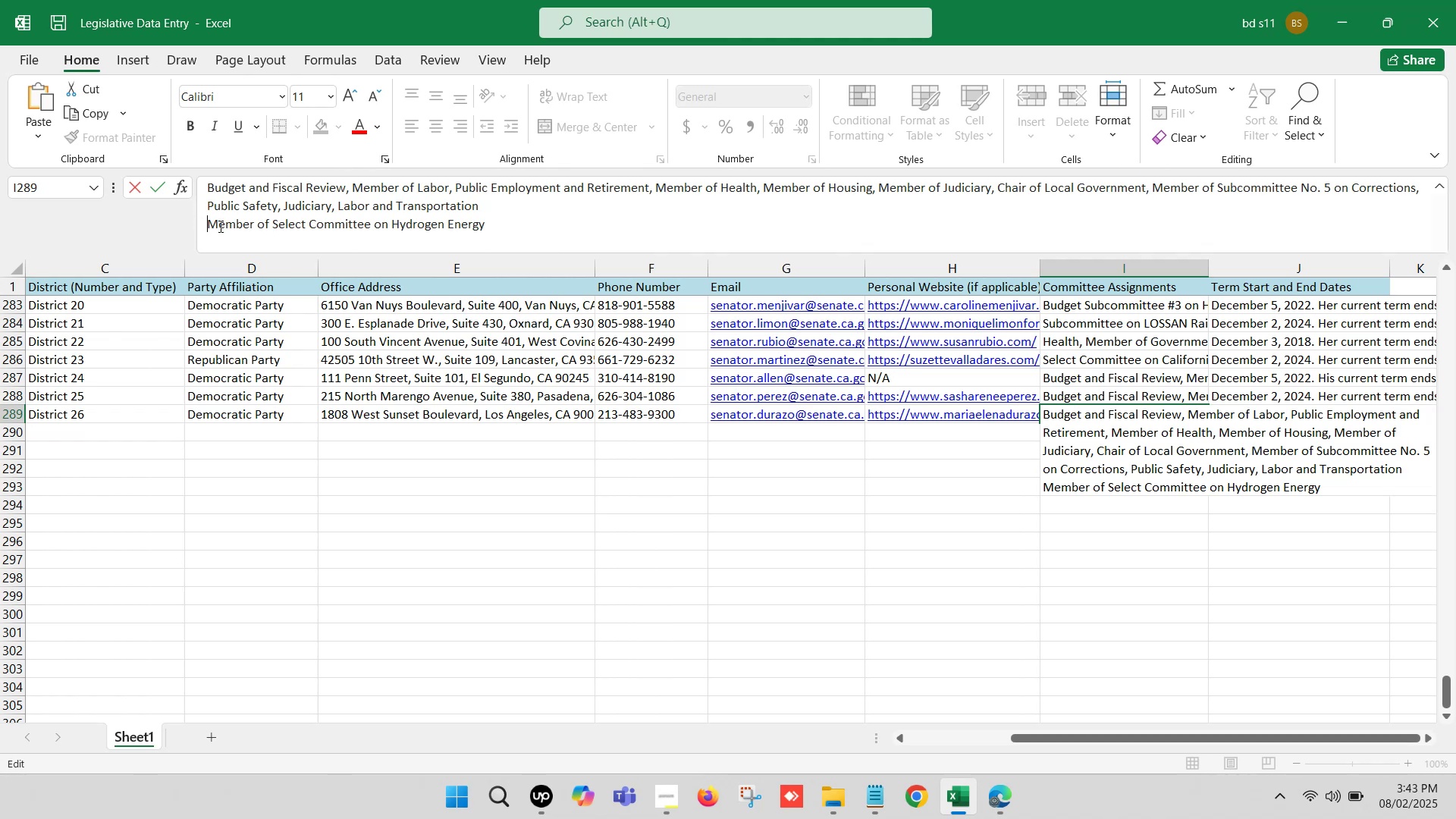 
key(Backspace)
 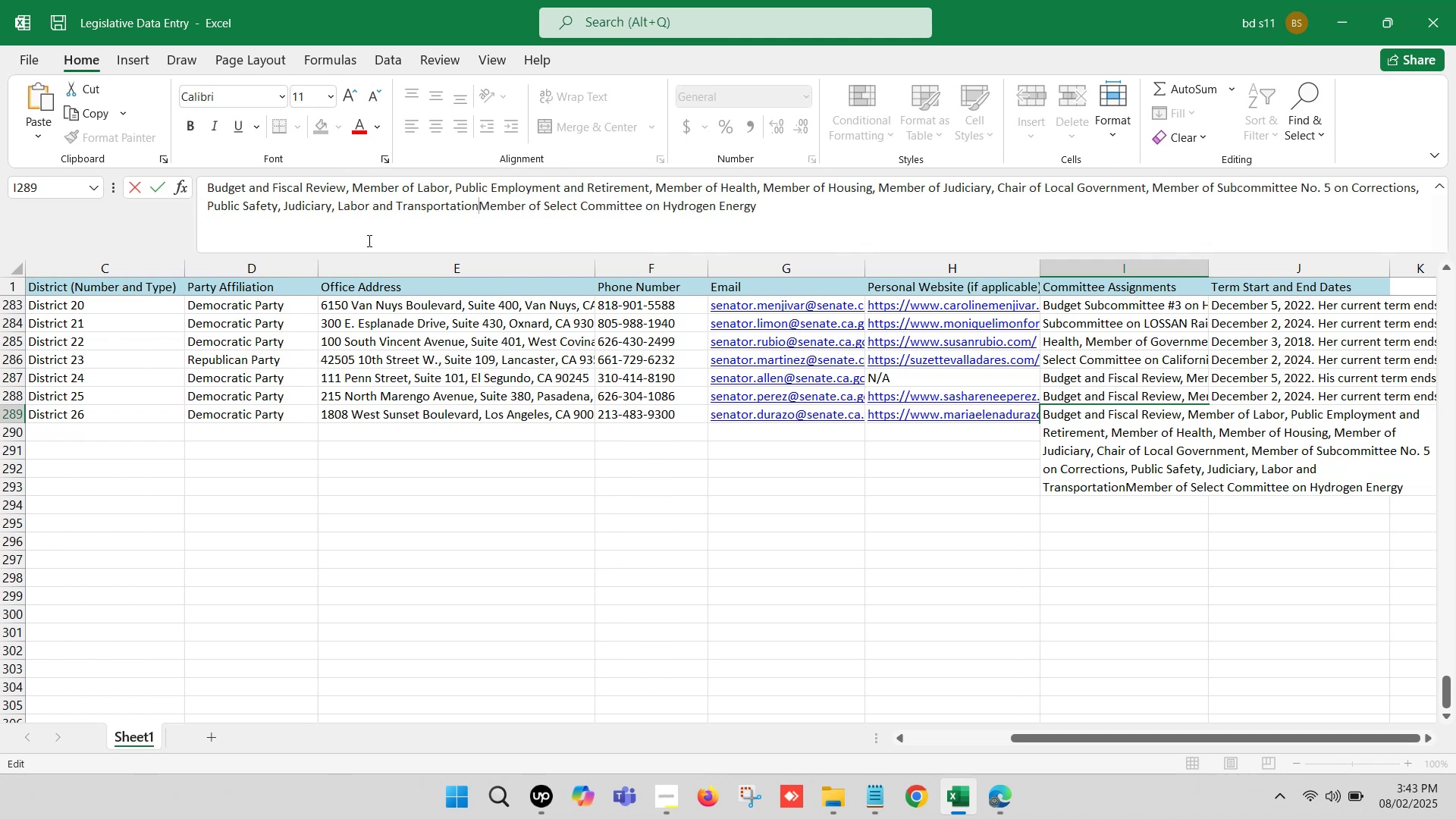 
key(Comma)
 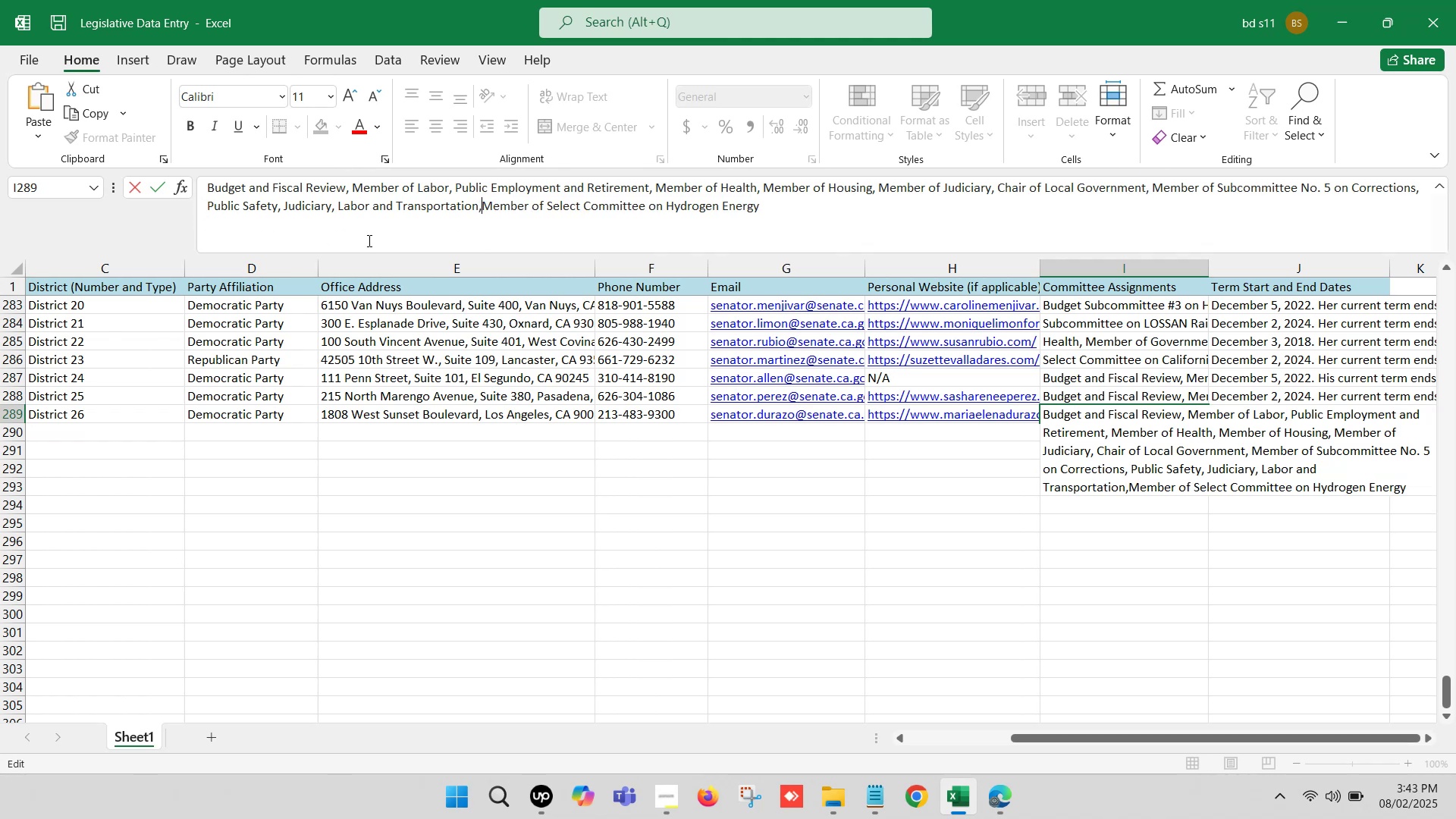 
key(Space)
 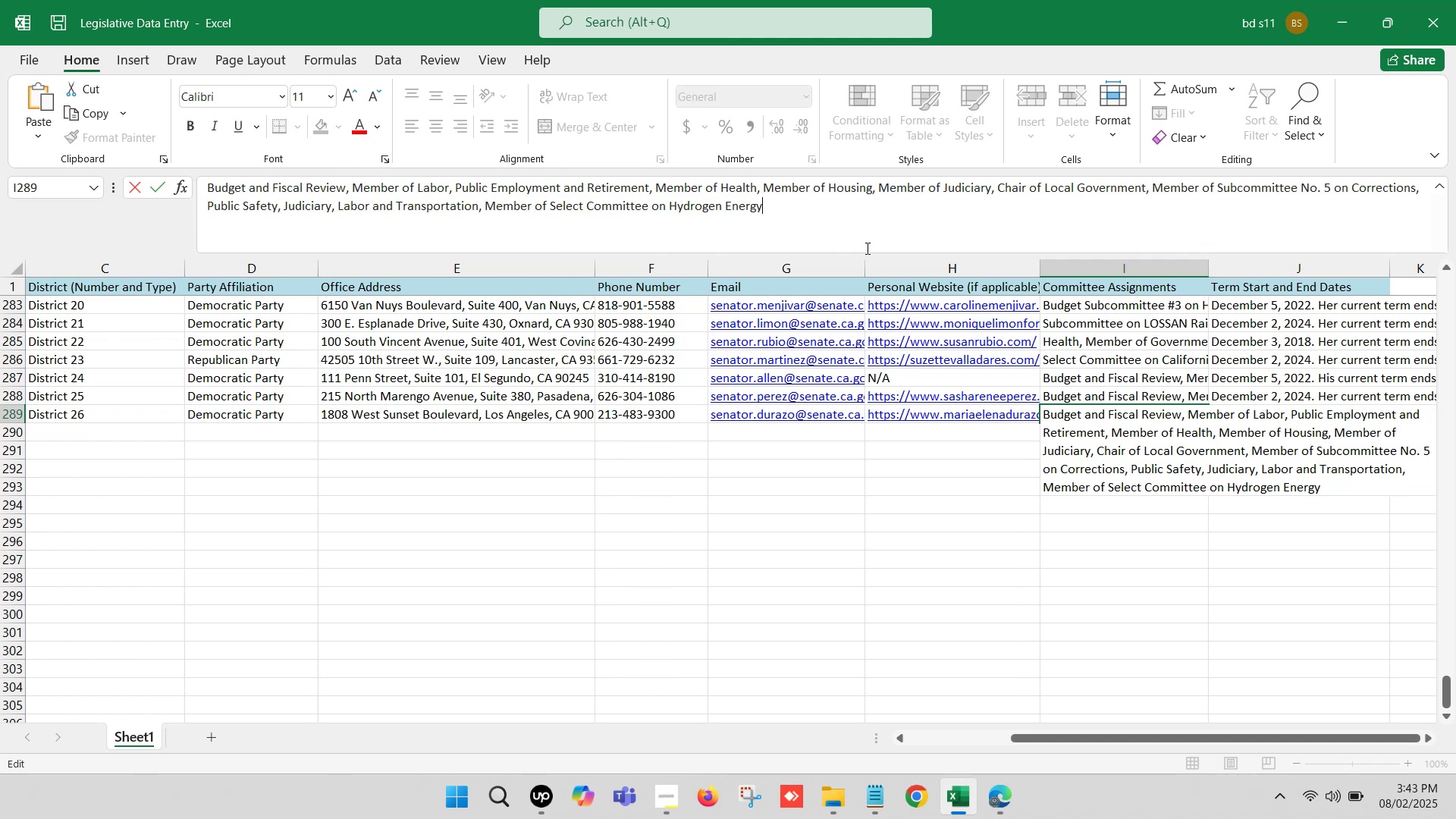 
left_click([851, 536])
 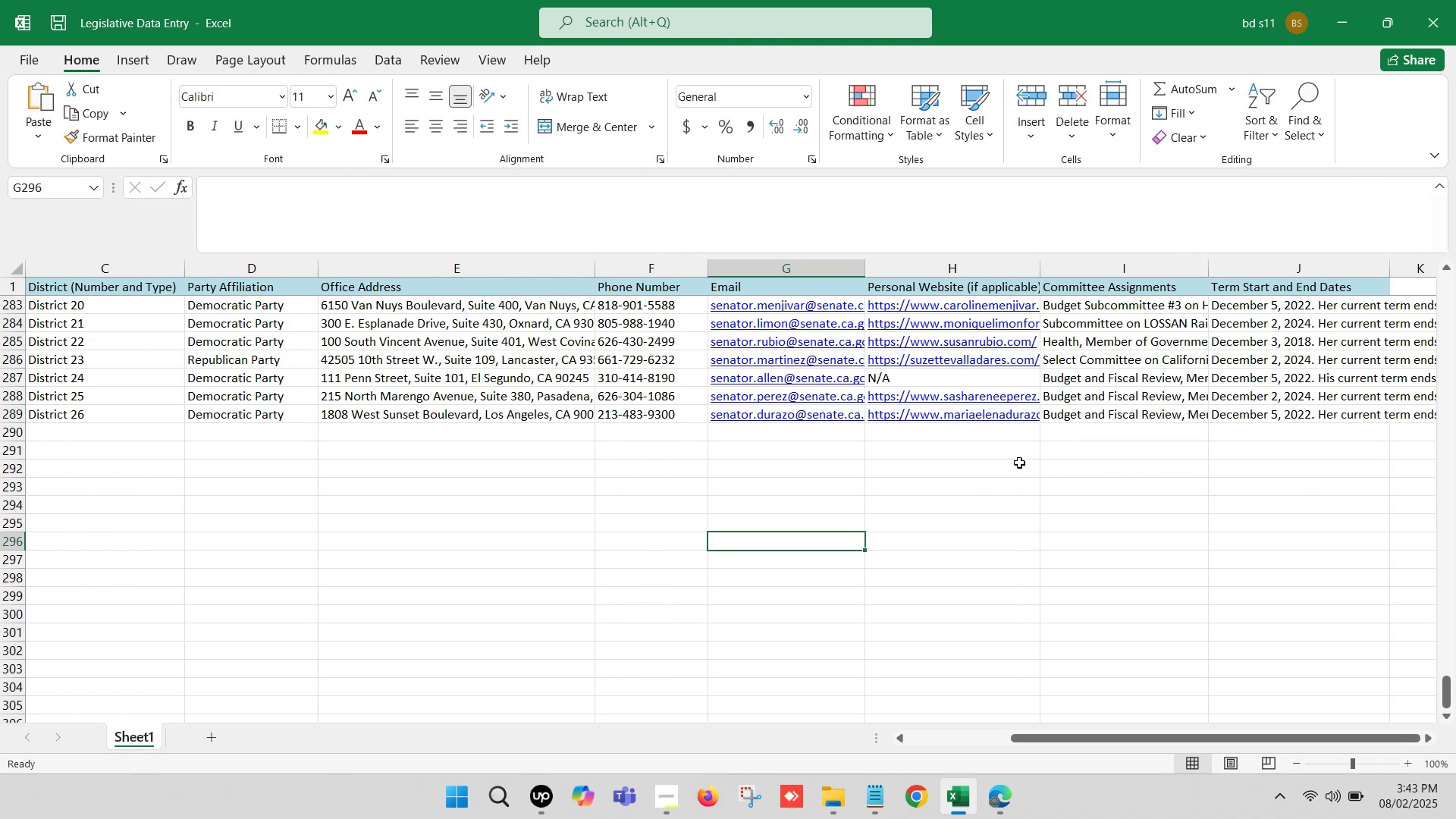 
key(Control+S)
 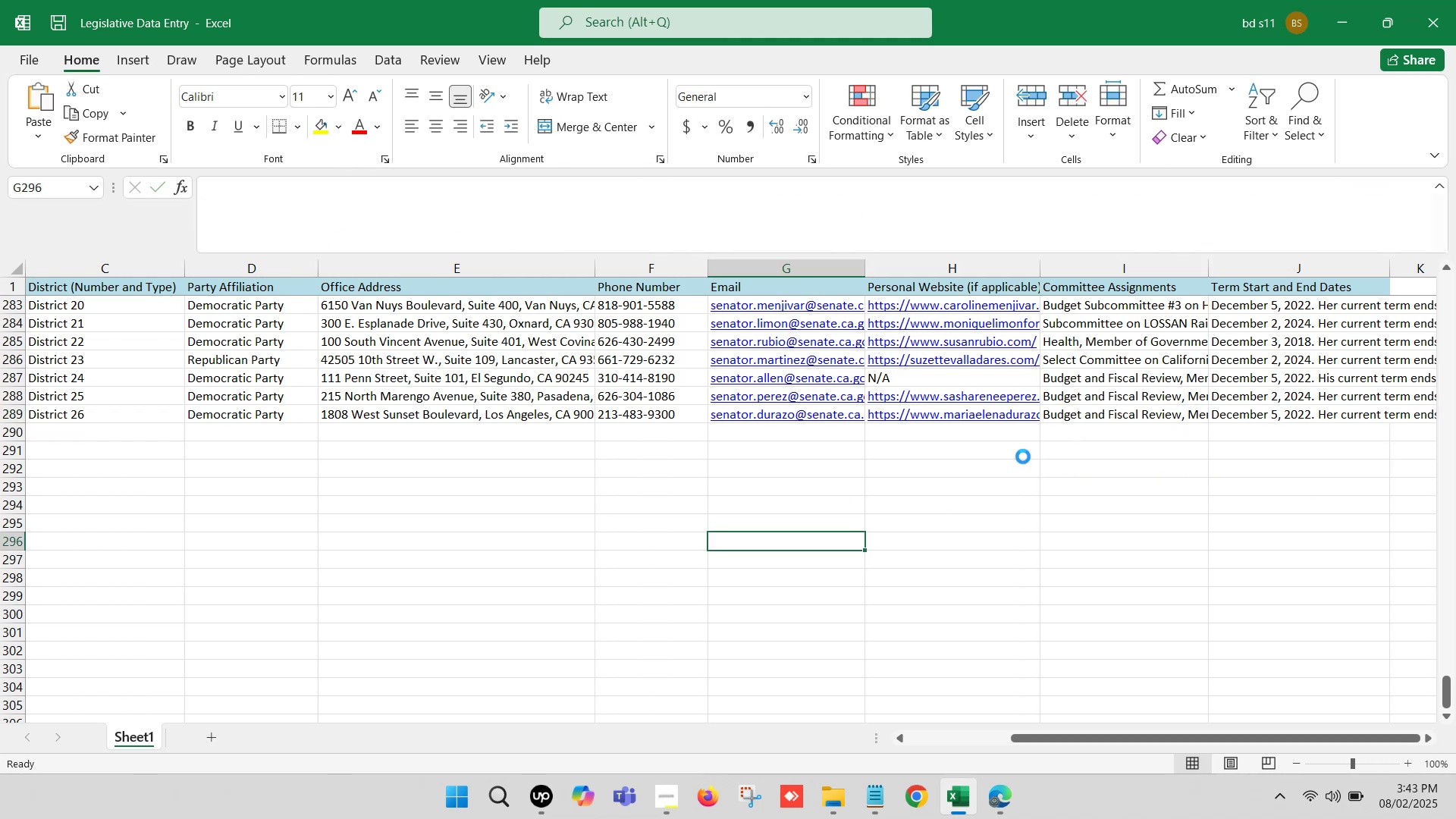 
key(Control+S)
 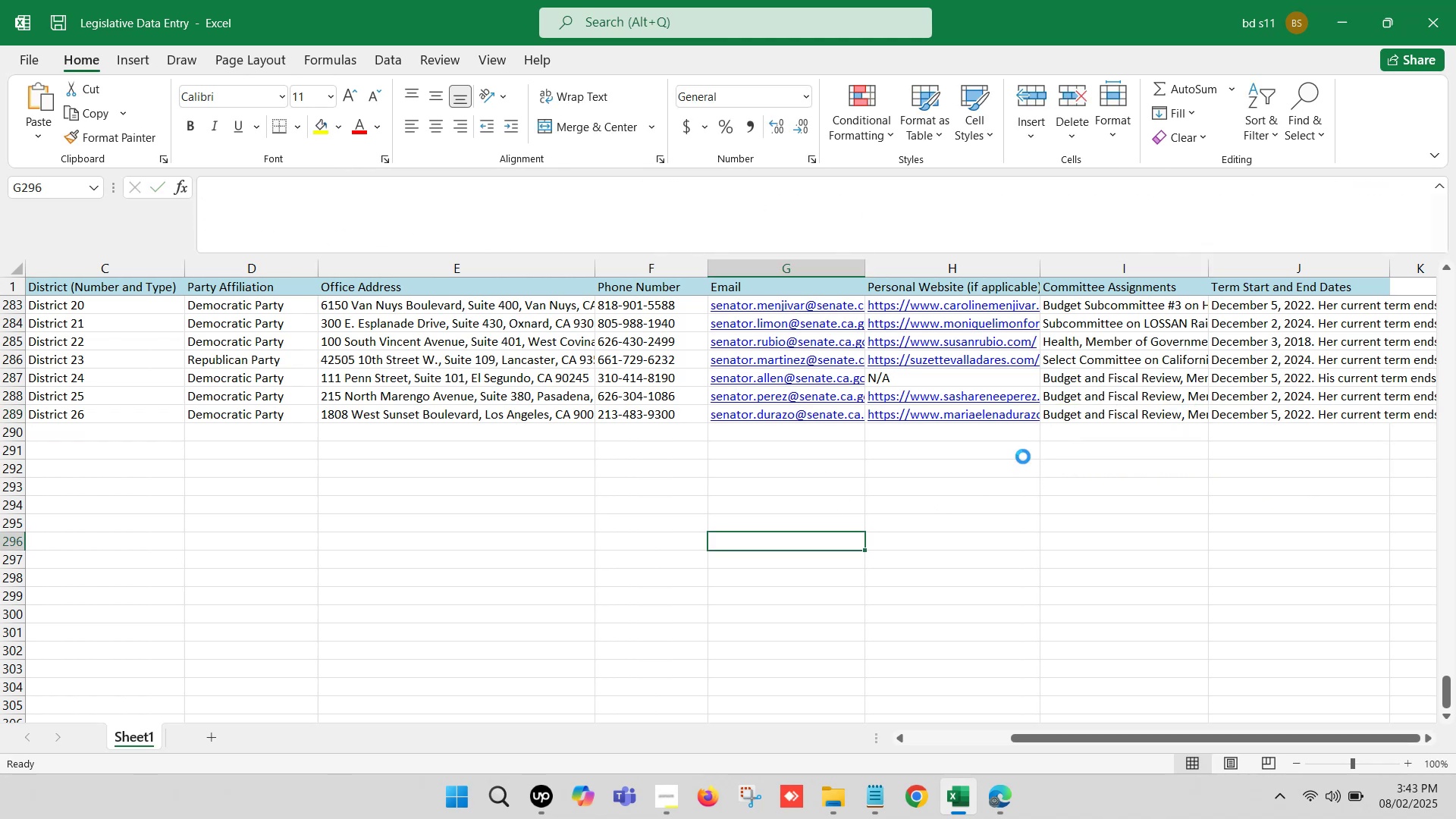 
key(Control+S)
 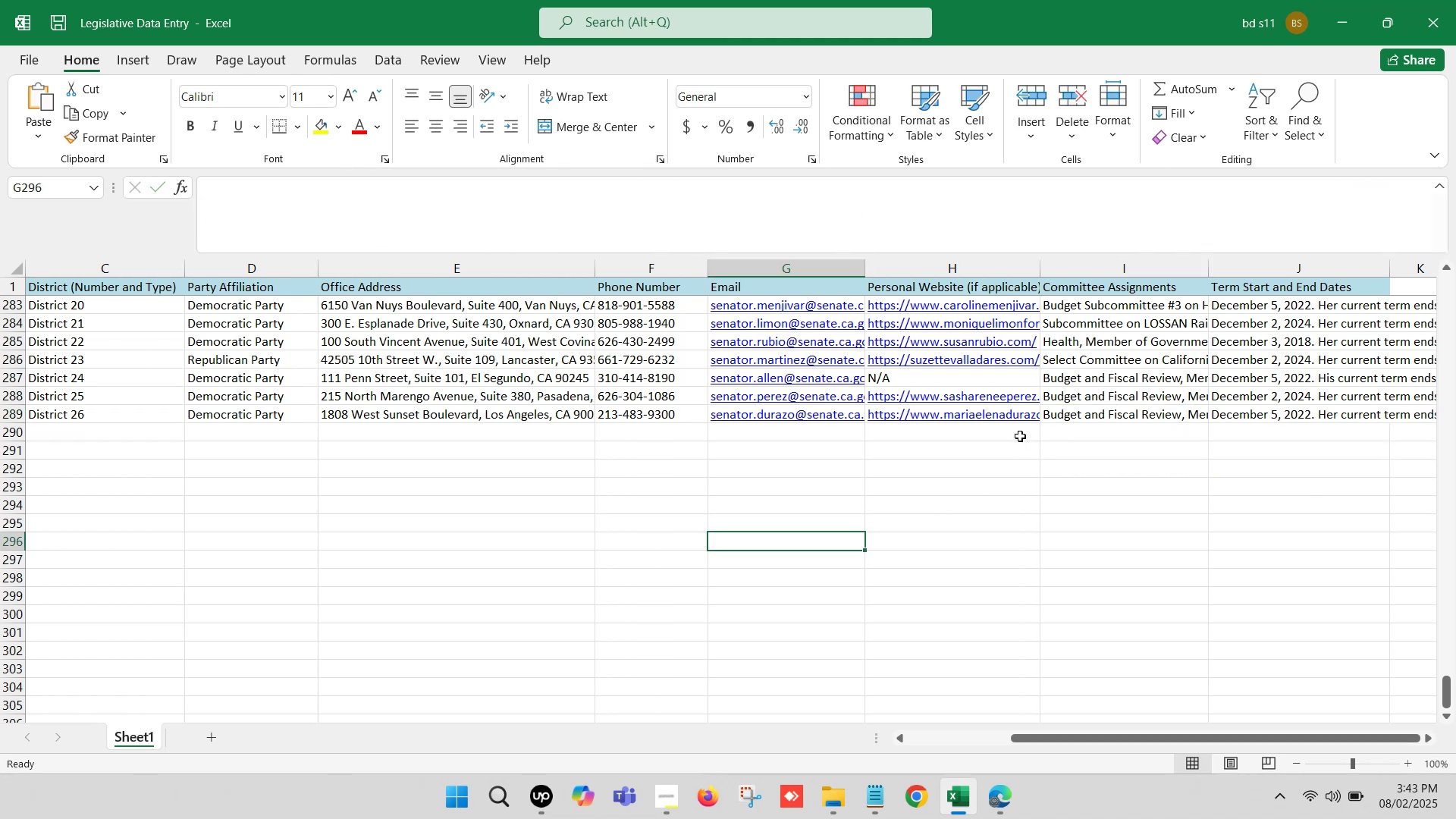 
left_click([1012, 428])
 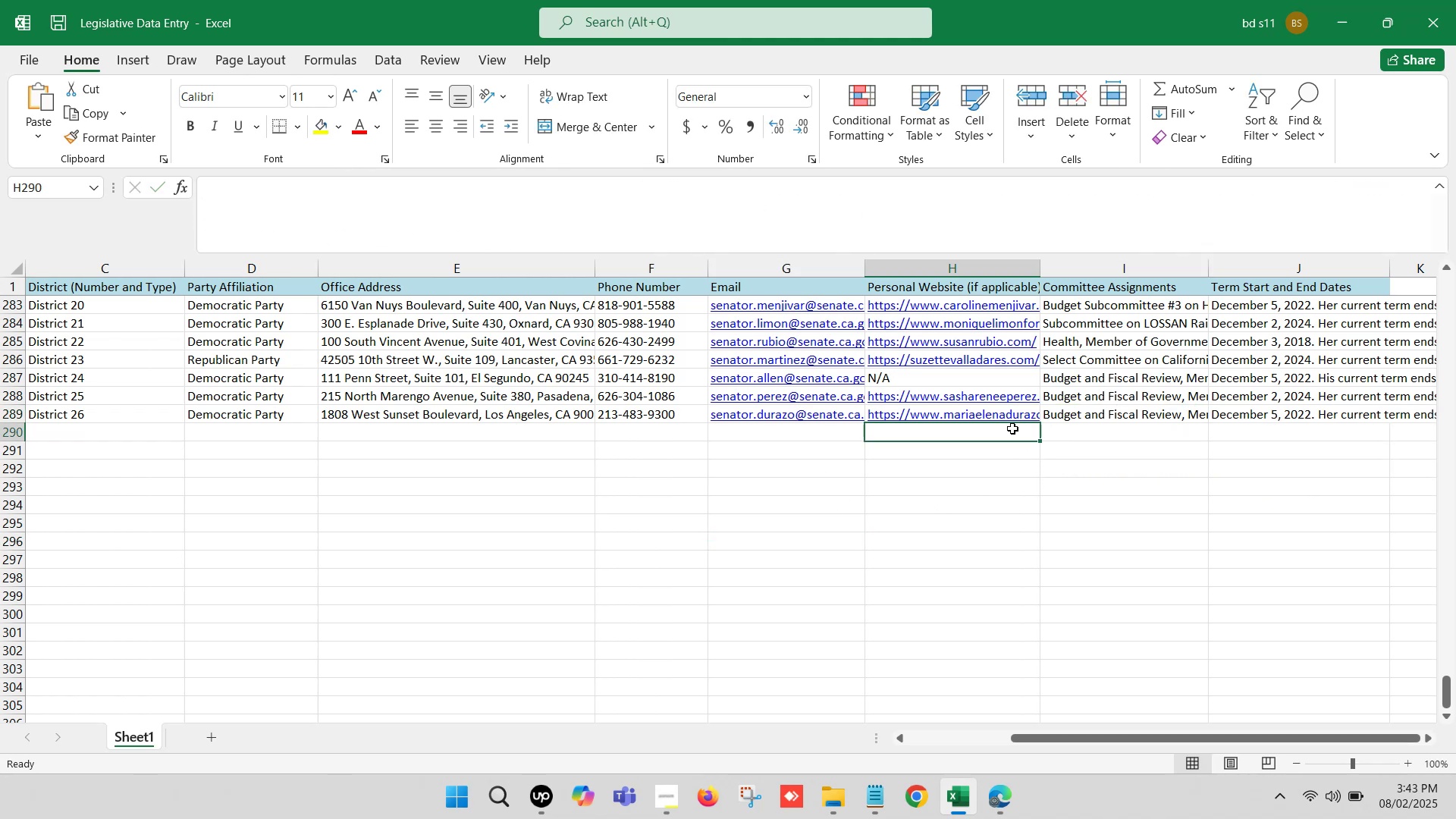 
hold_key(key=ArrowLeft, duration=1.09)
 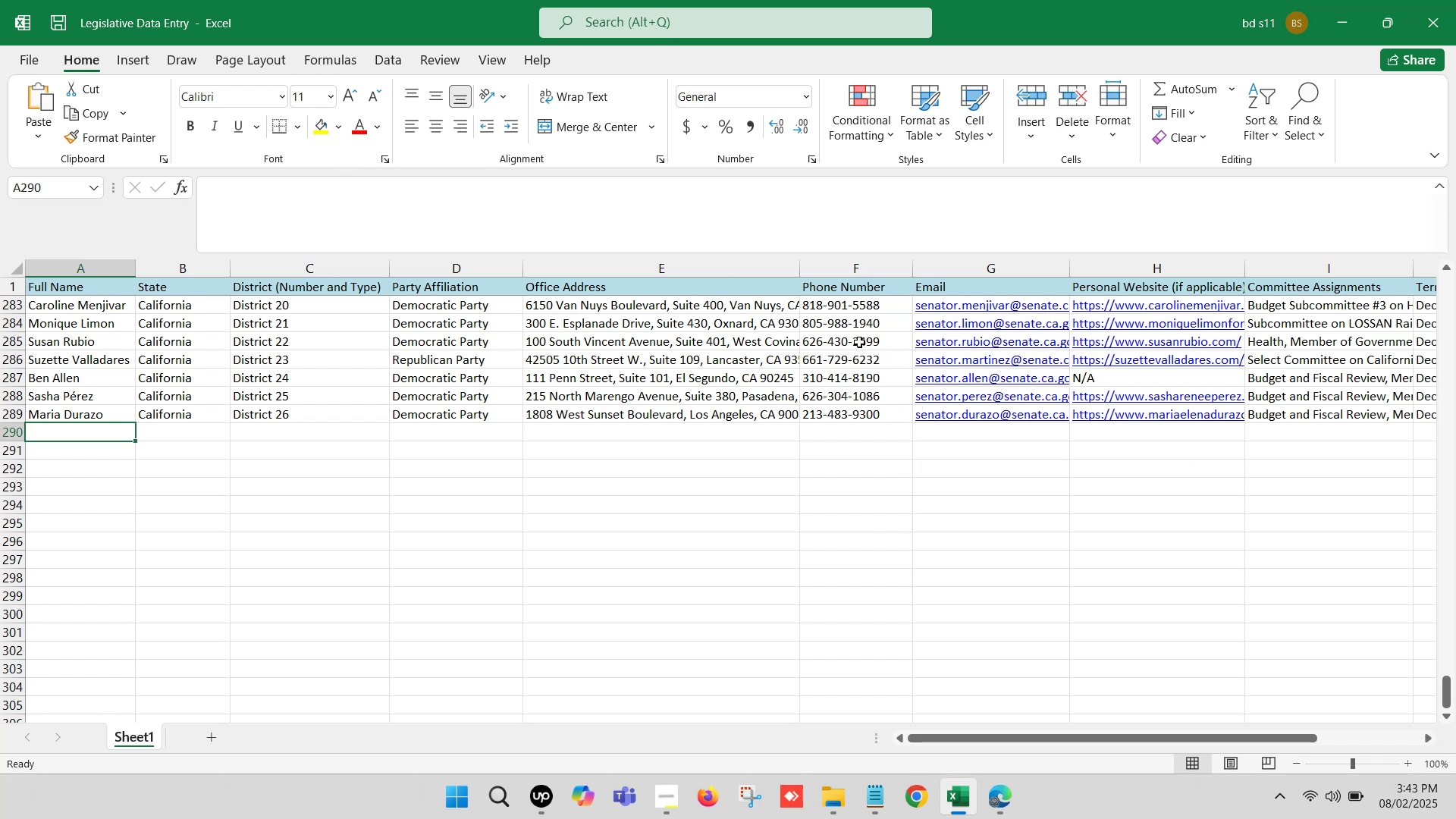 
wait(5.43)
 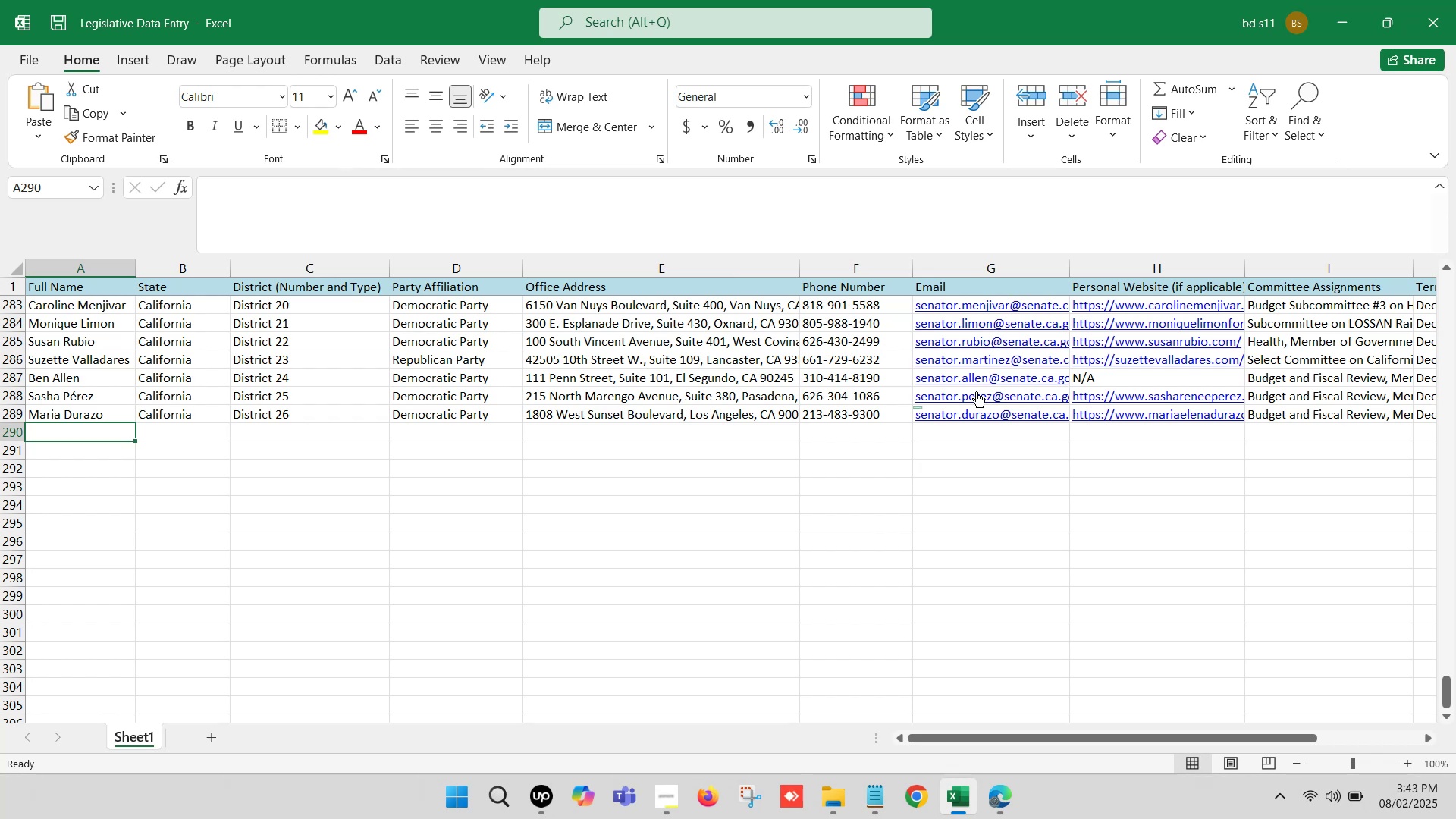 
left_click([984, 818])
 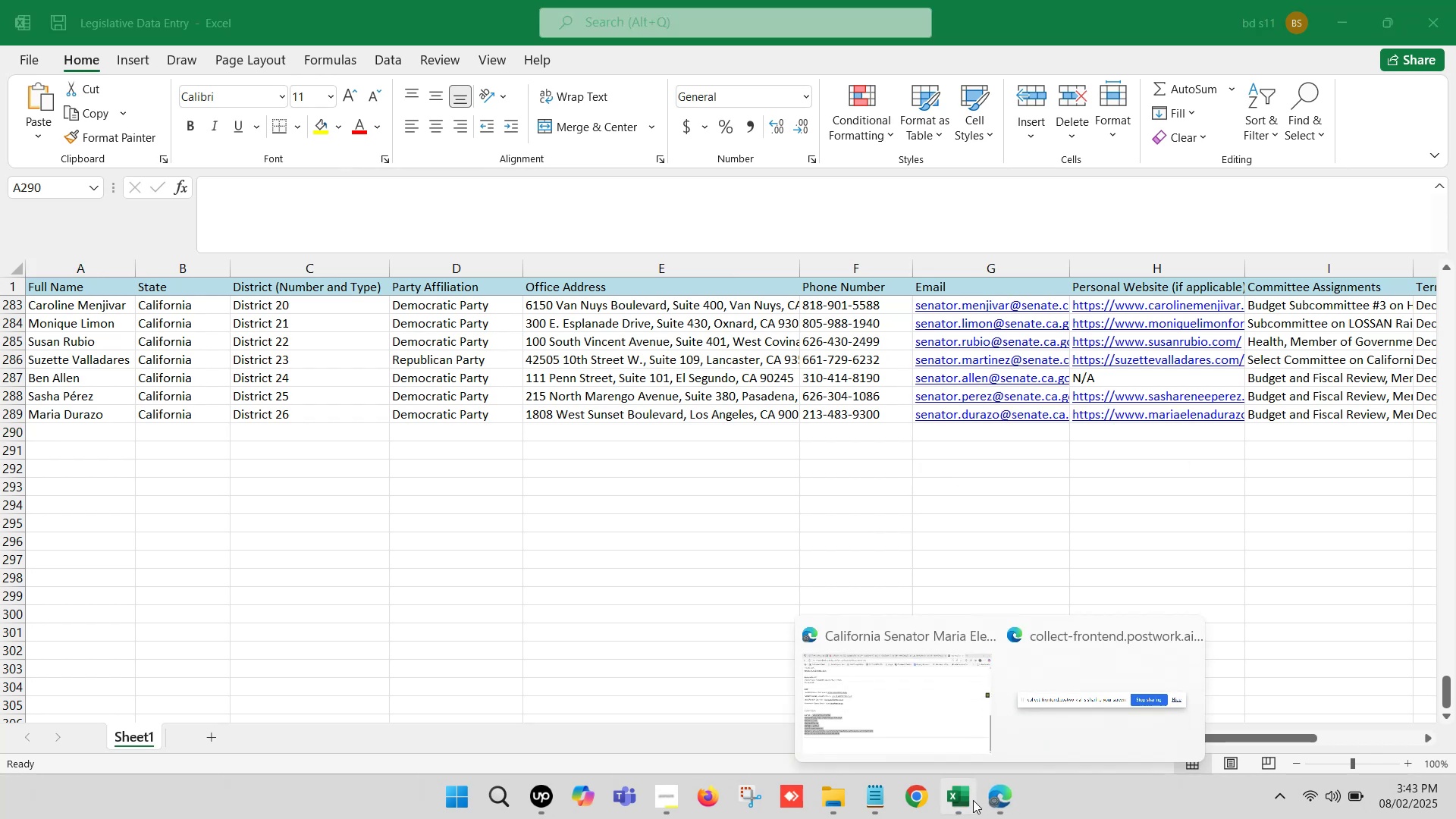 
left_click([893, 727])
 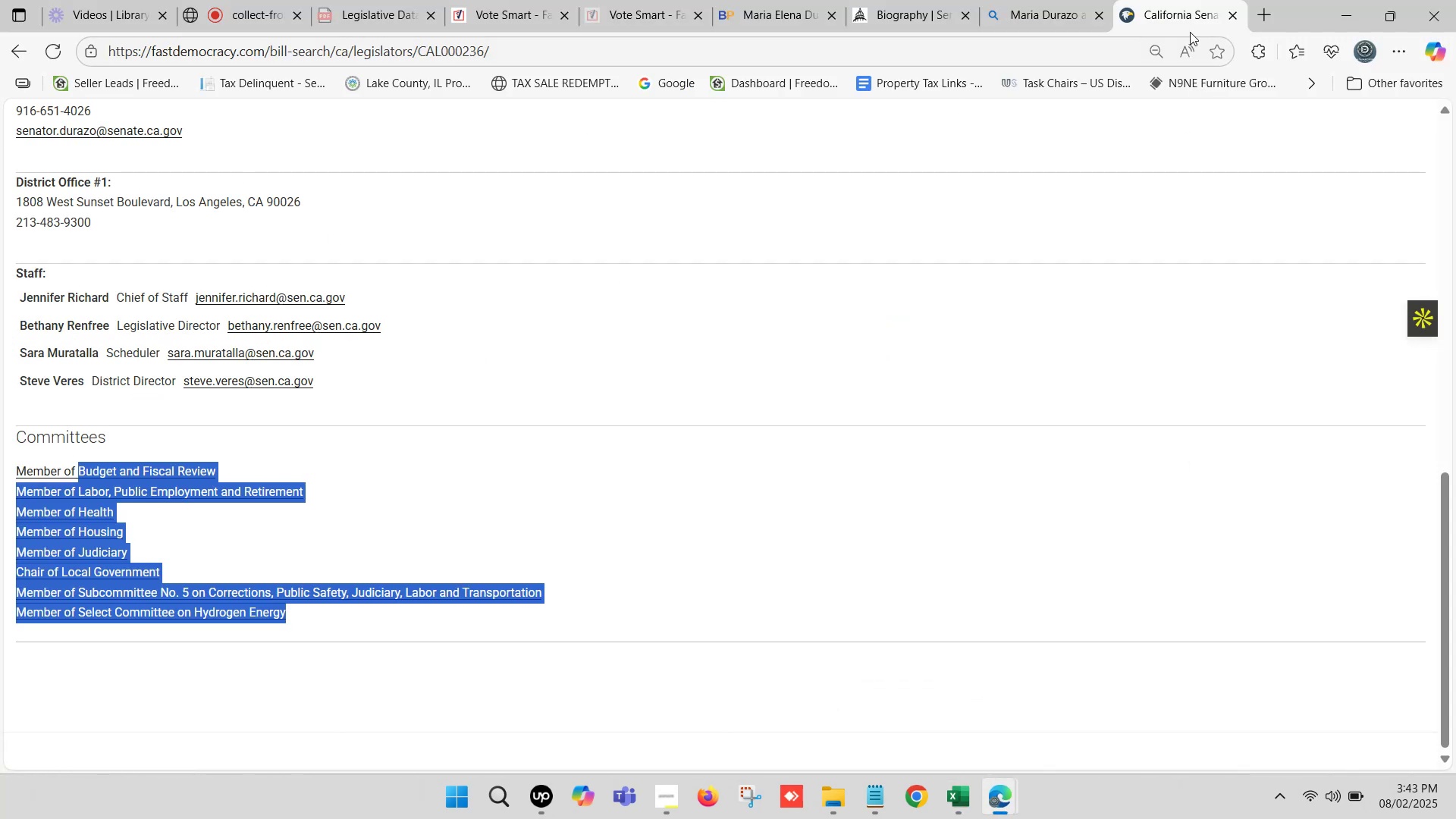 
left_click([1235, 18])
 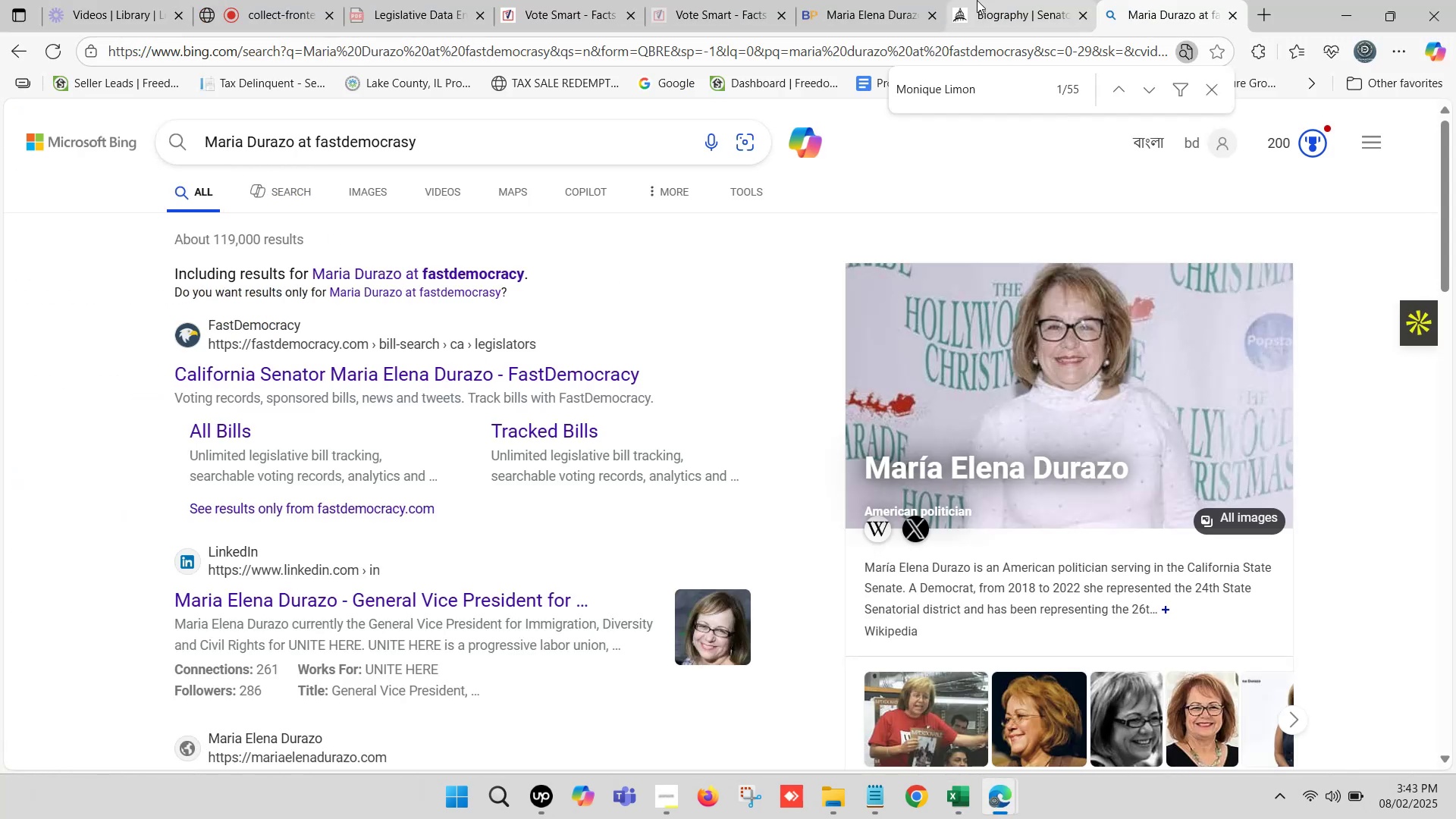 
left_click([871, 0])
 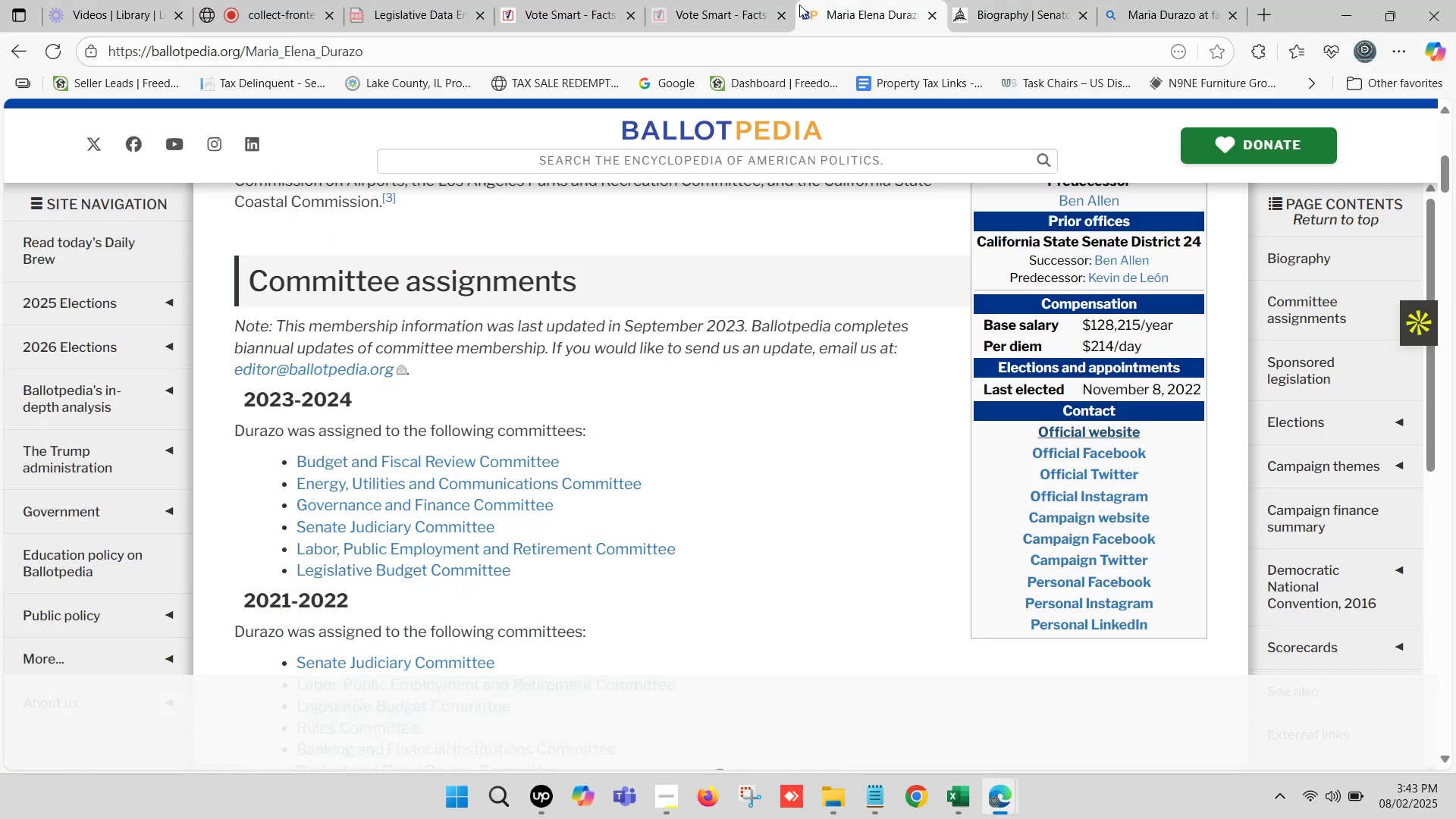 
left_click([733, 0])
 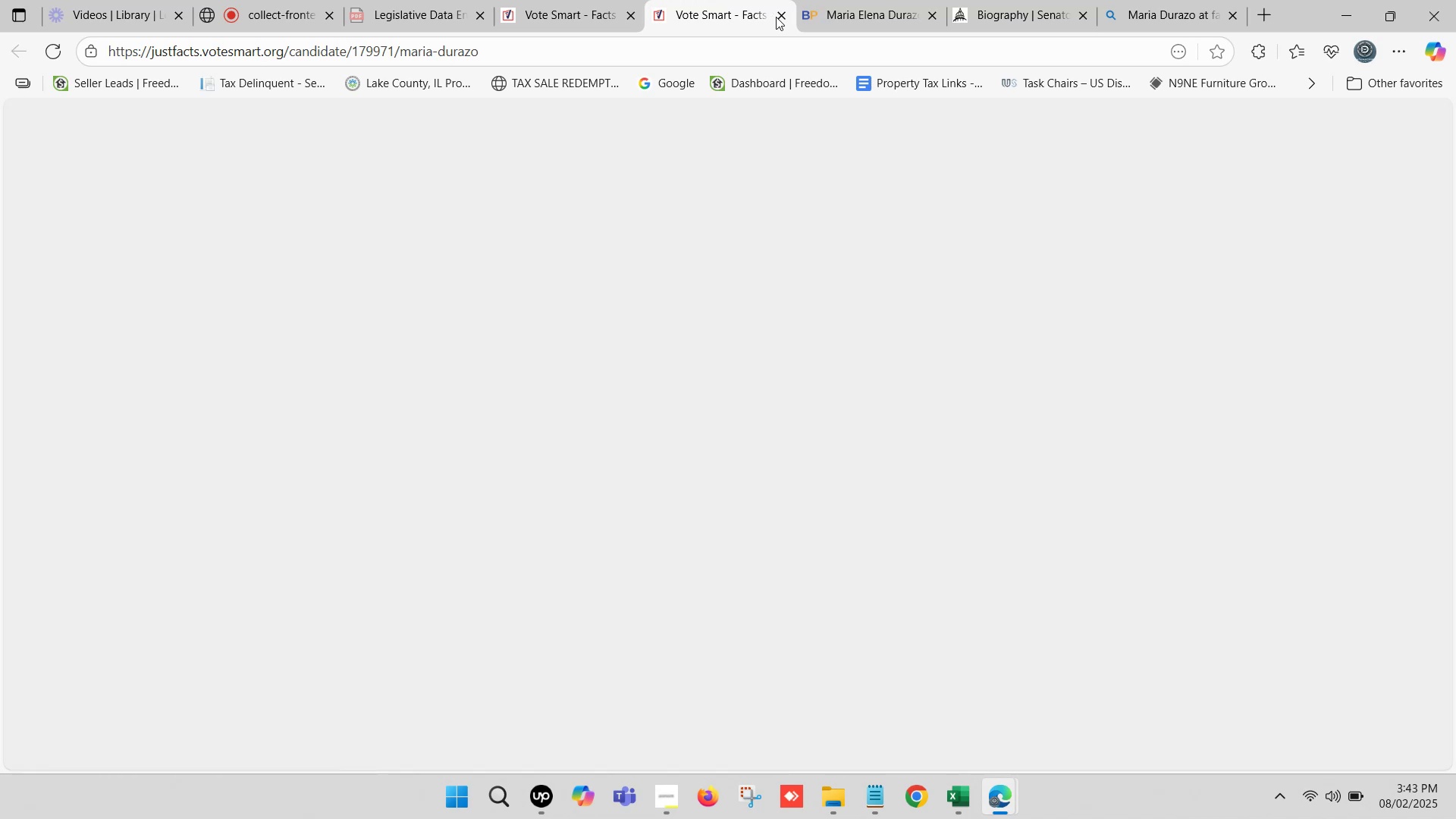 
left_click([777, 17])
 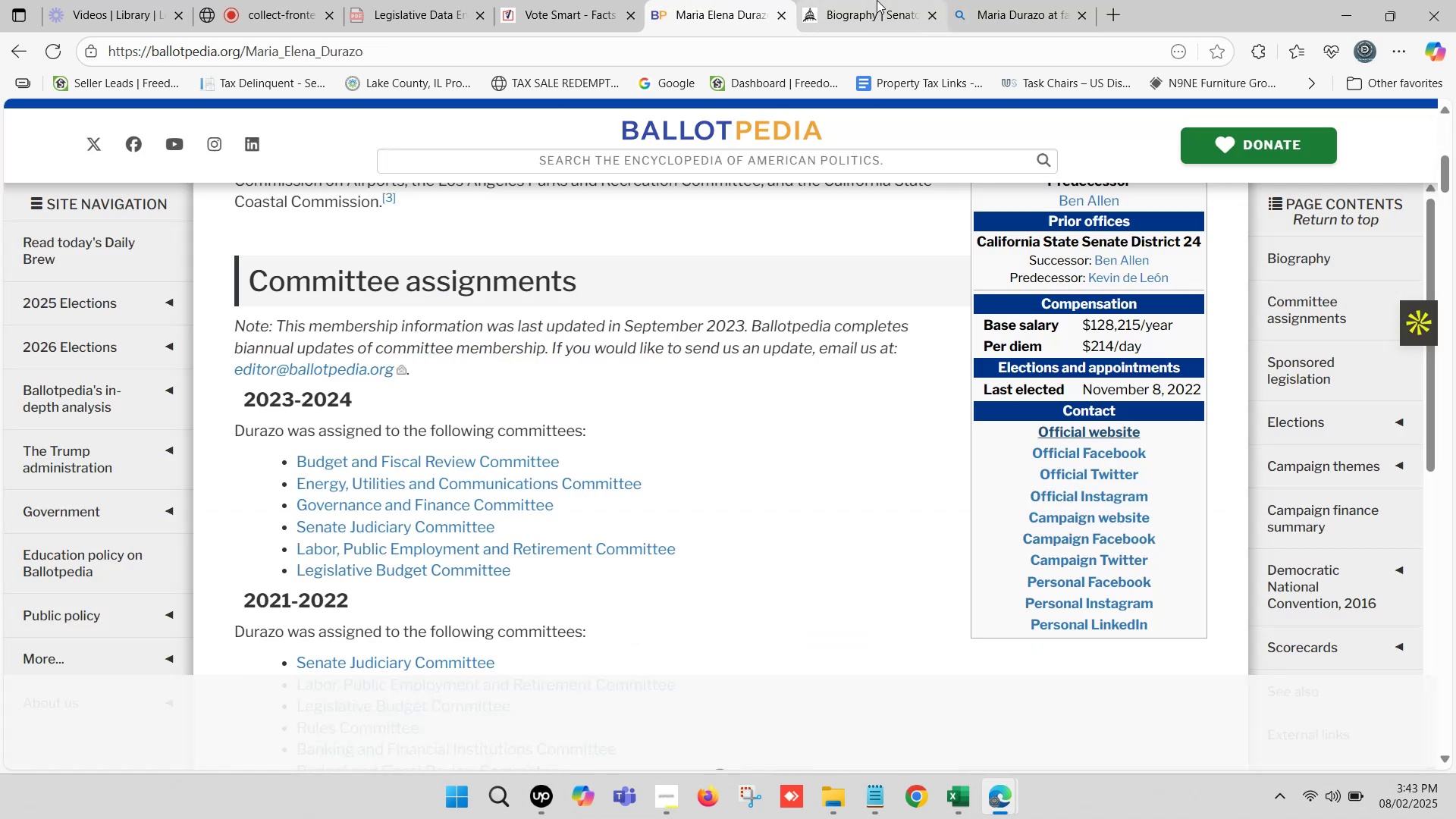 
left_click([878, 0])
 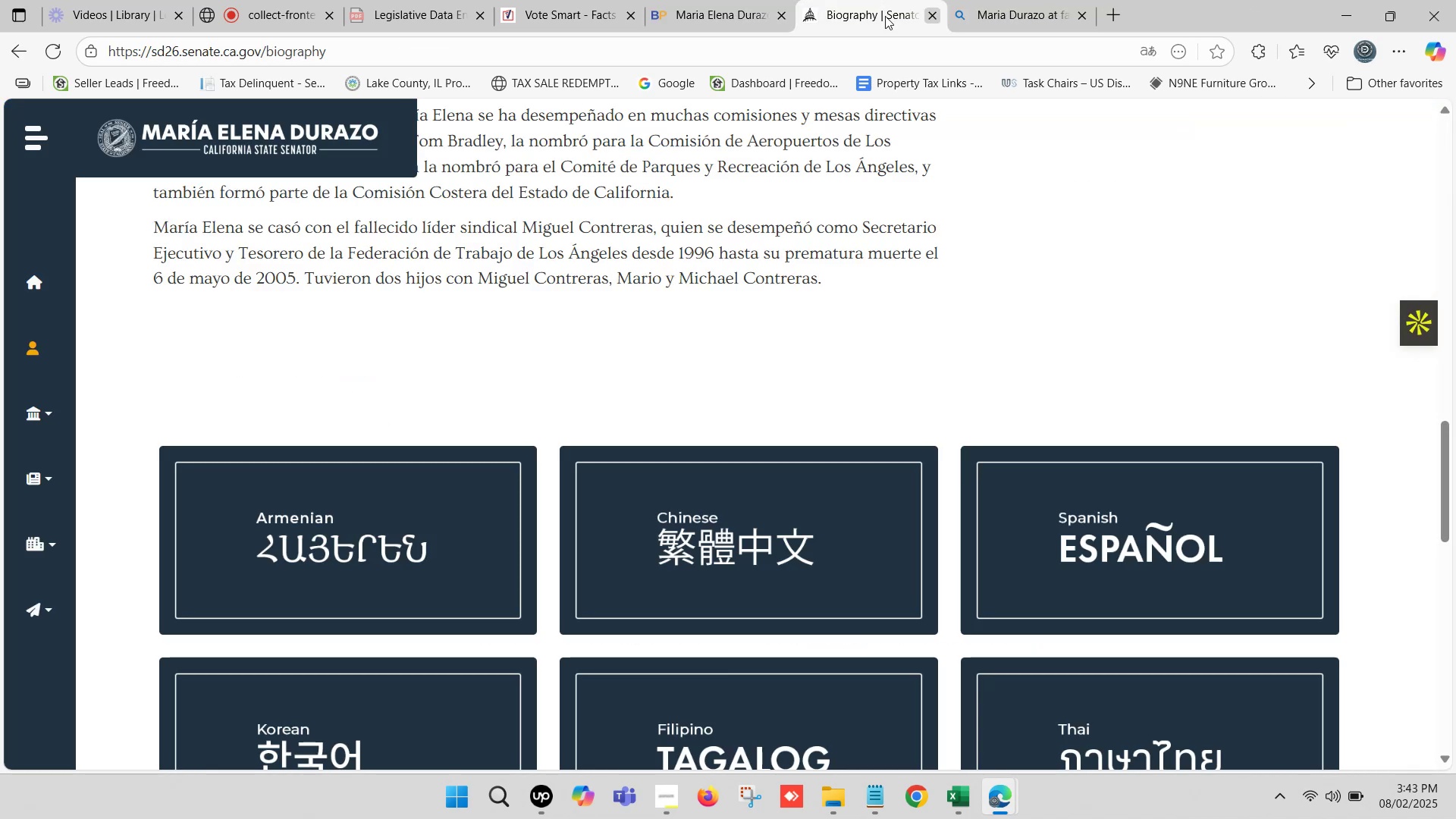 
left_click([733, 0])
 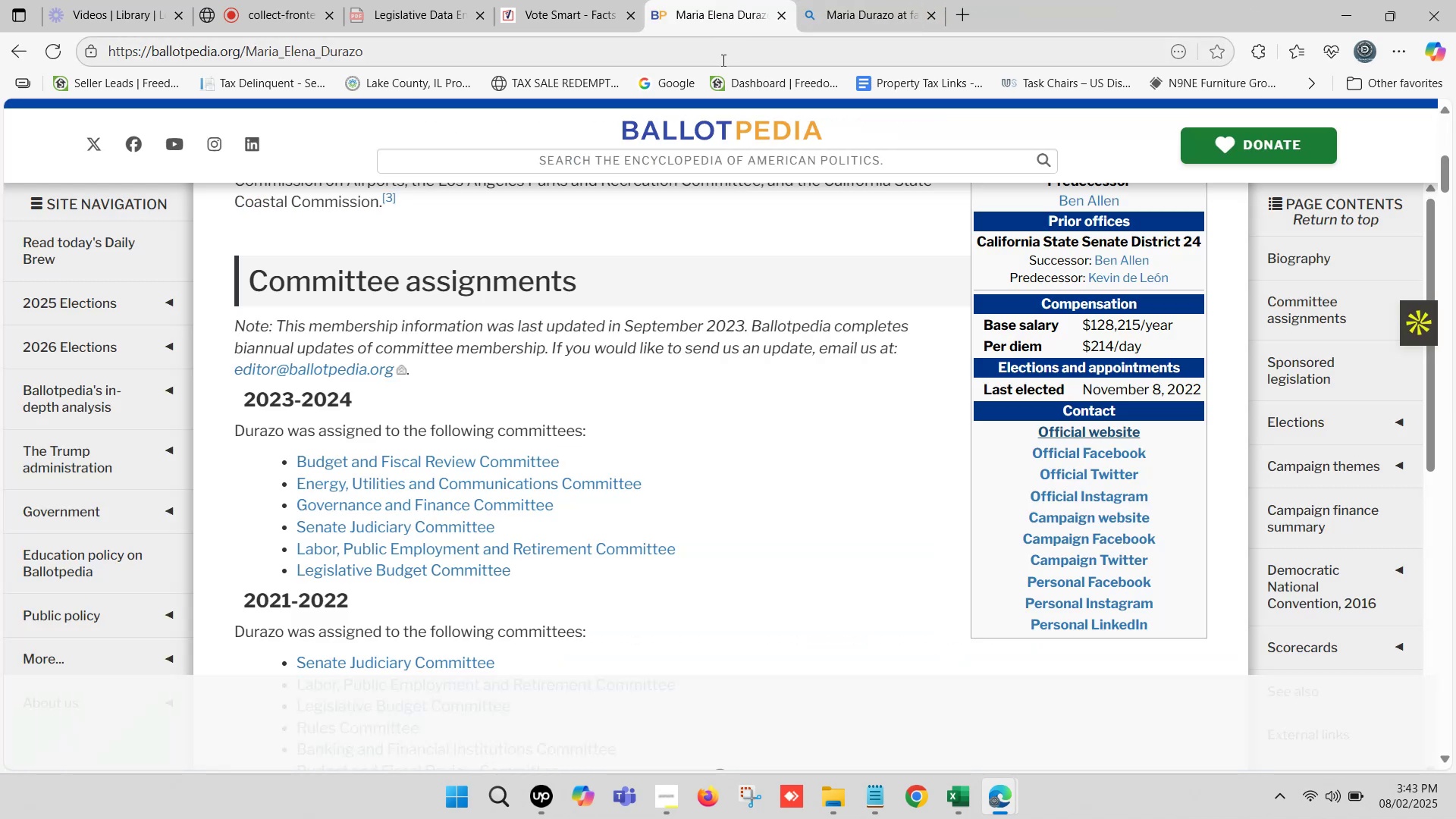 
left_click([576, 0])
 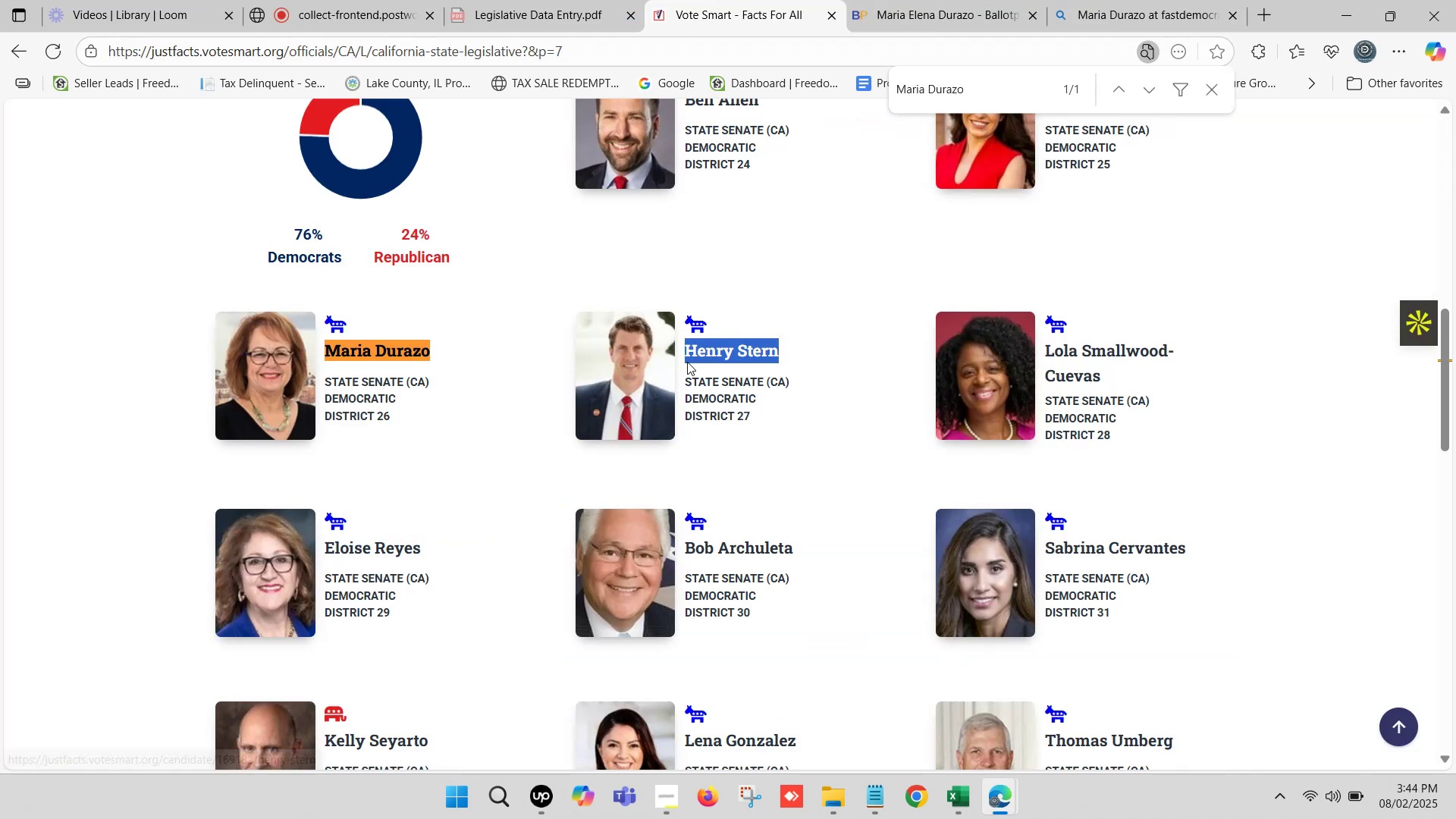 
key(Control+C)
 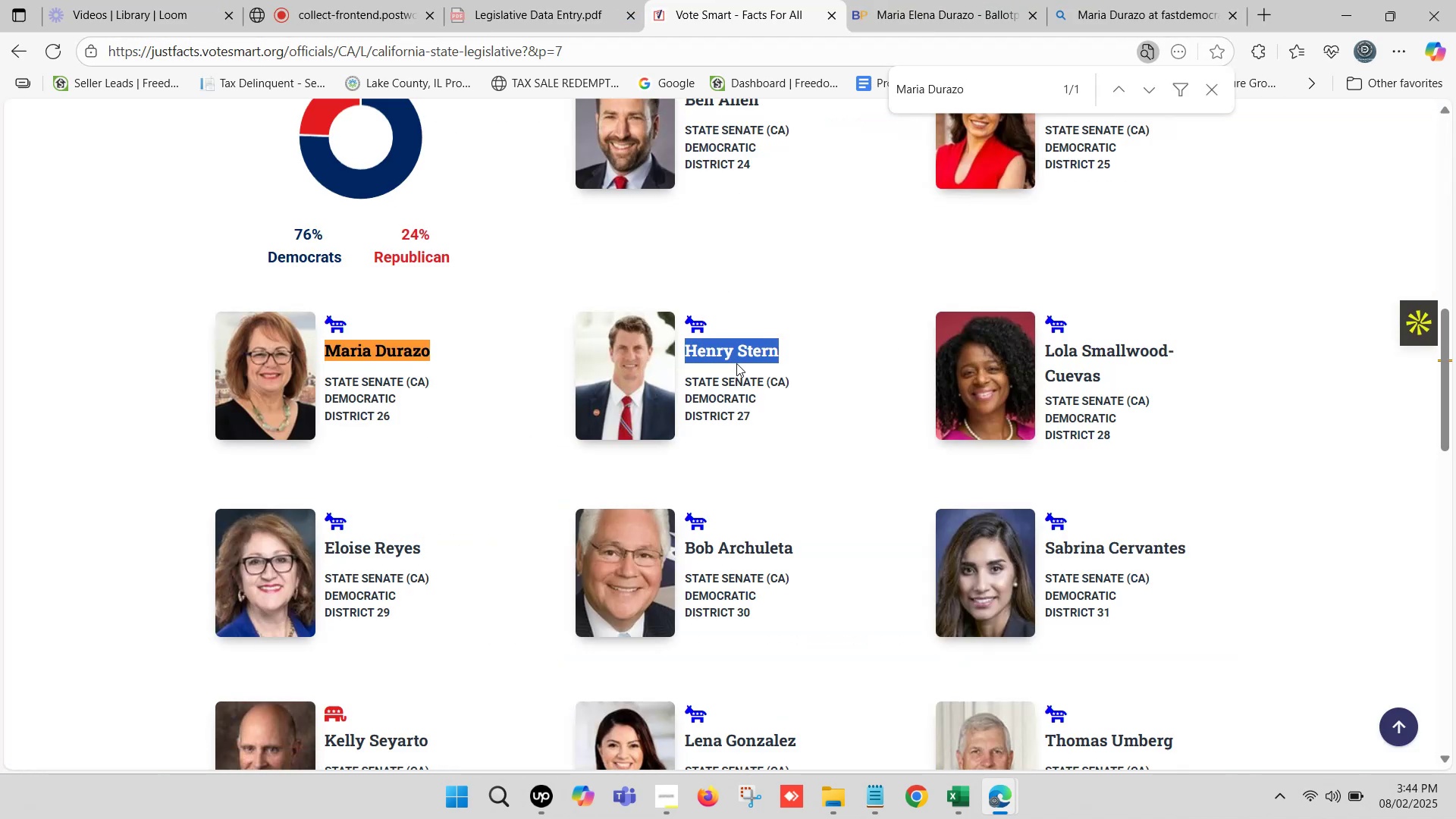 
key(Control+F)
 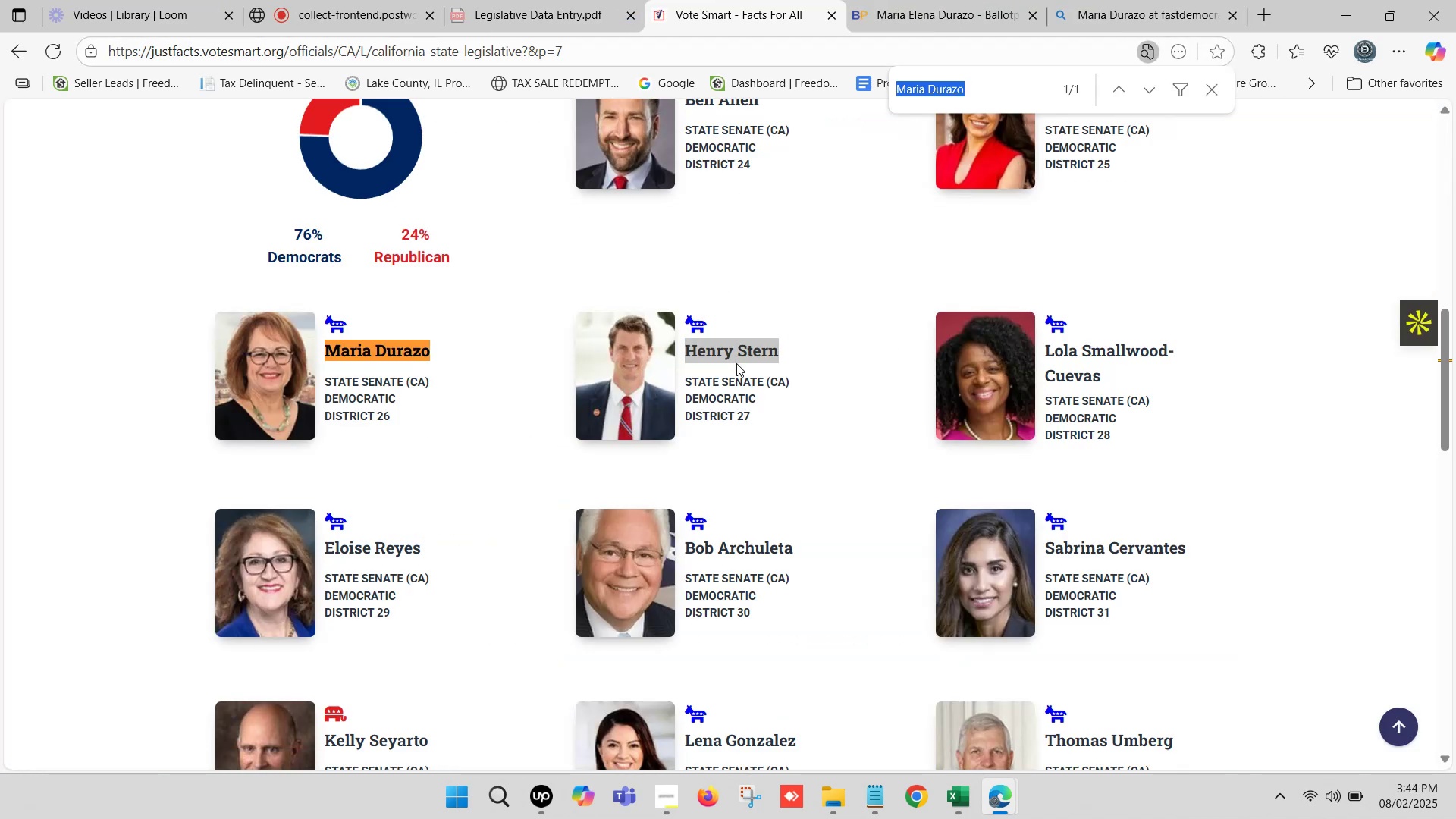 
key(Control+V)
 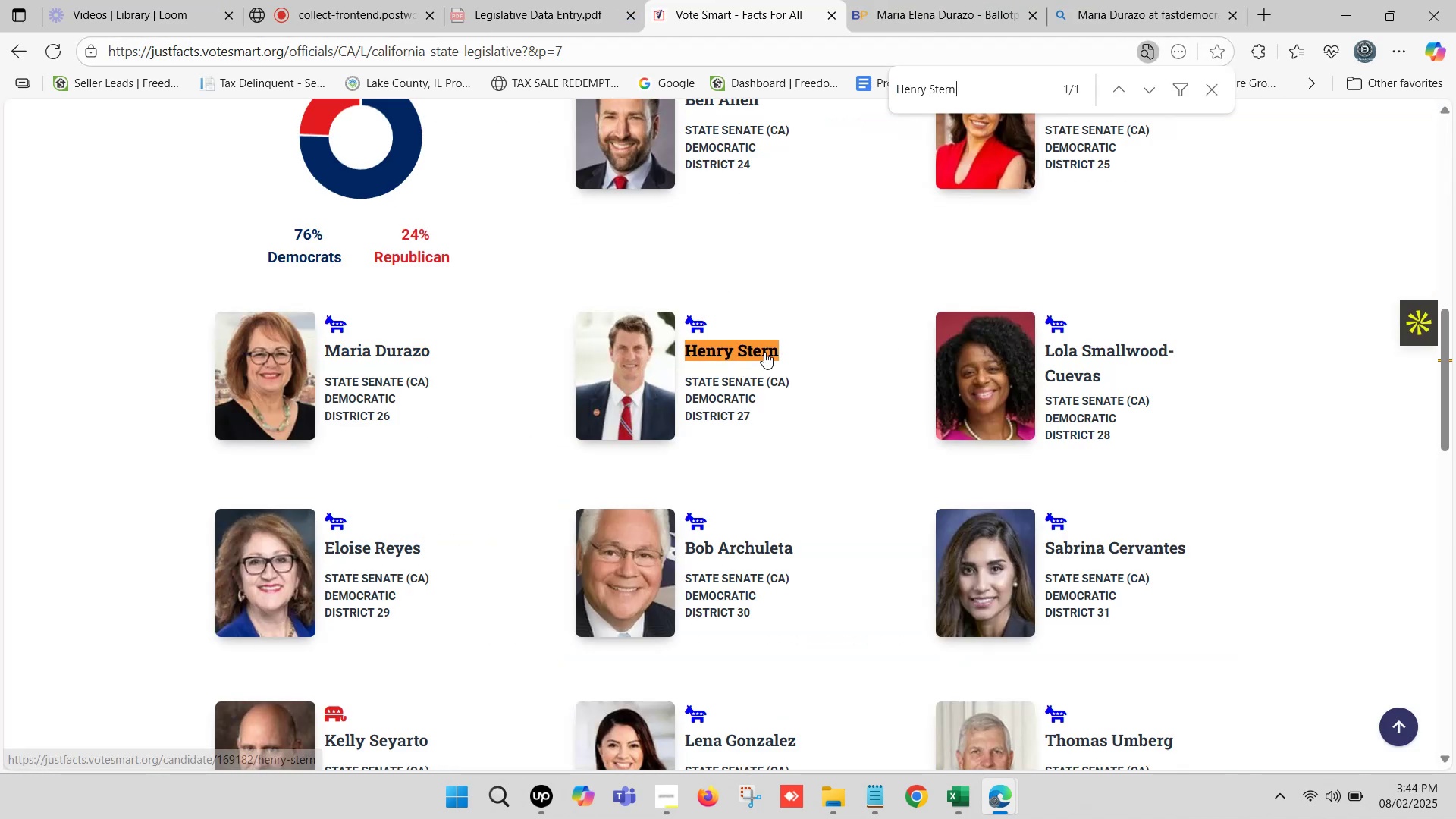 
hold_key(key=ControlLeft, duration=0.47)
left_click([764, 352])
 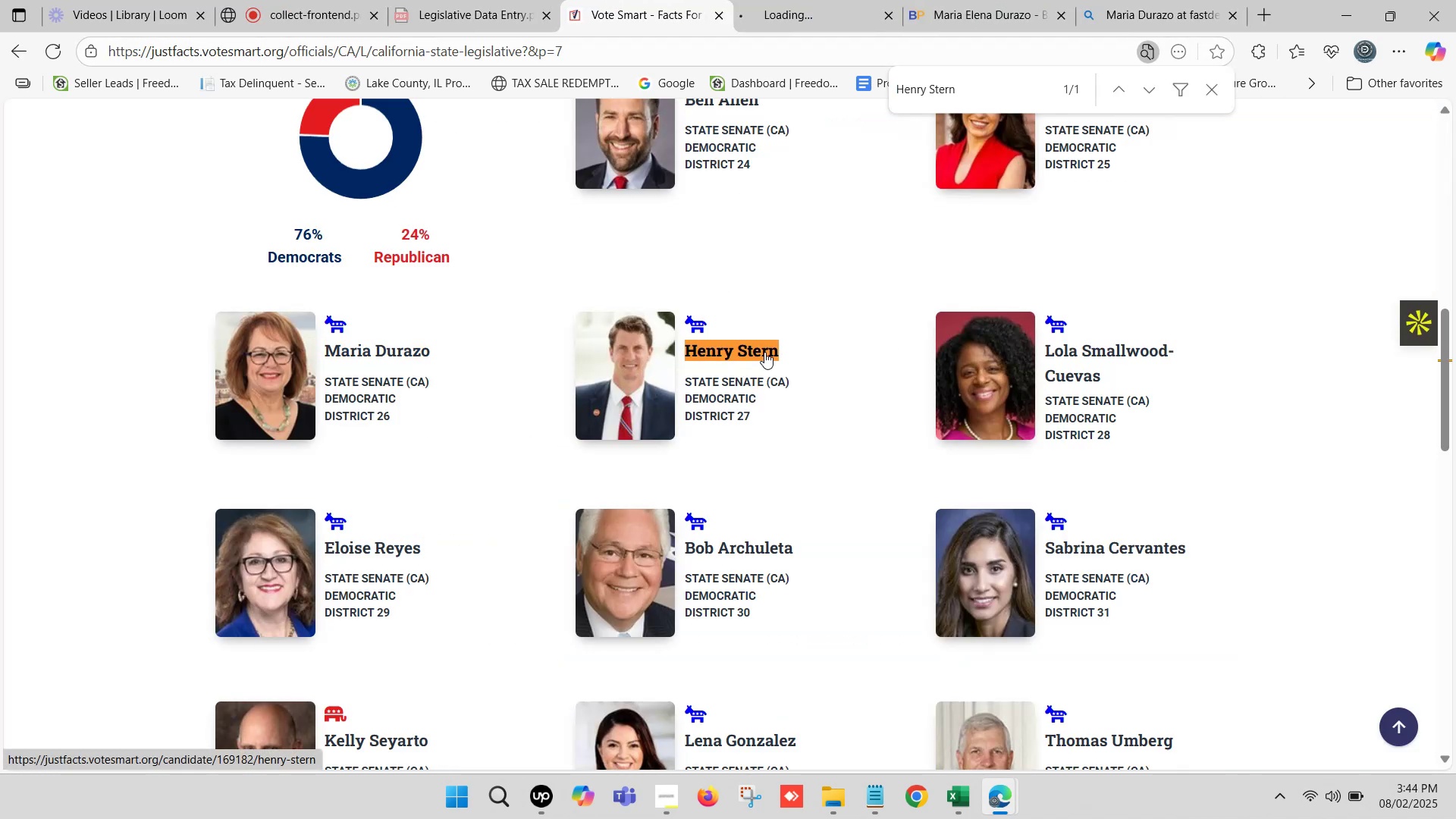 
scroll: coordinate [811, 352], scroll_direction: up, amount: 1.0
 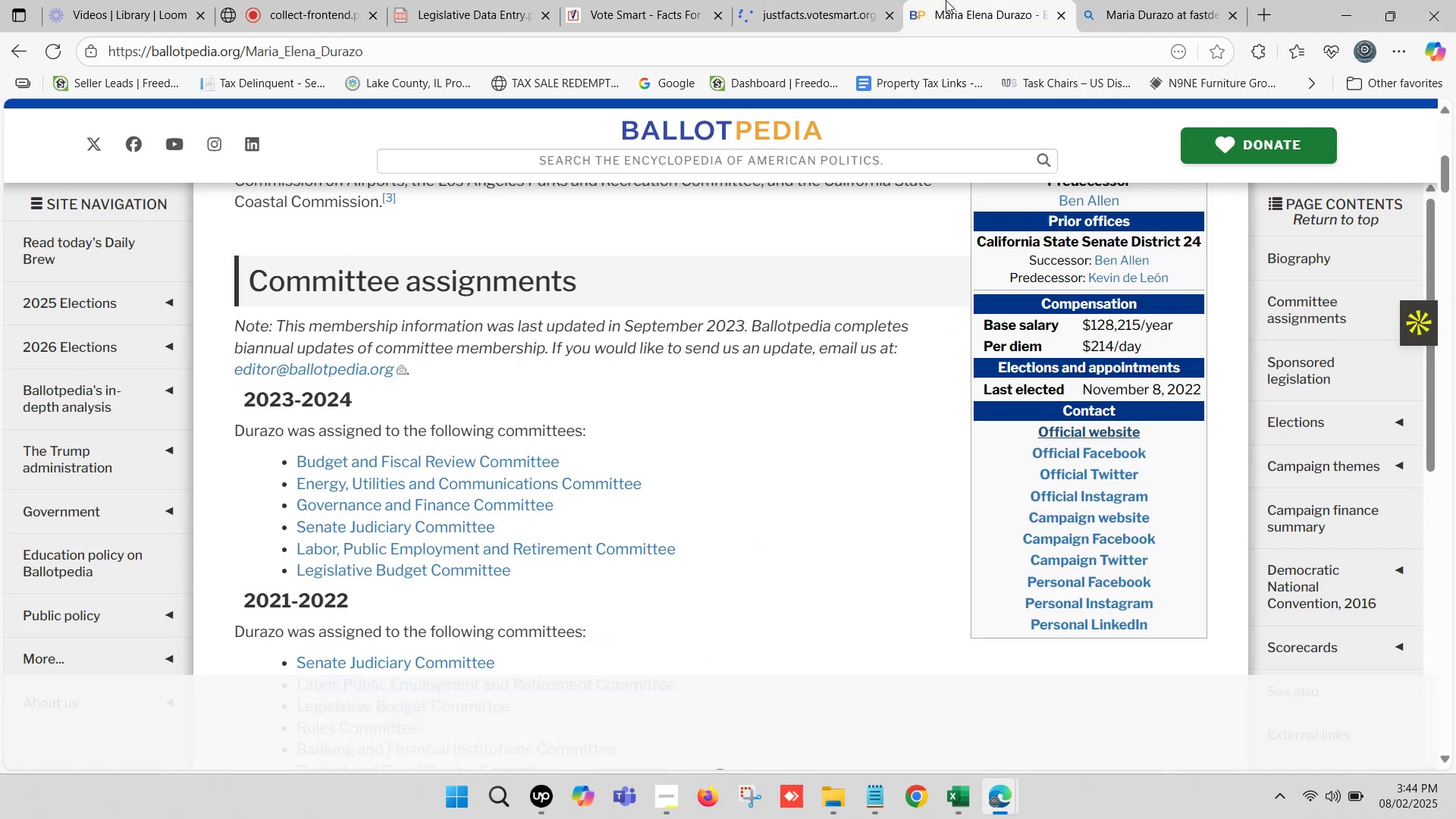 
left_click([658, 161])
 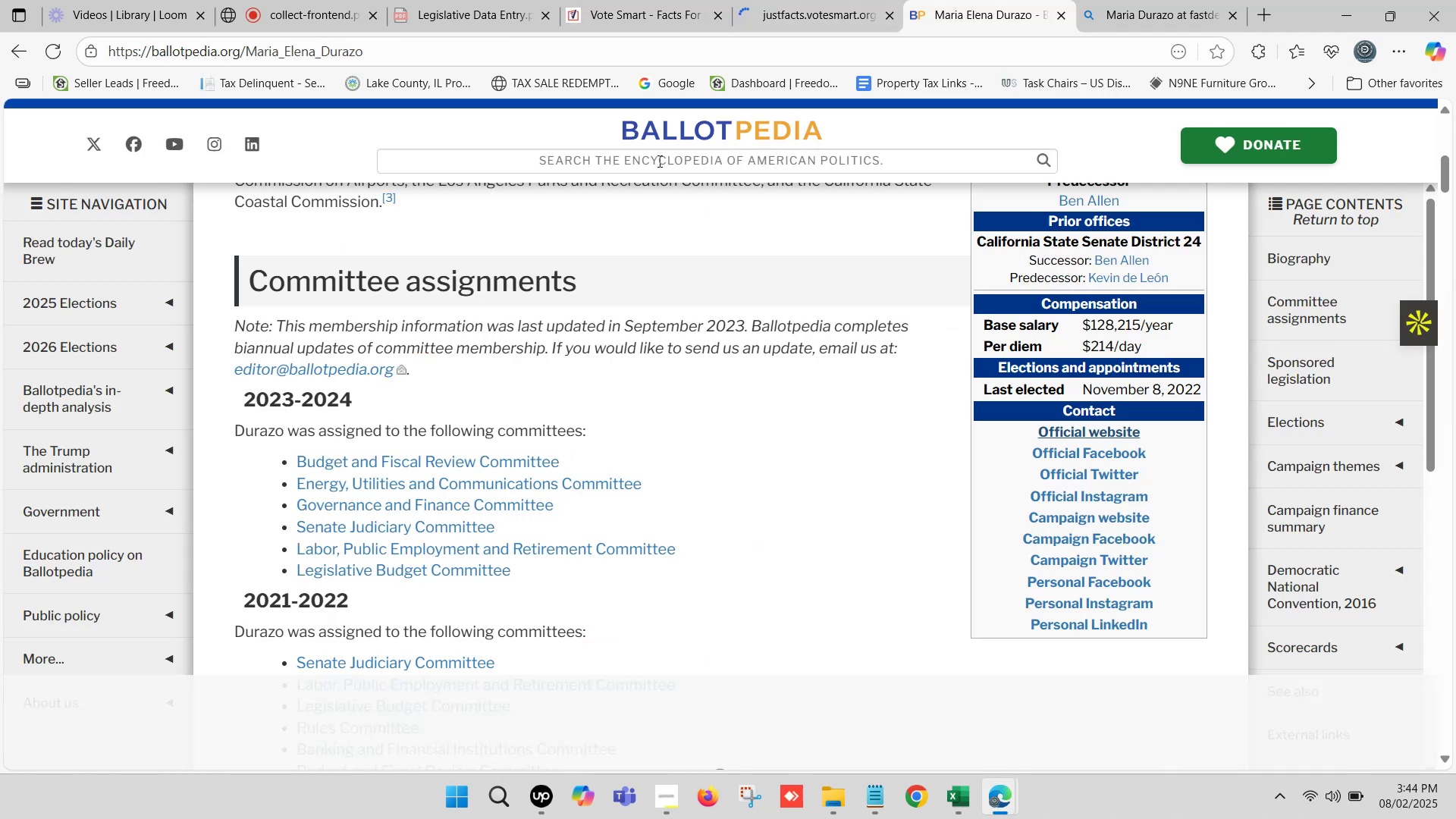 
key(Control+V)
 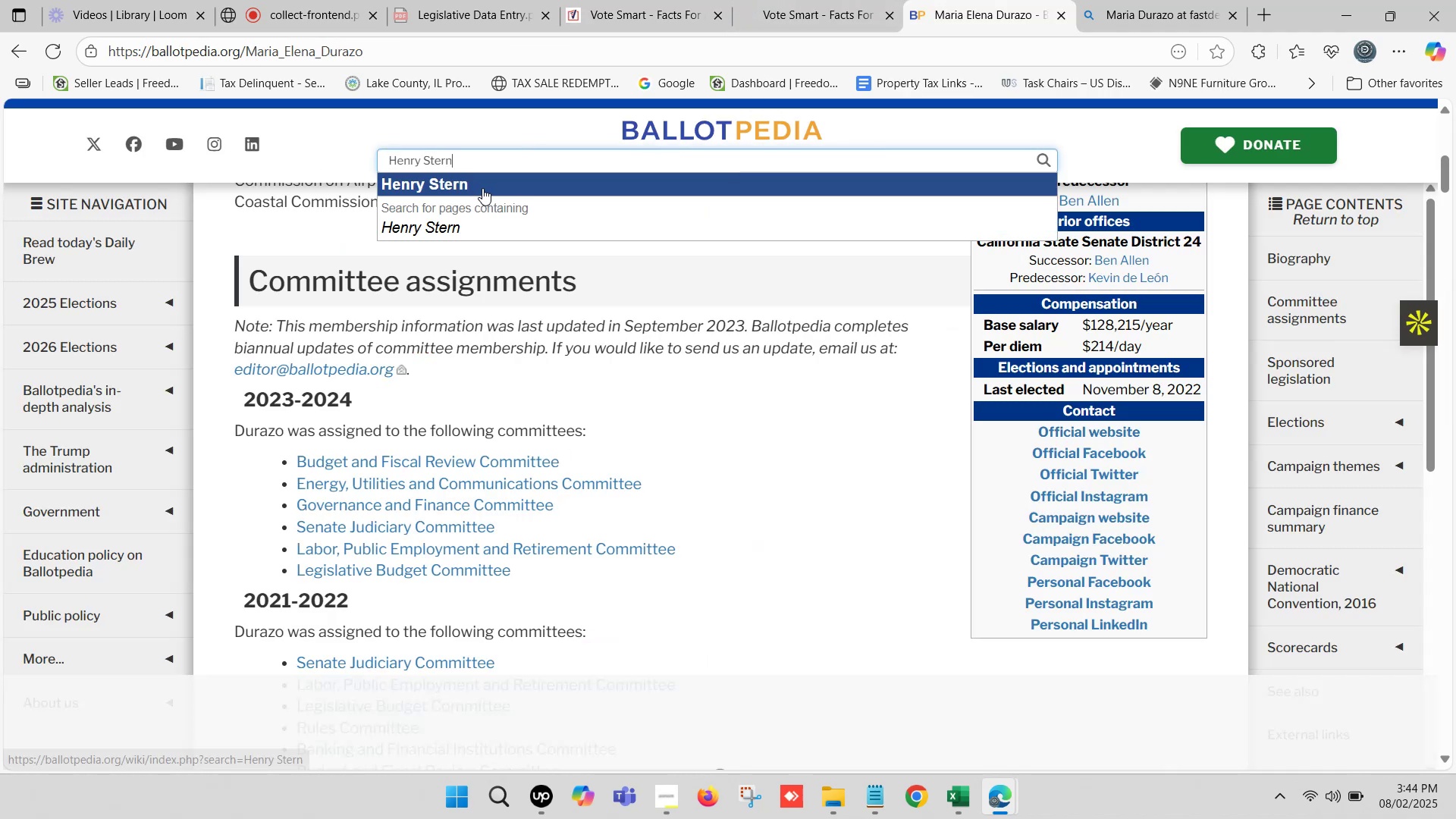 
left_click([480, 188])
 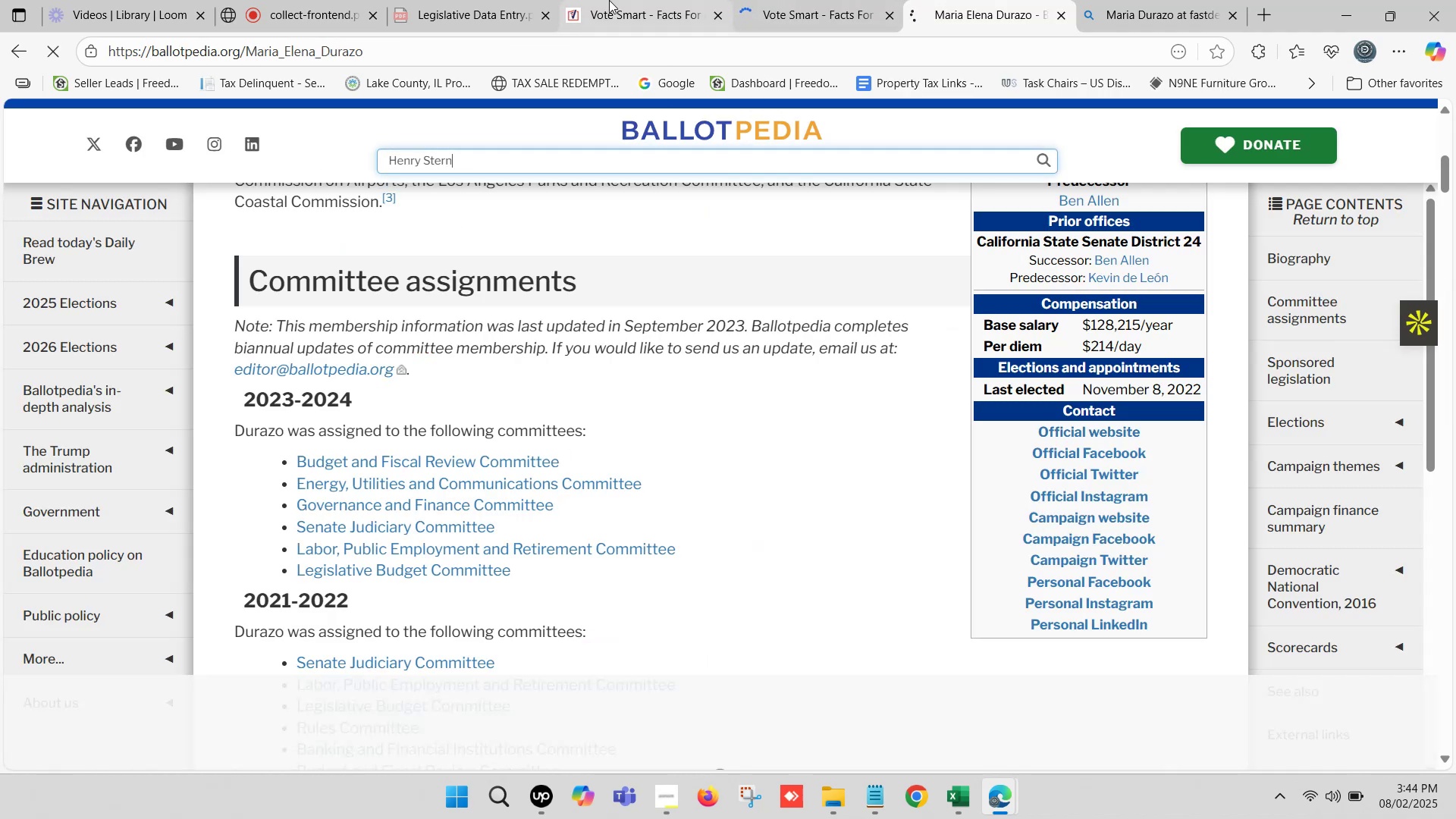 
double_click([609, 0])
 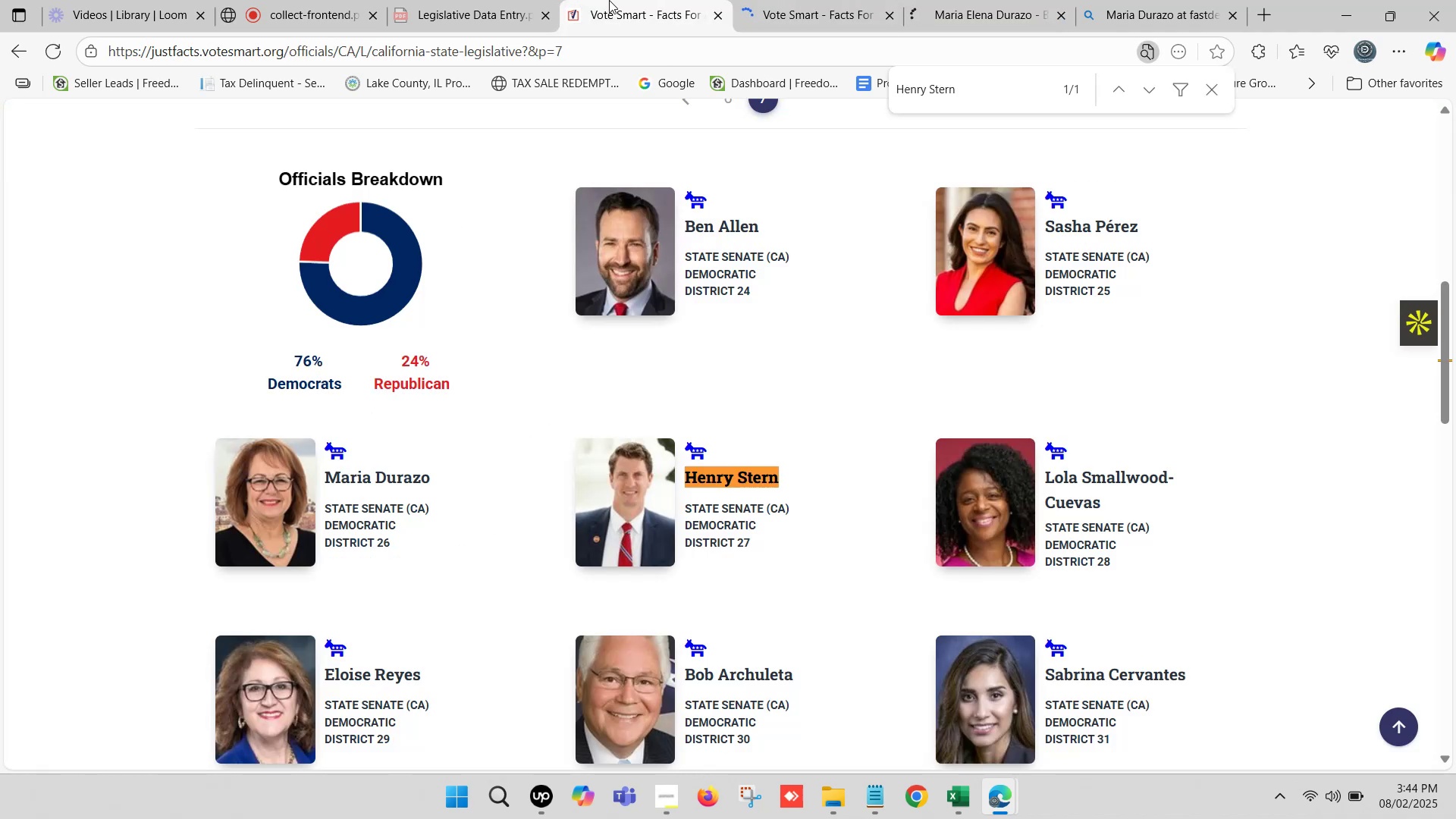 
triple_click([609, 0])
 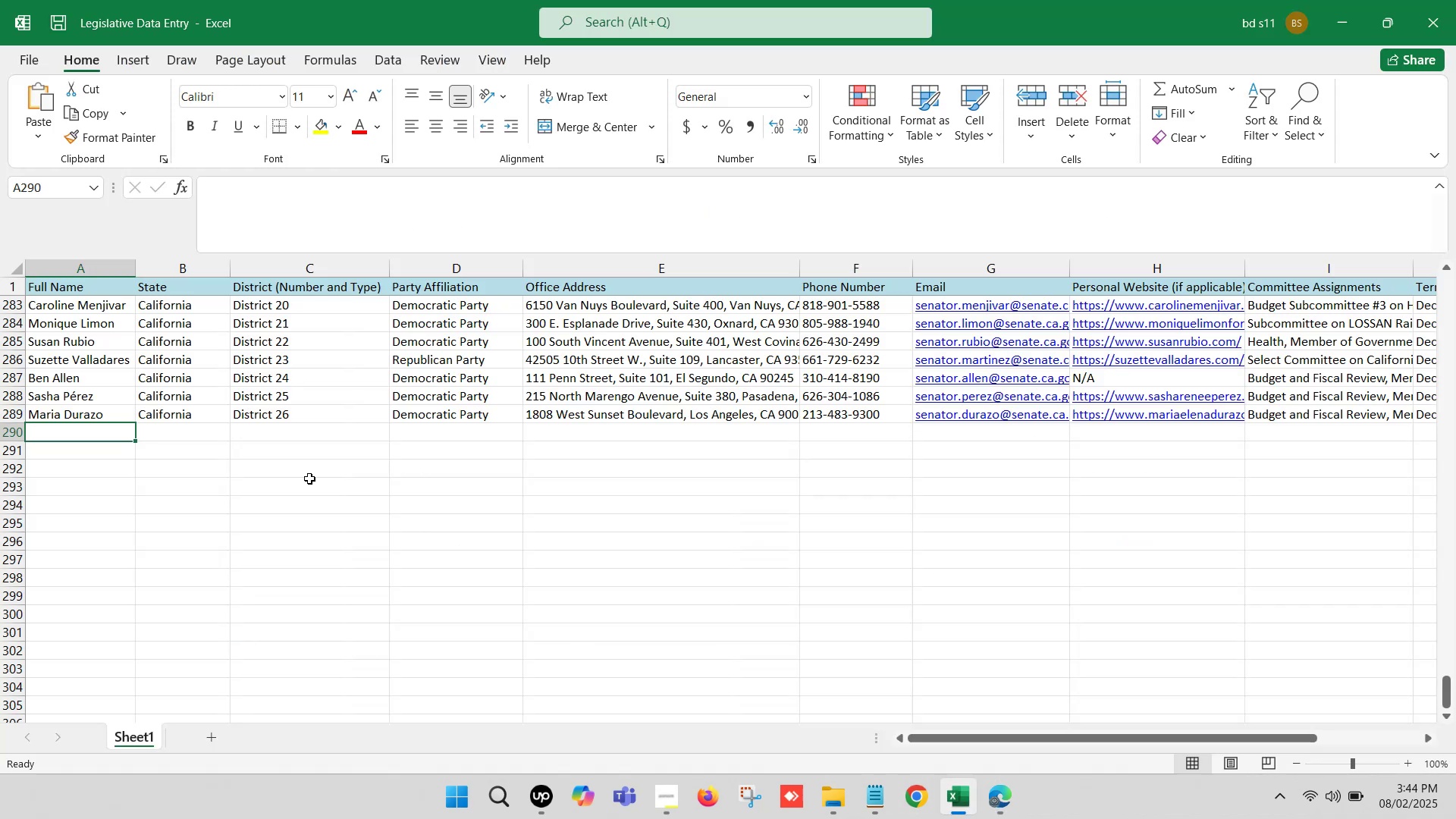 
double_click([93, 435])
 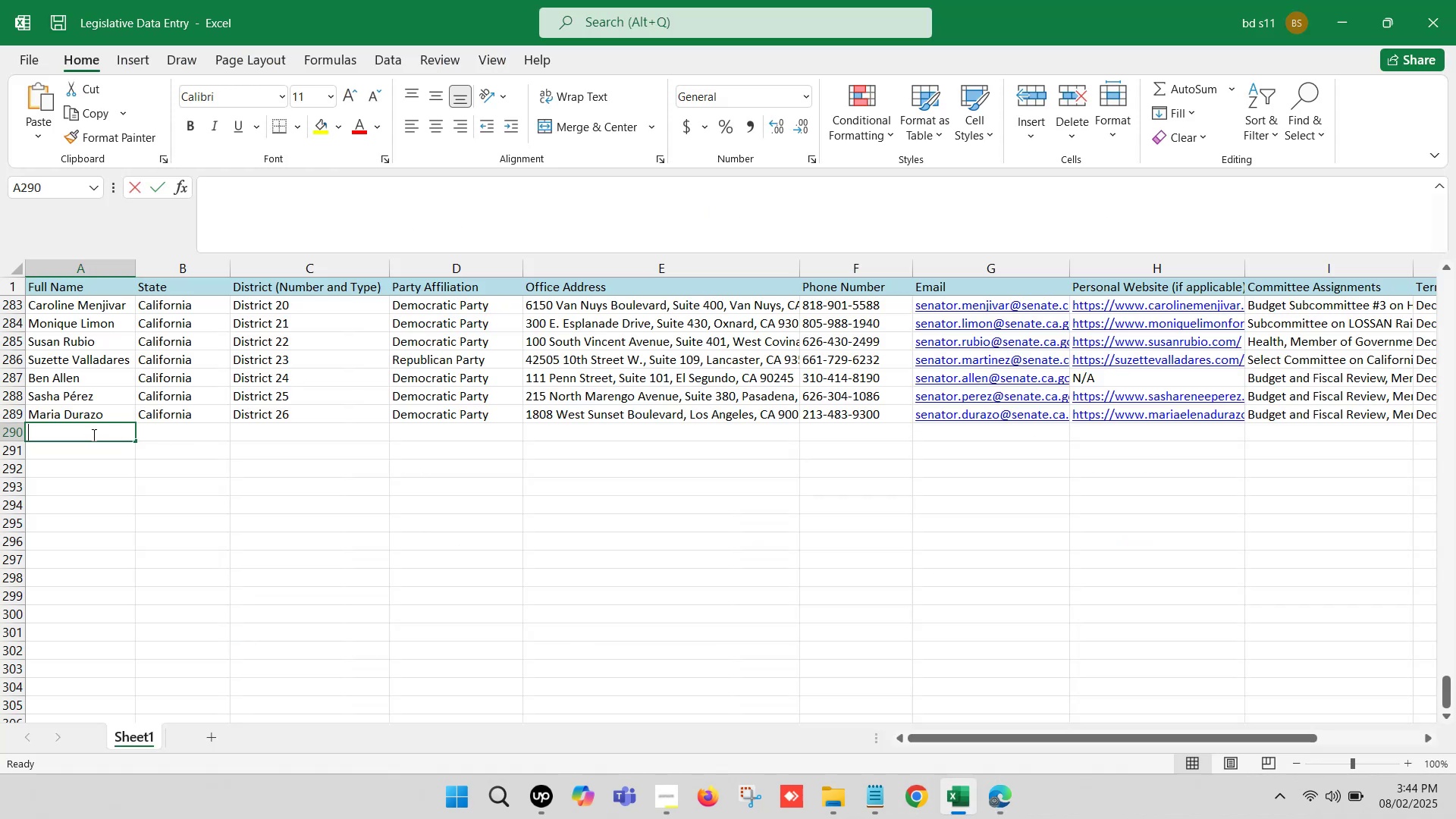 
key(Control+V)
 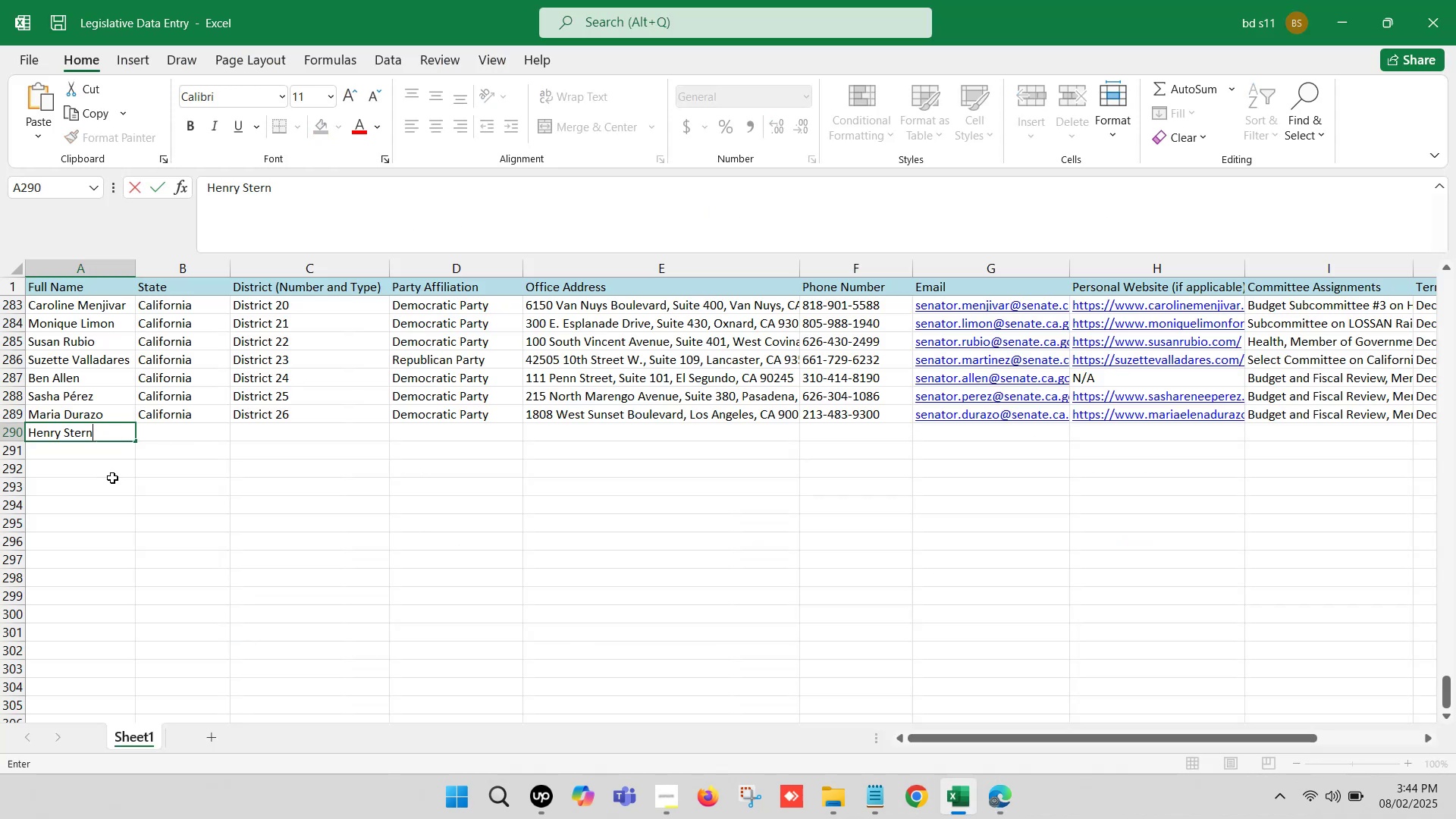 
left_click([112, 479])
 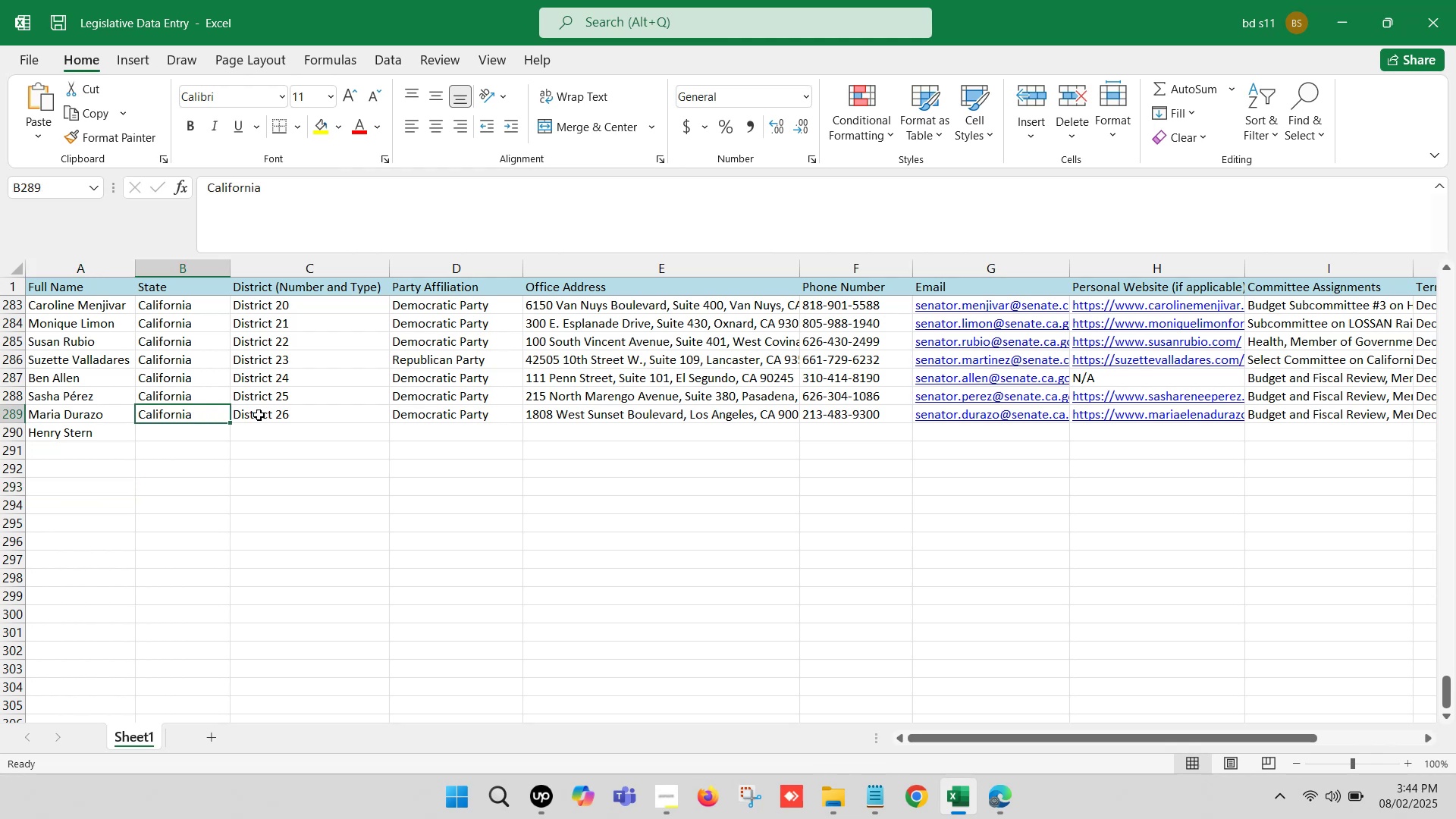 
key(Control+ControlLeft)
 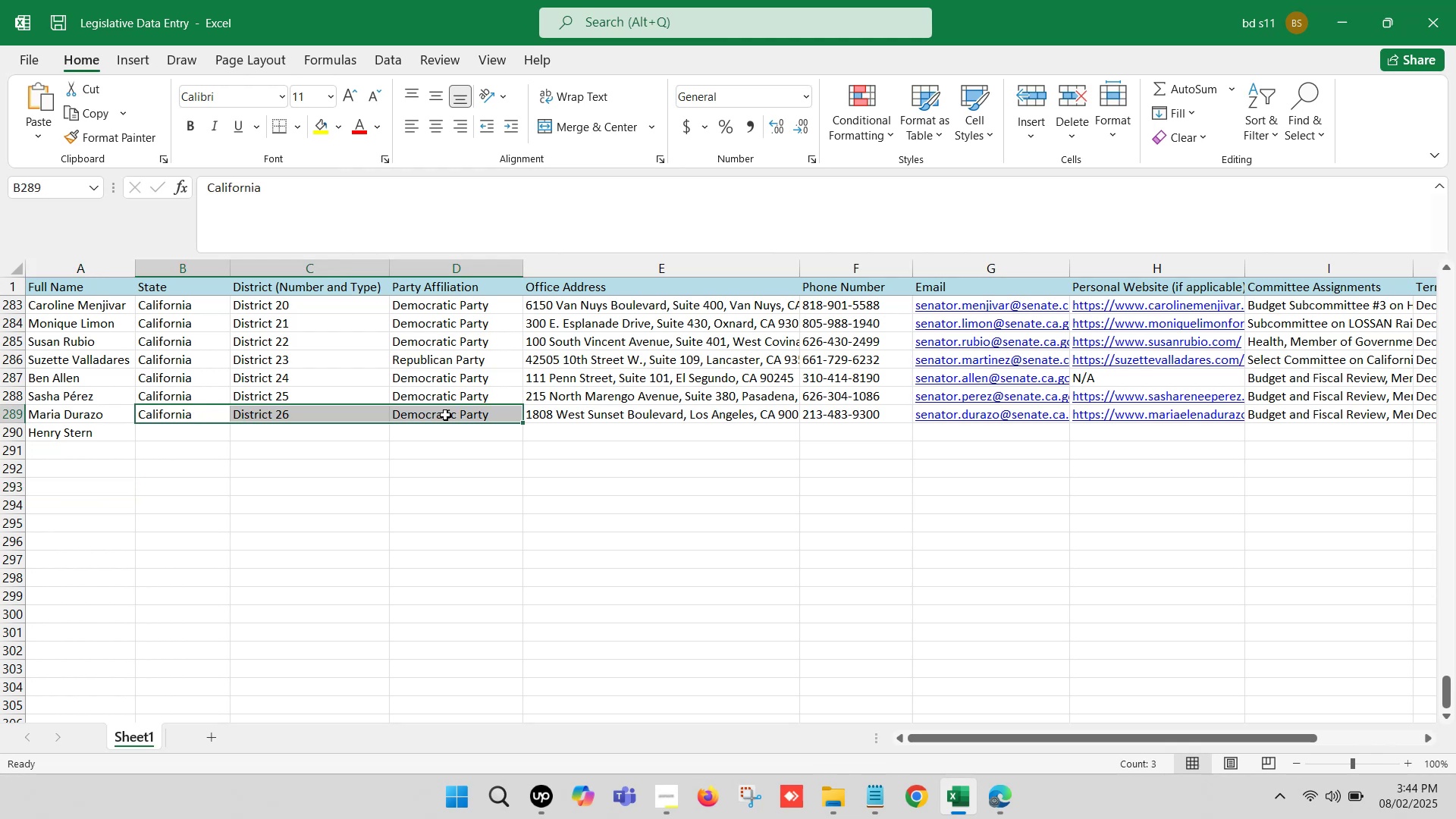 
key(Control+C)
 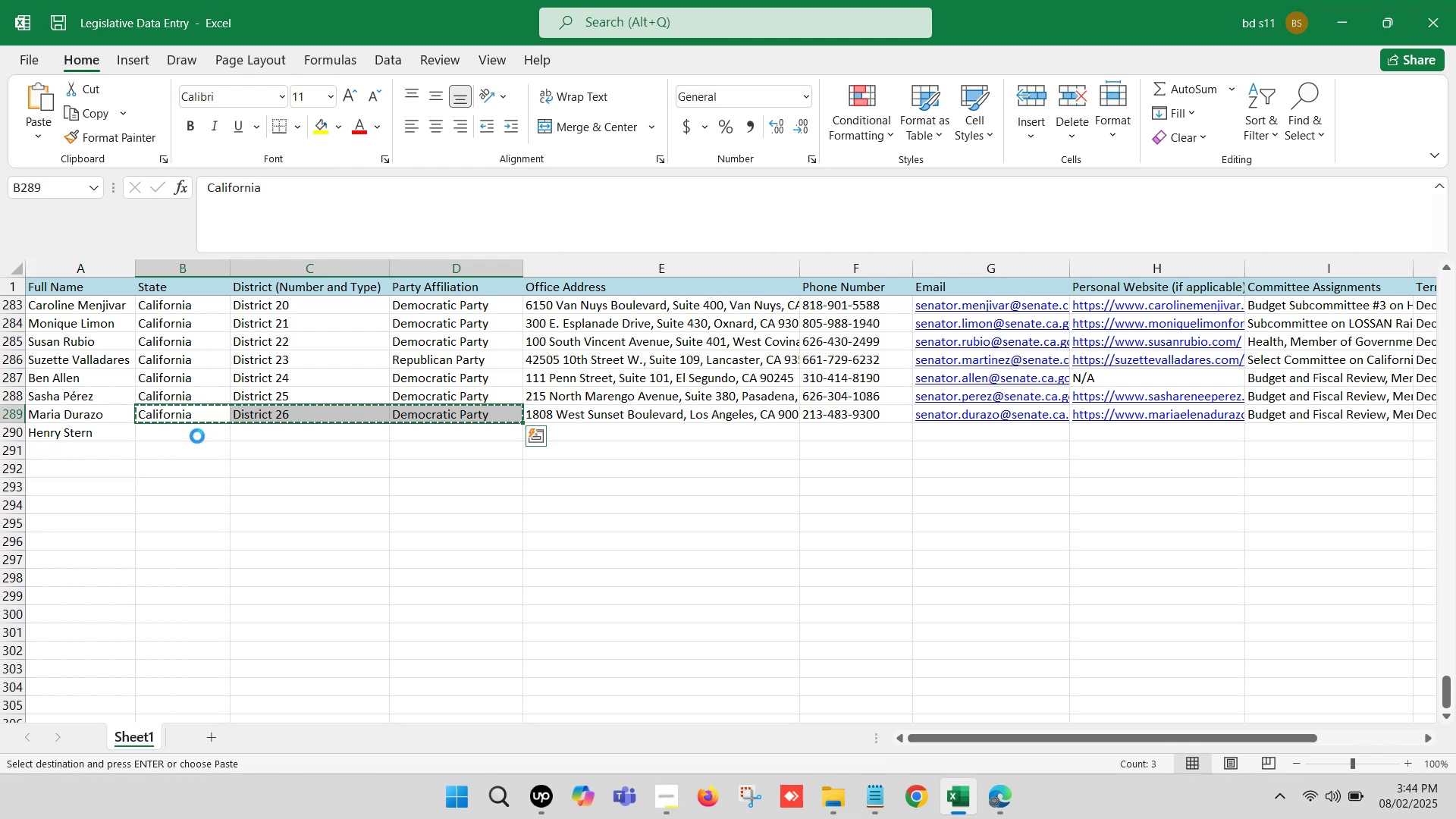 
left_click([196, 436])
 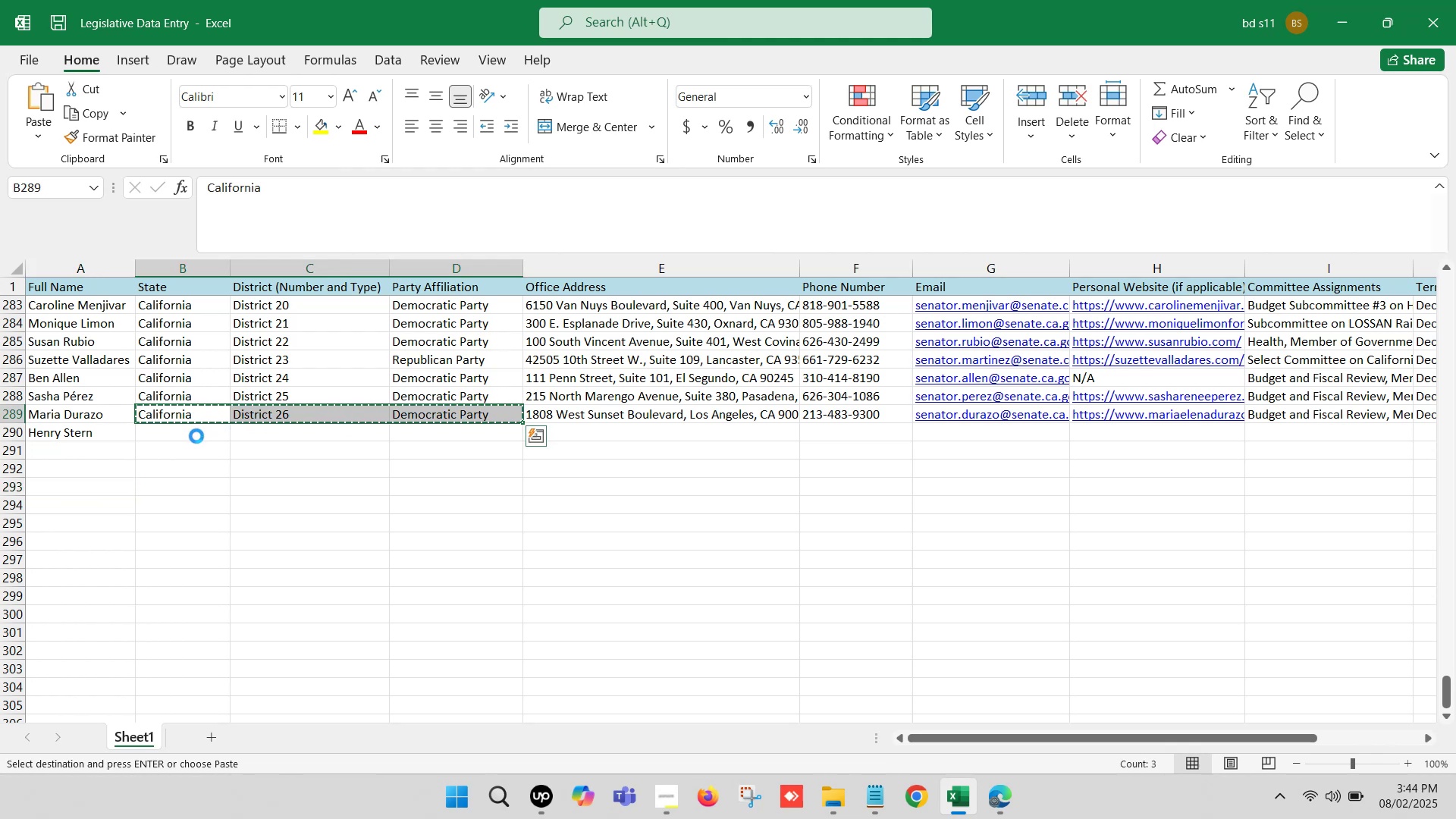 
key(Control+V)
 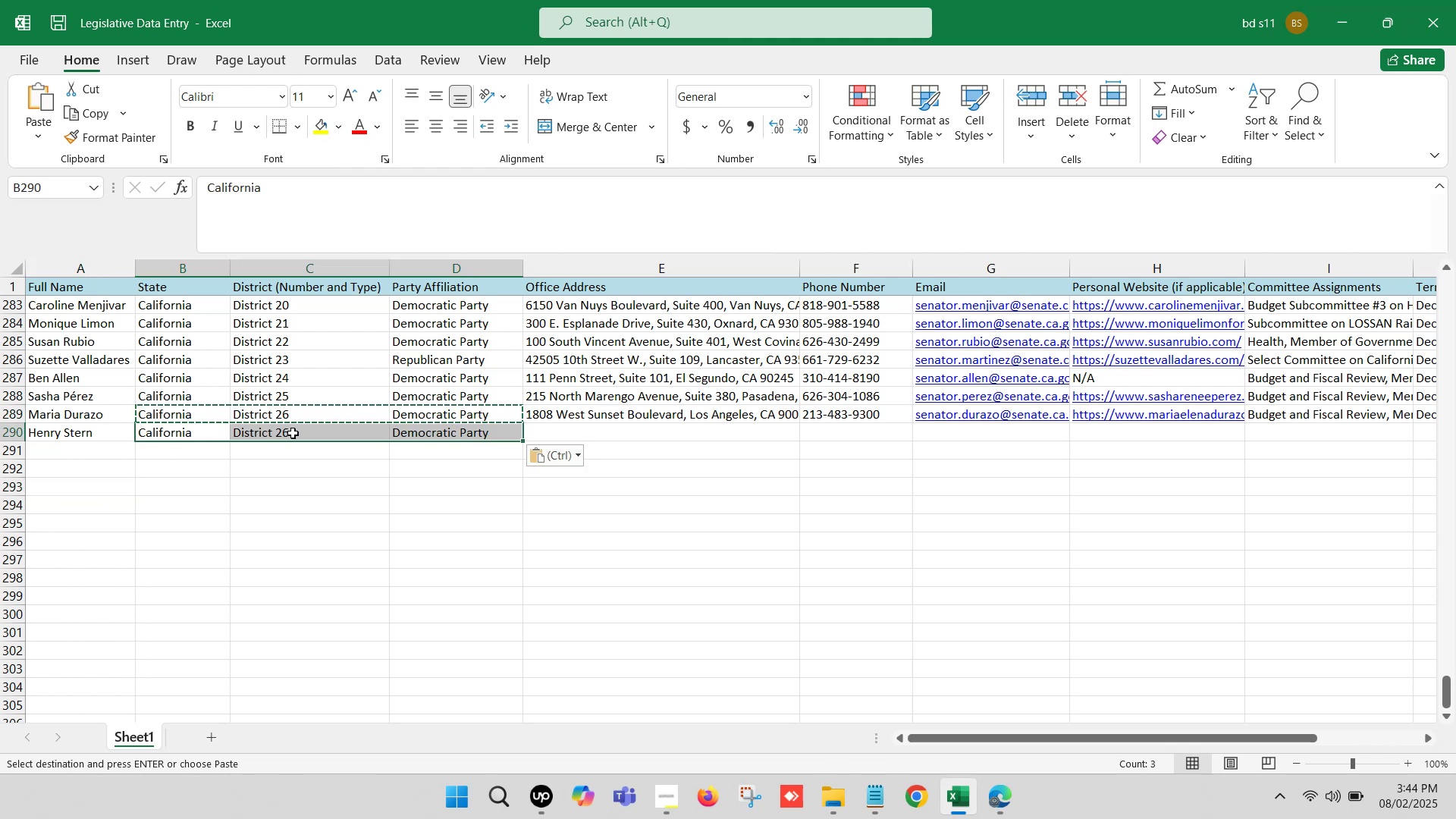 
left_click([293, 433])
 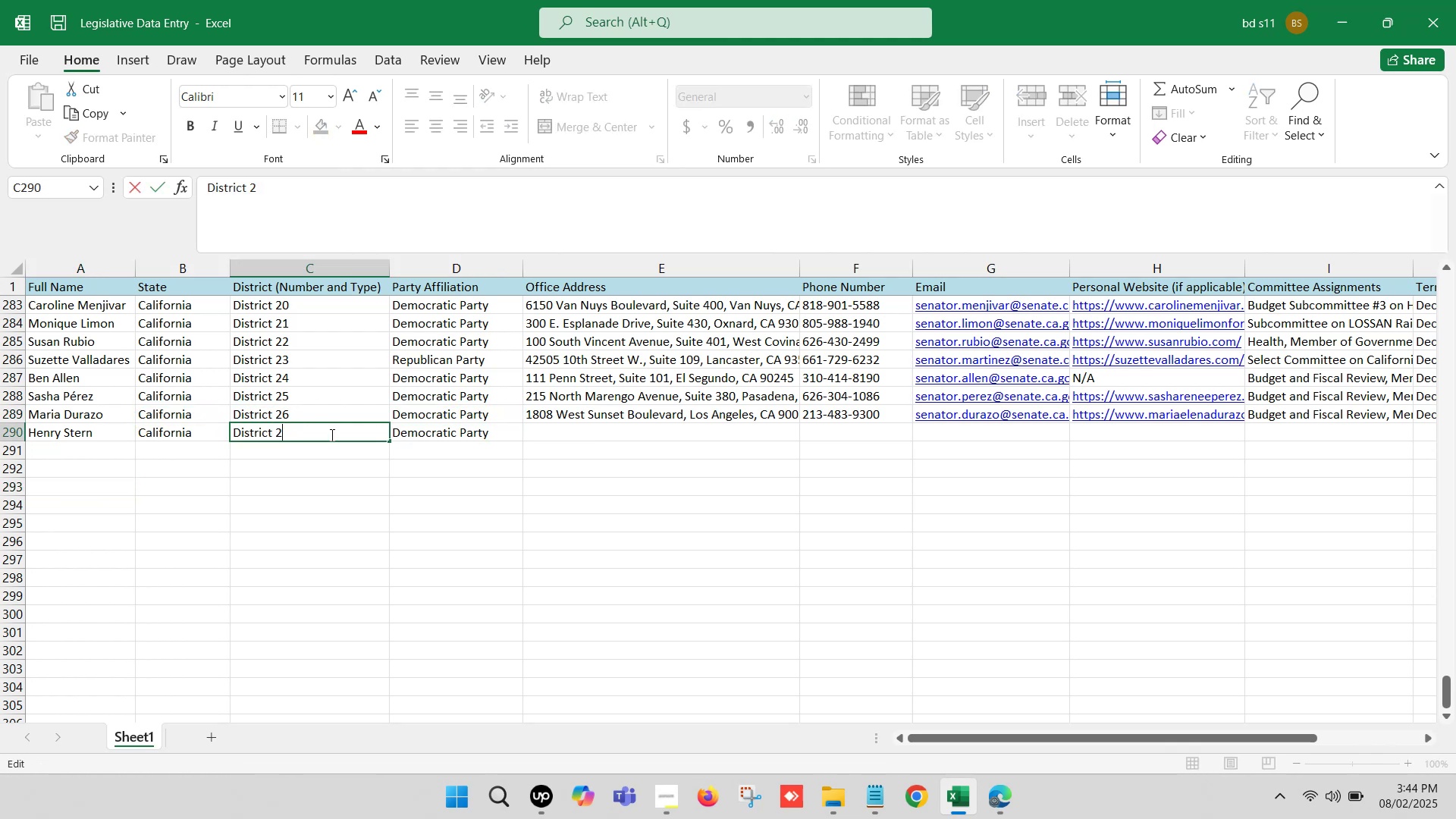 
key(7)
 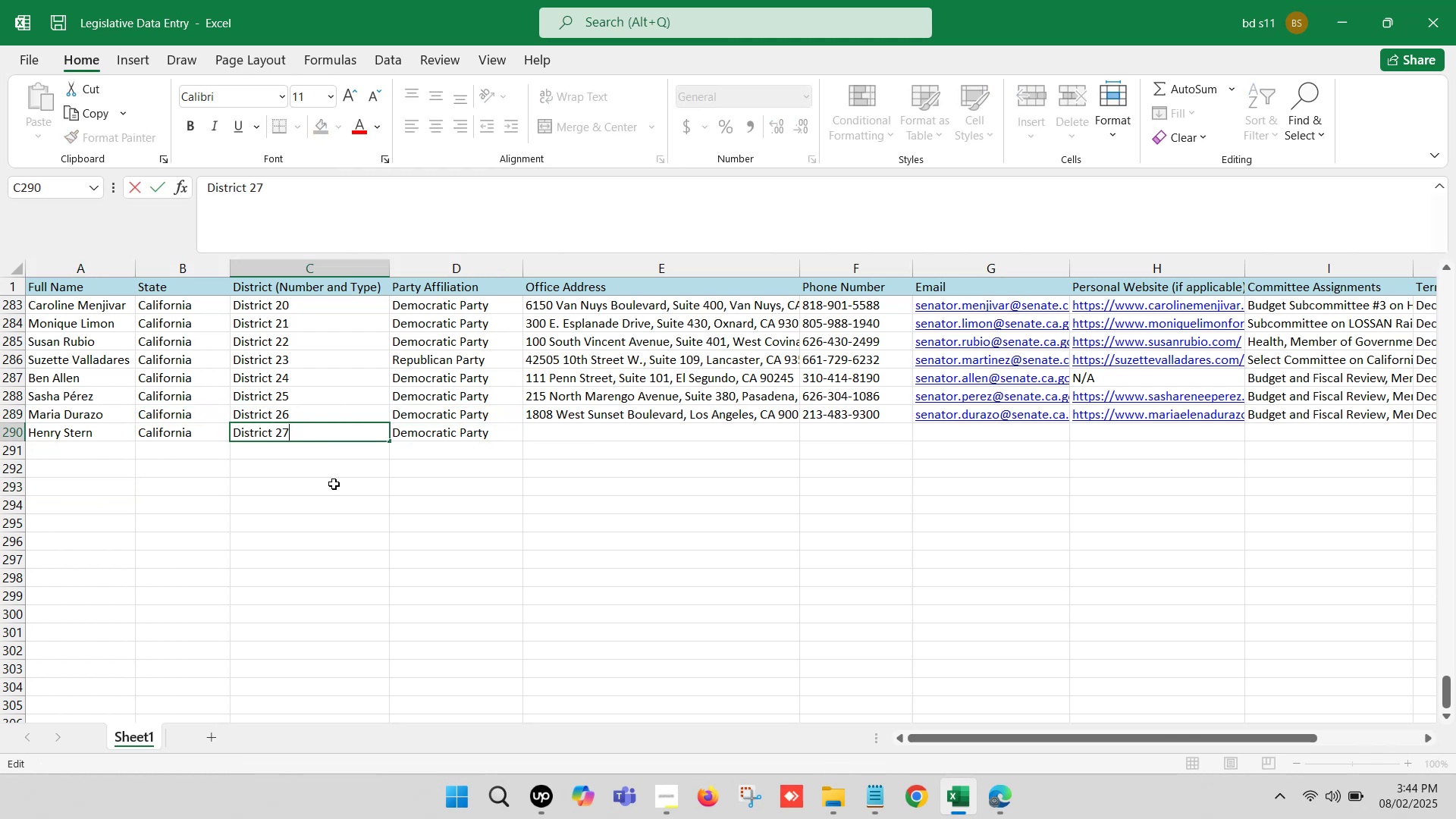 
left_click([337, 497])
 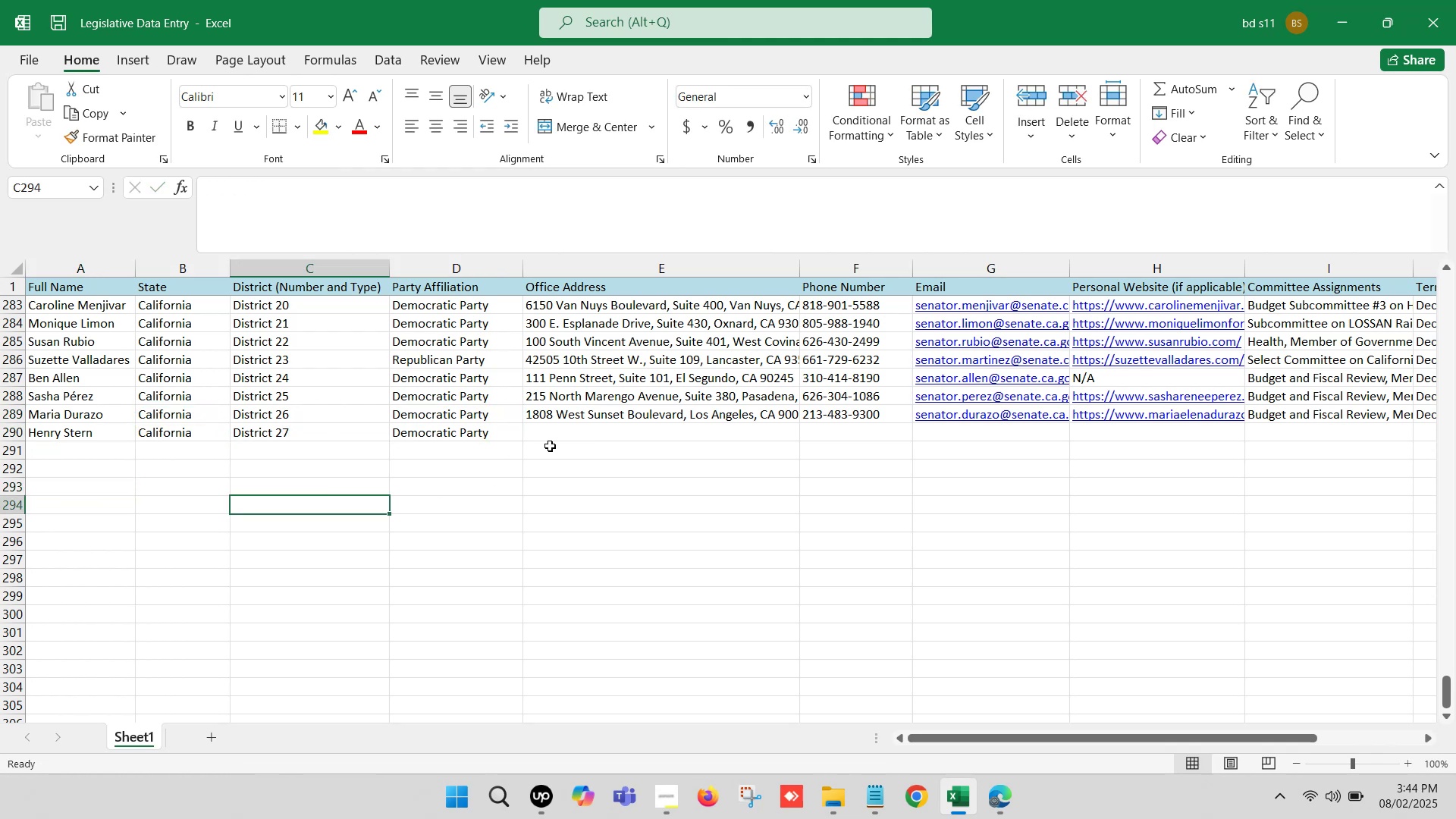 
left_click([576, 435])
 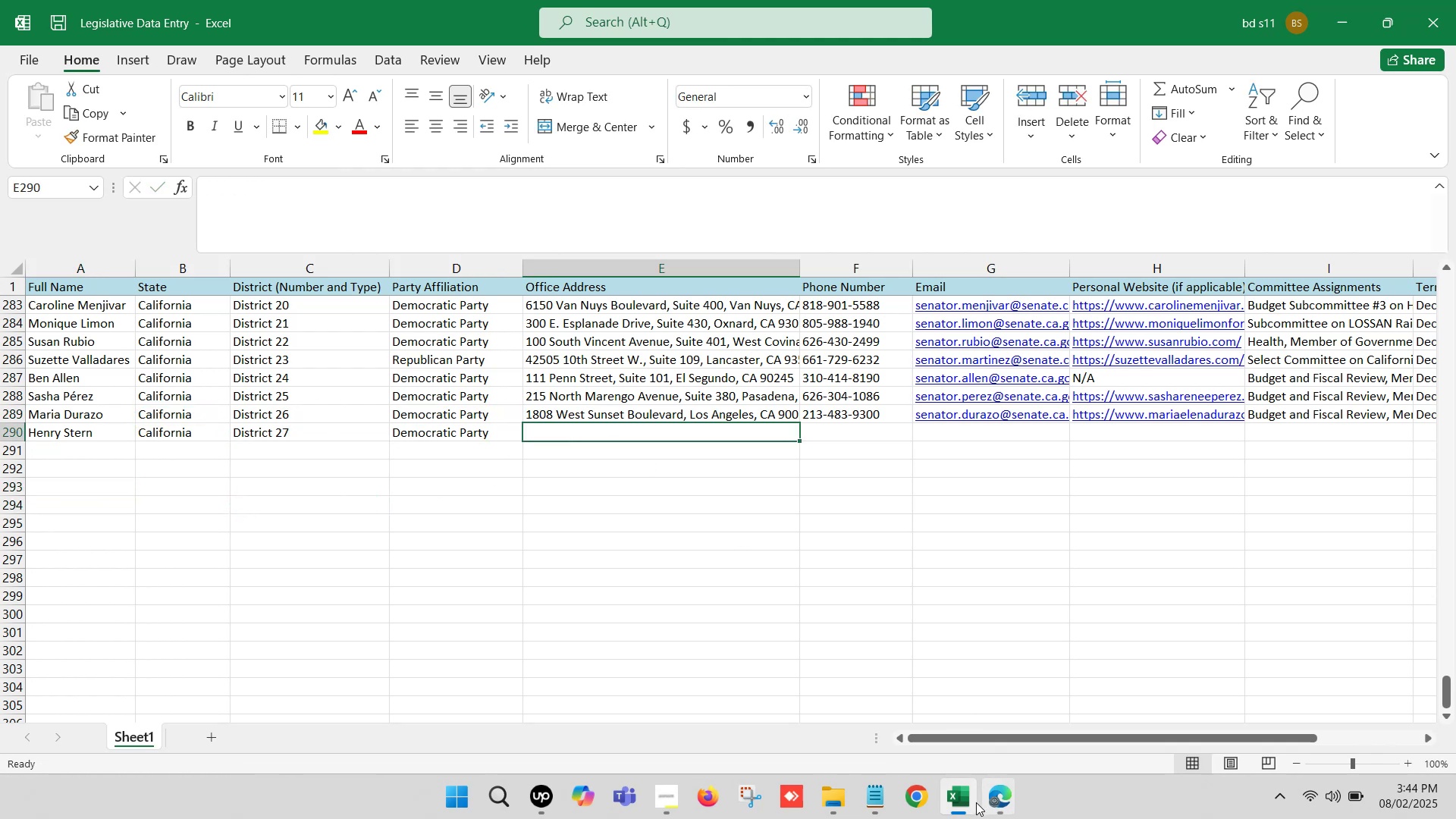 
left_click([971, 803])
 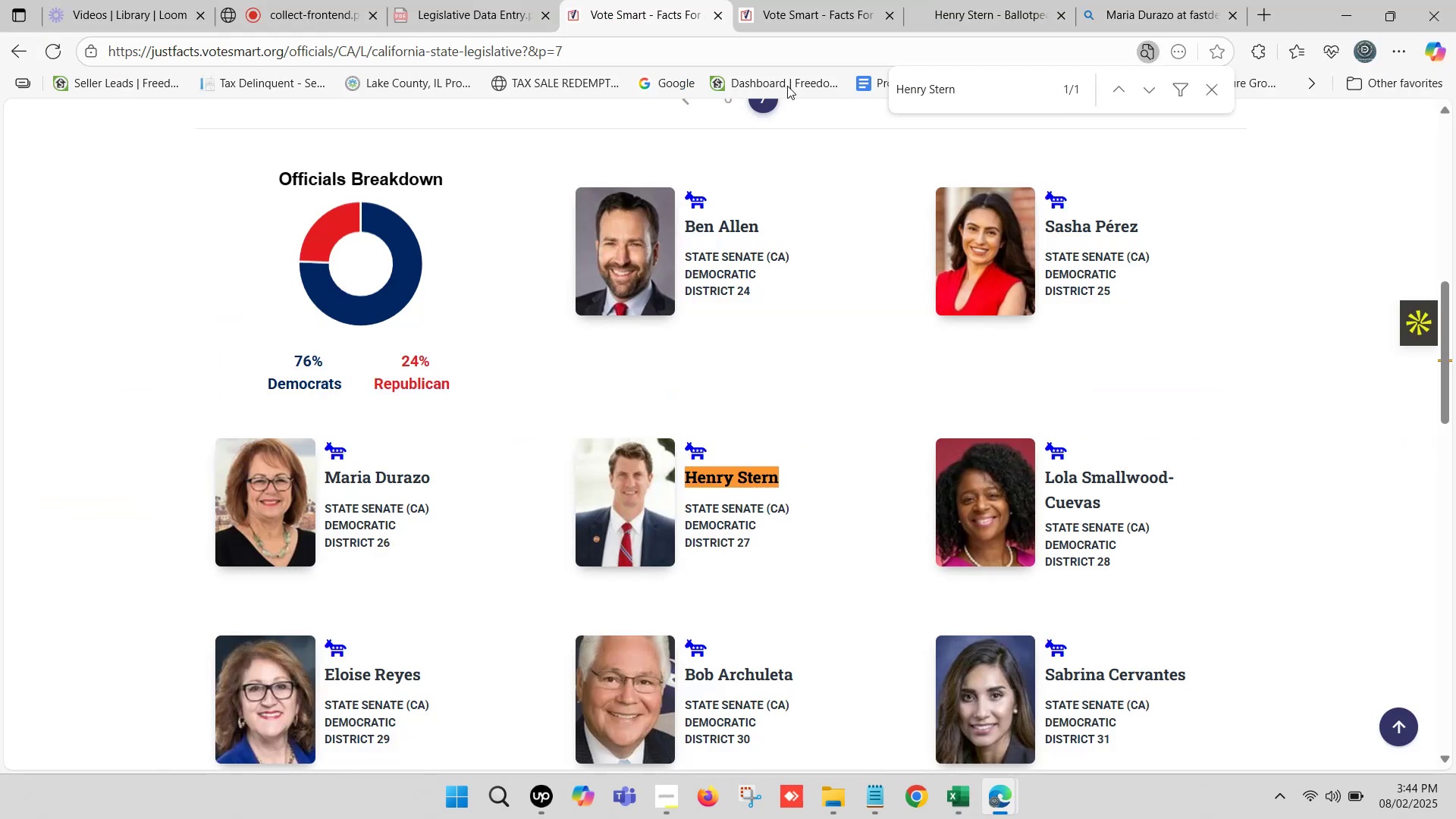 
double_click([813, 0])
 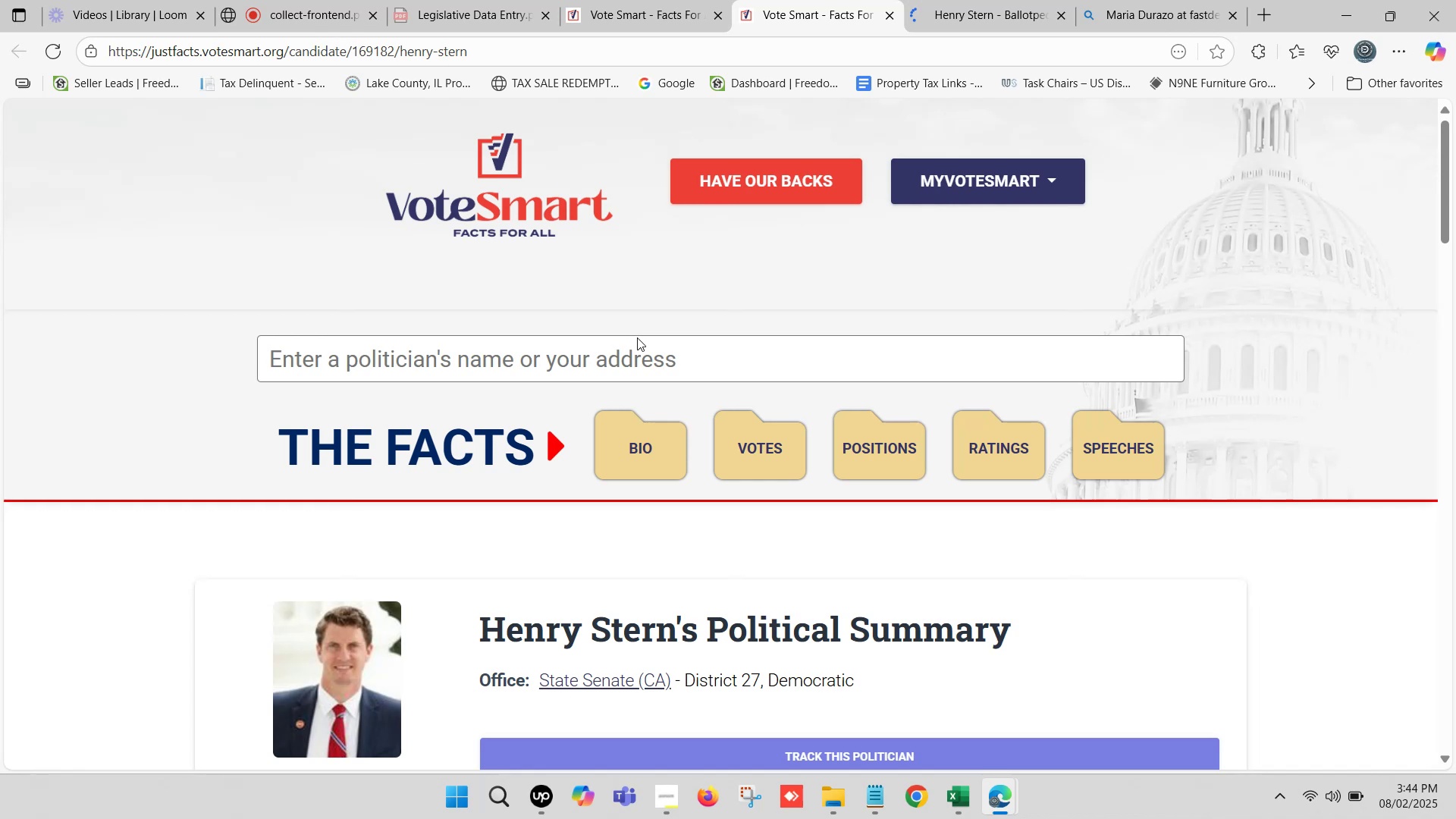 
scroll: coordinate [813, 451], scroll_direction: down, amount: 1.0
 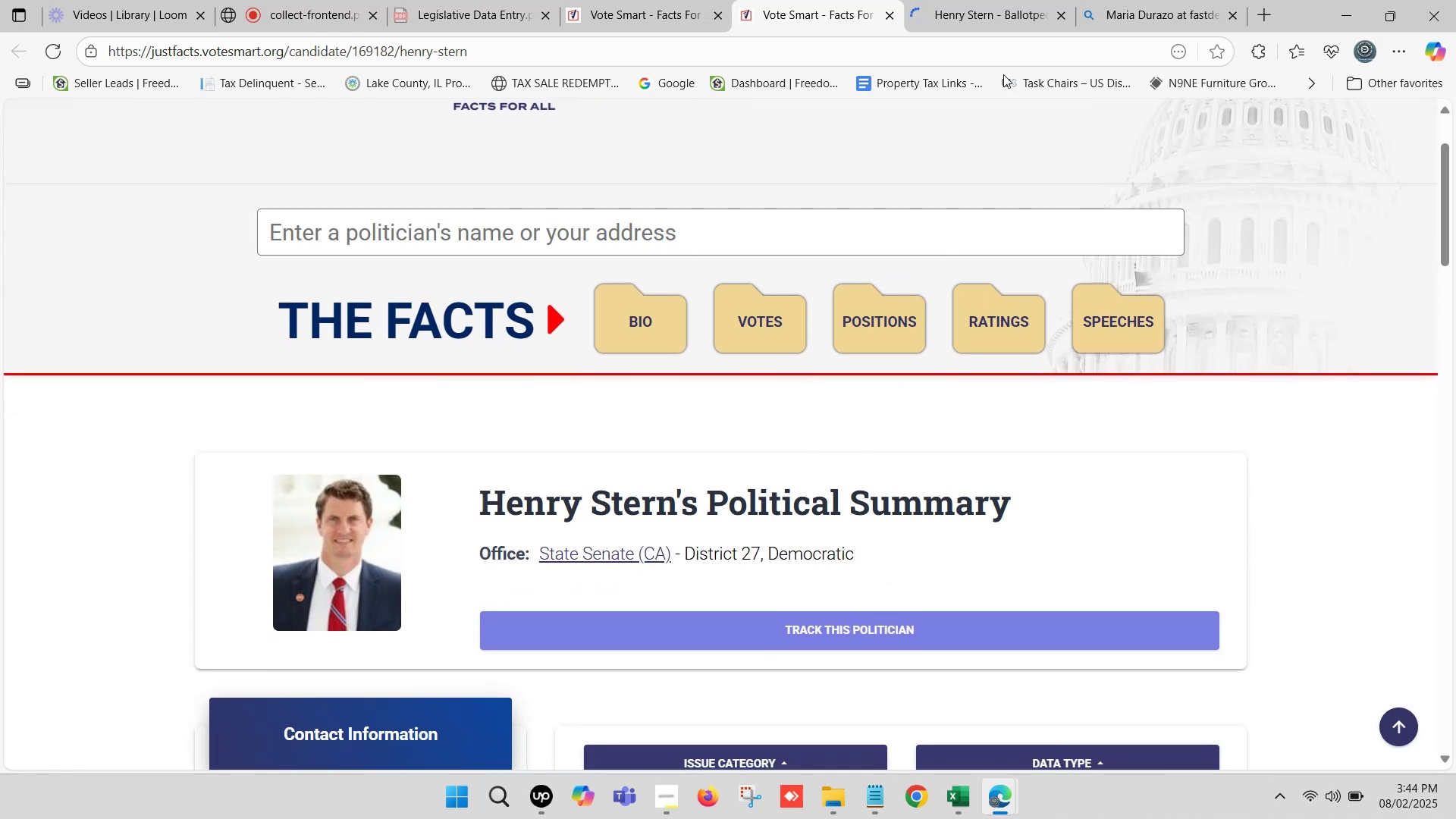 
double_click([1163, 0])
 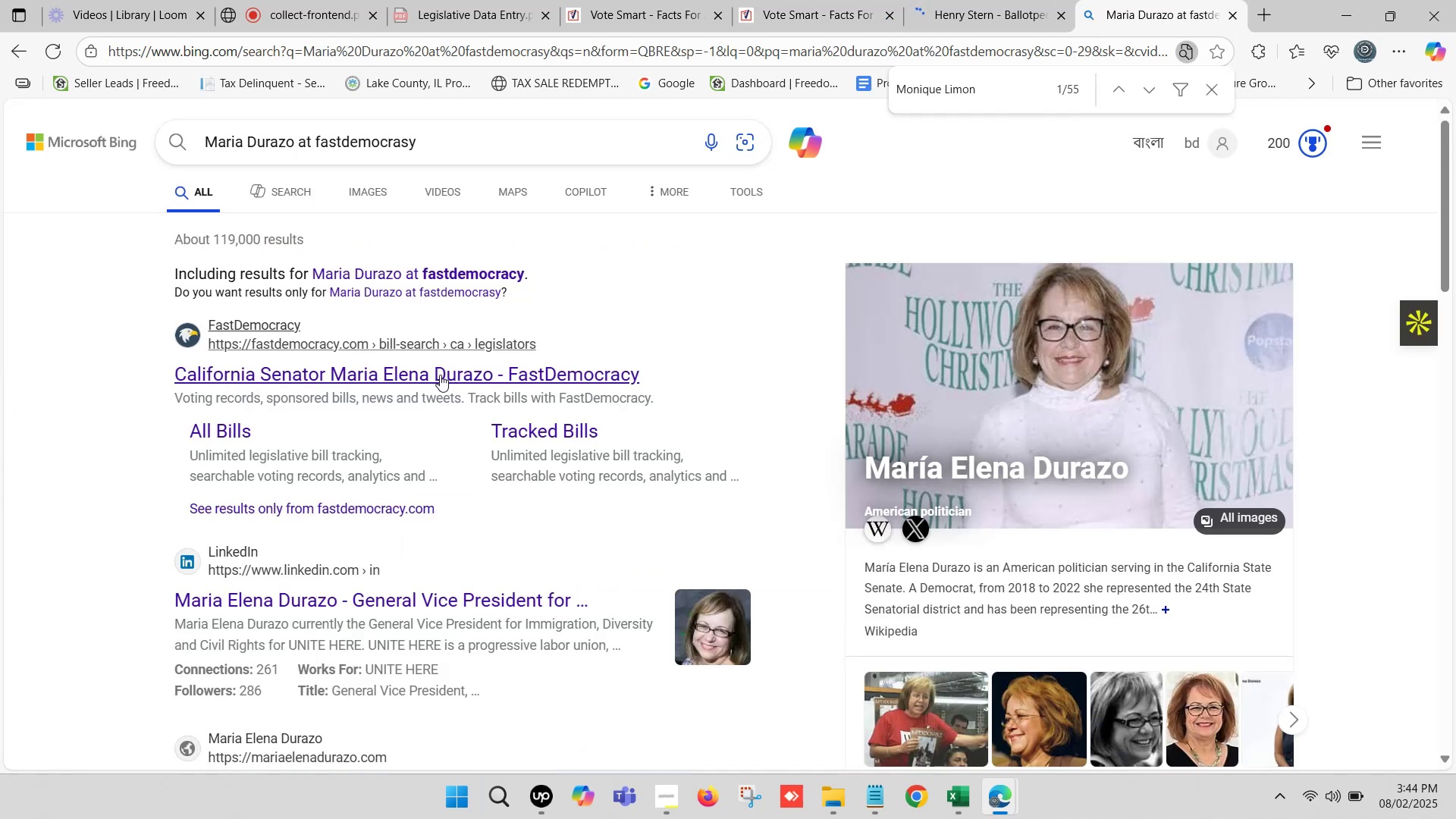 
hold_key(key=ControlLeft, duration=1.07)
 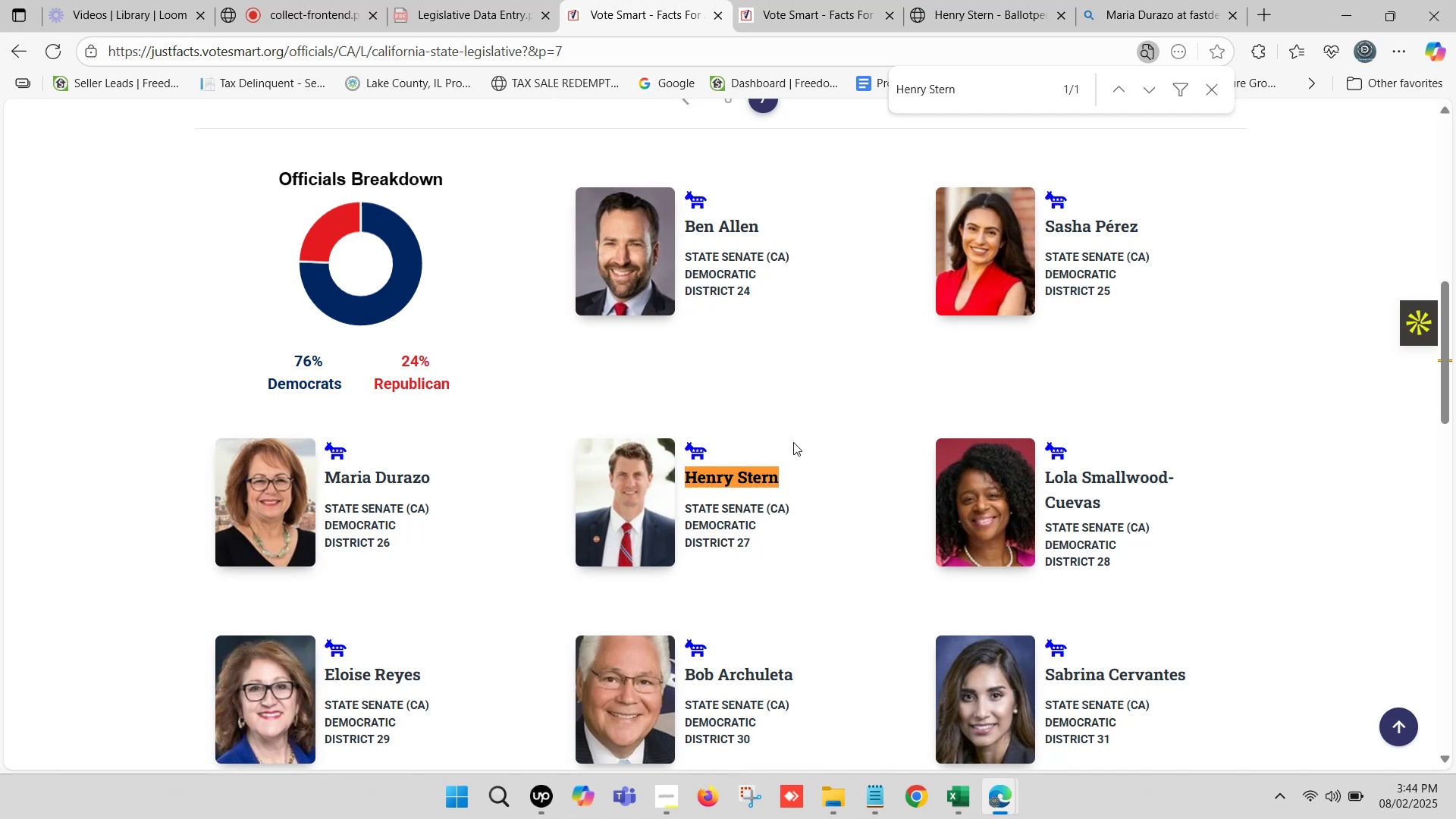 
wait(6.32)
 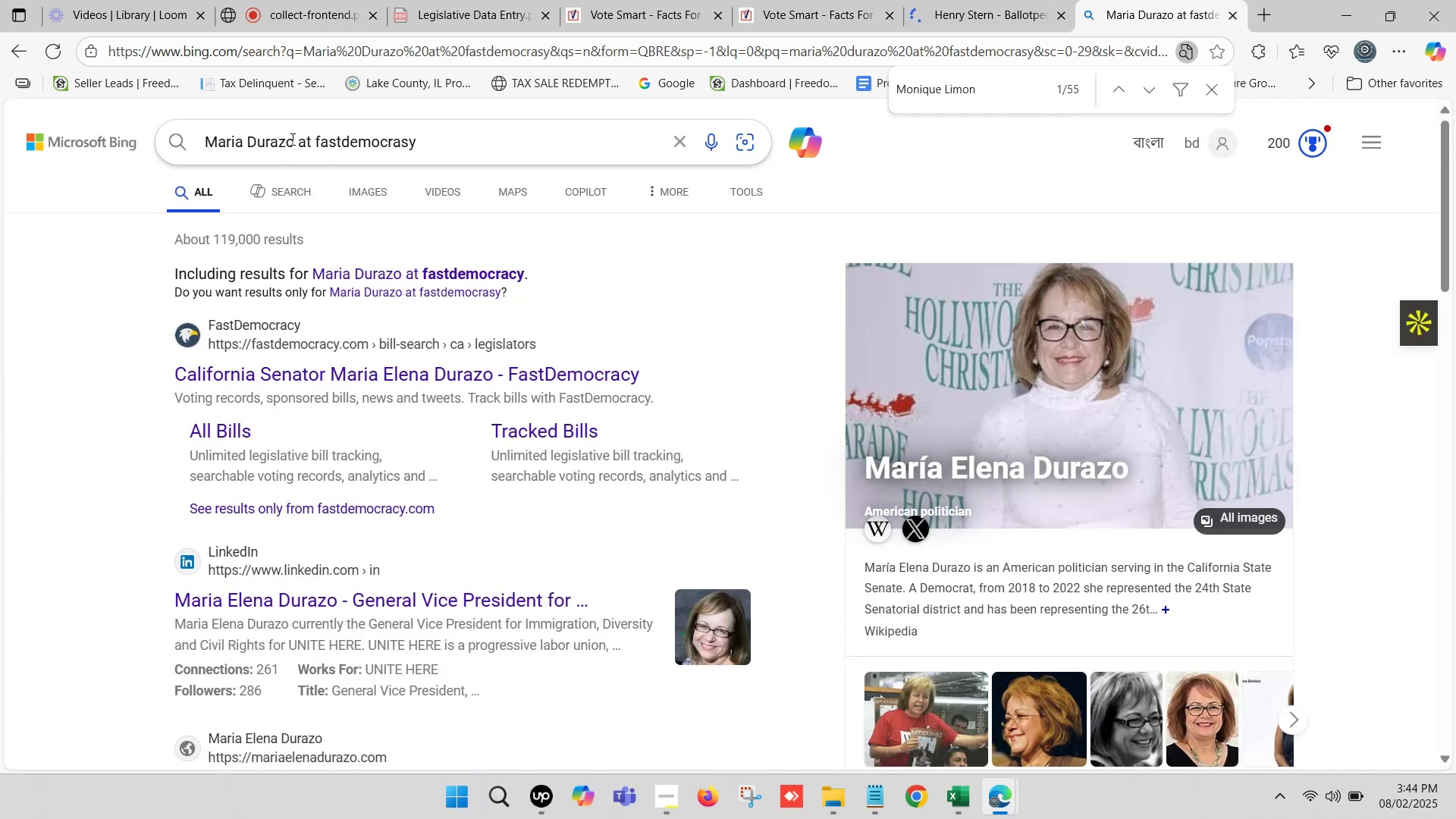 
key(Control+C)
 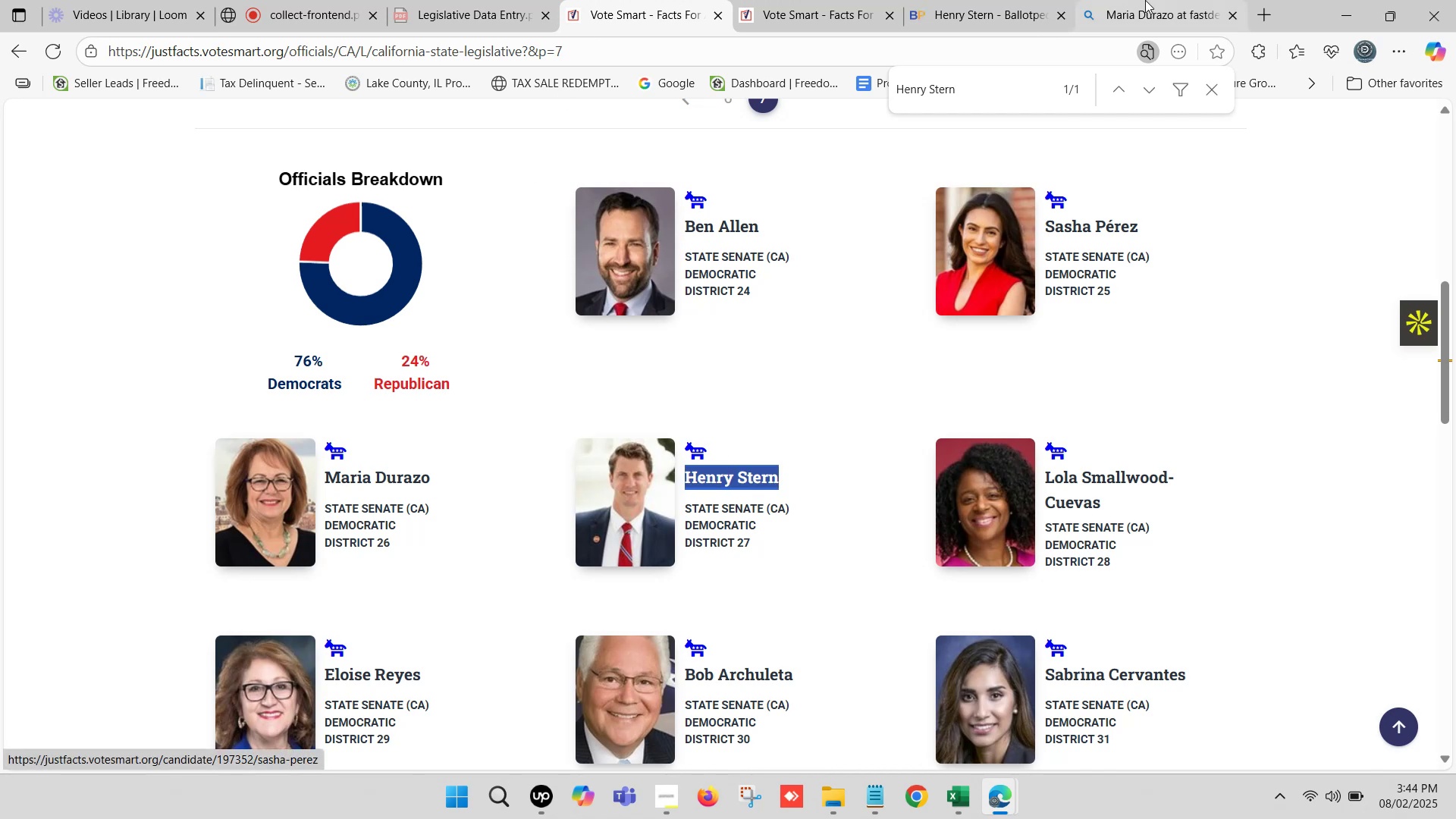 
left_click([1158, 0])
 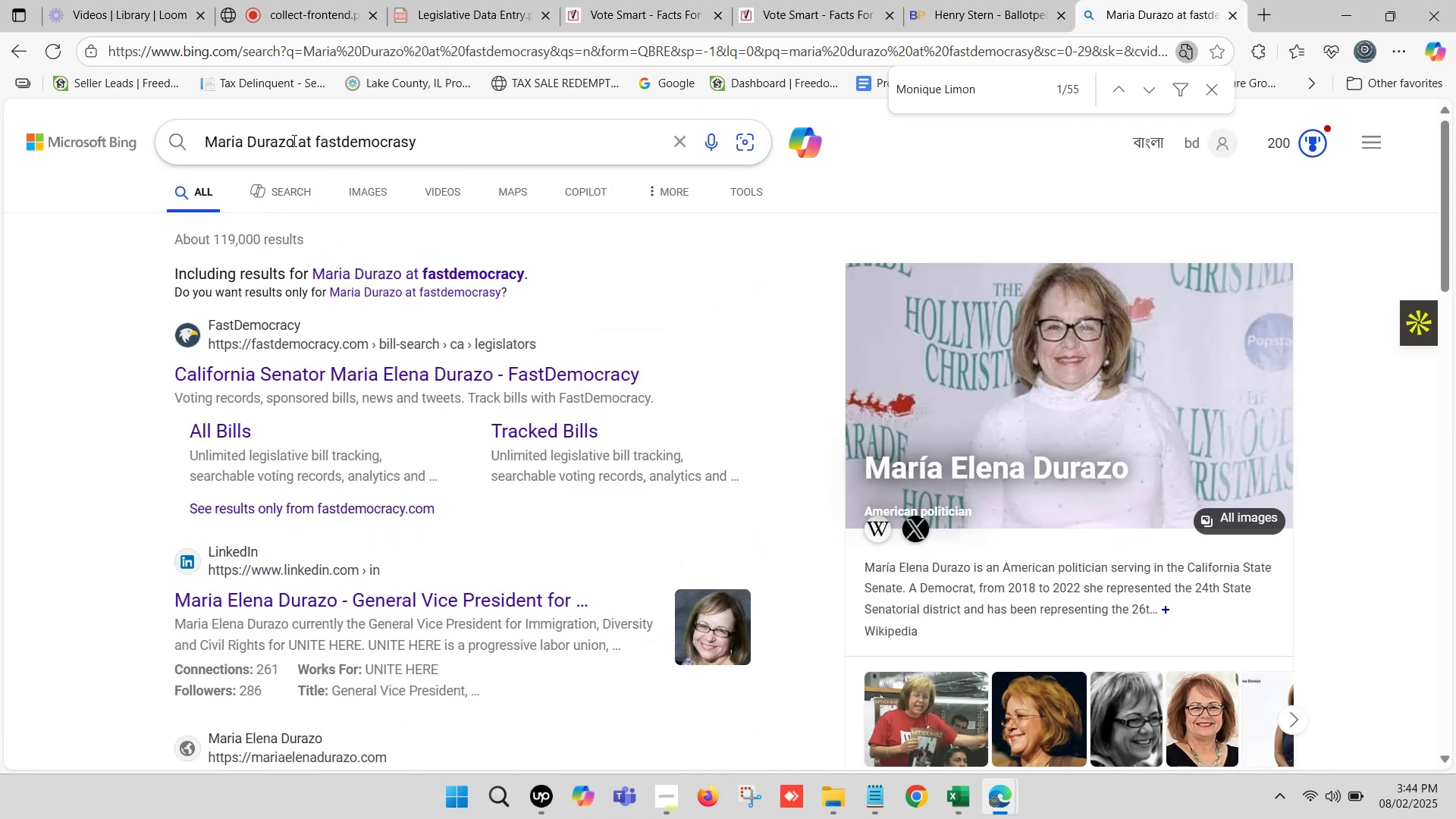 
key(Control+ControlLeft)
 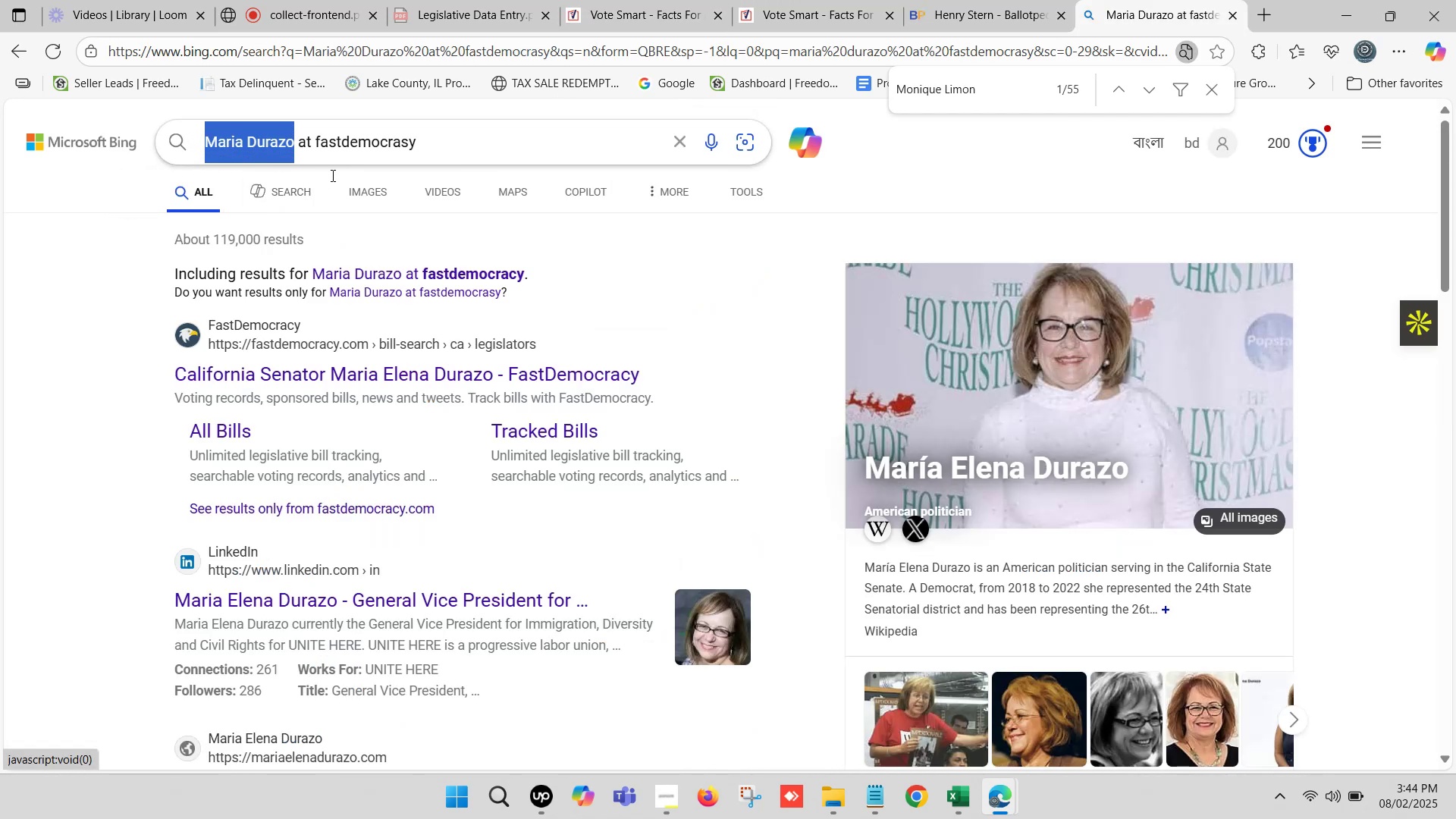 
key(Control+V)
 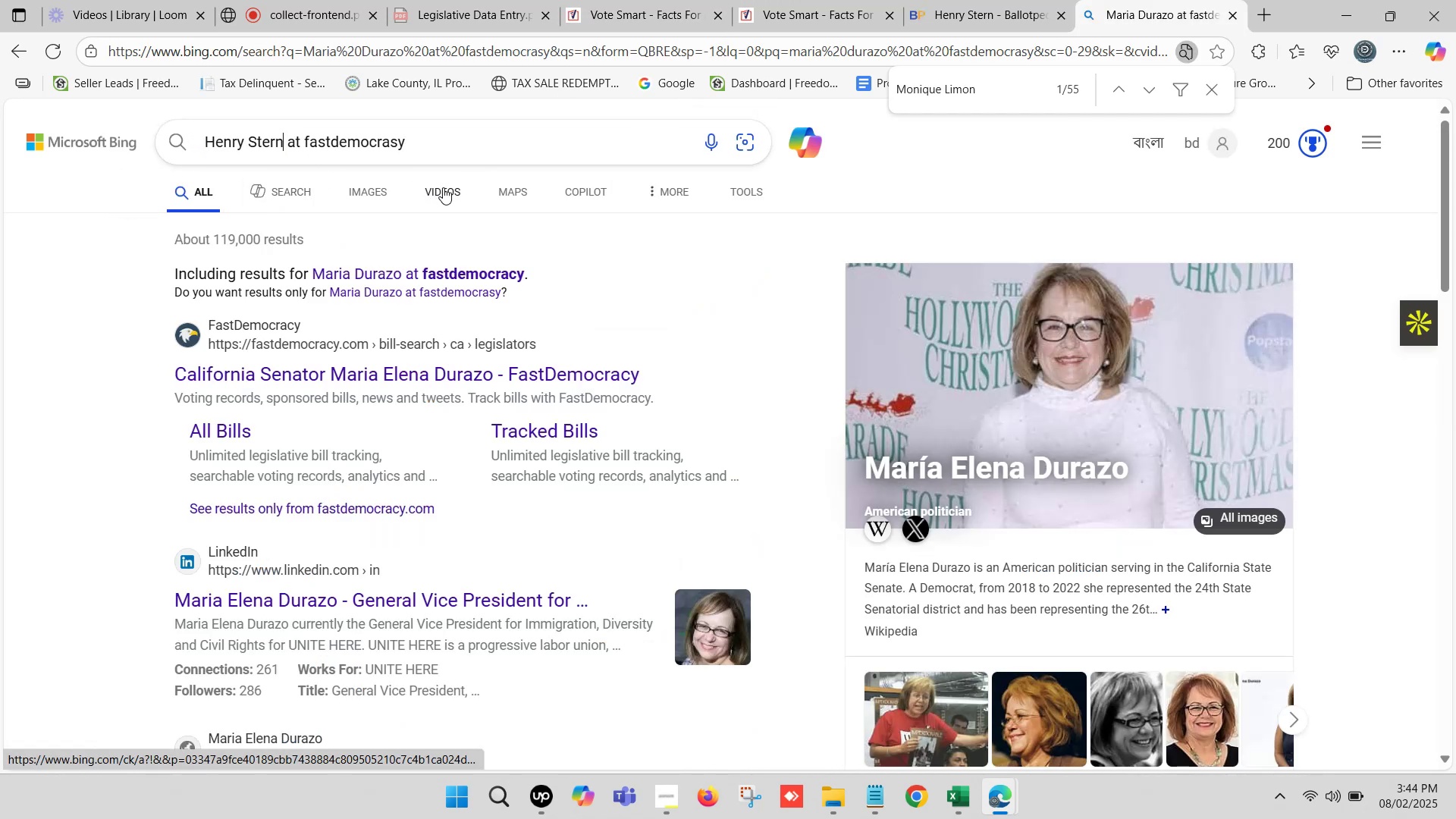 
key(Enter)
 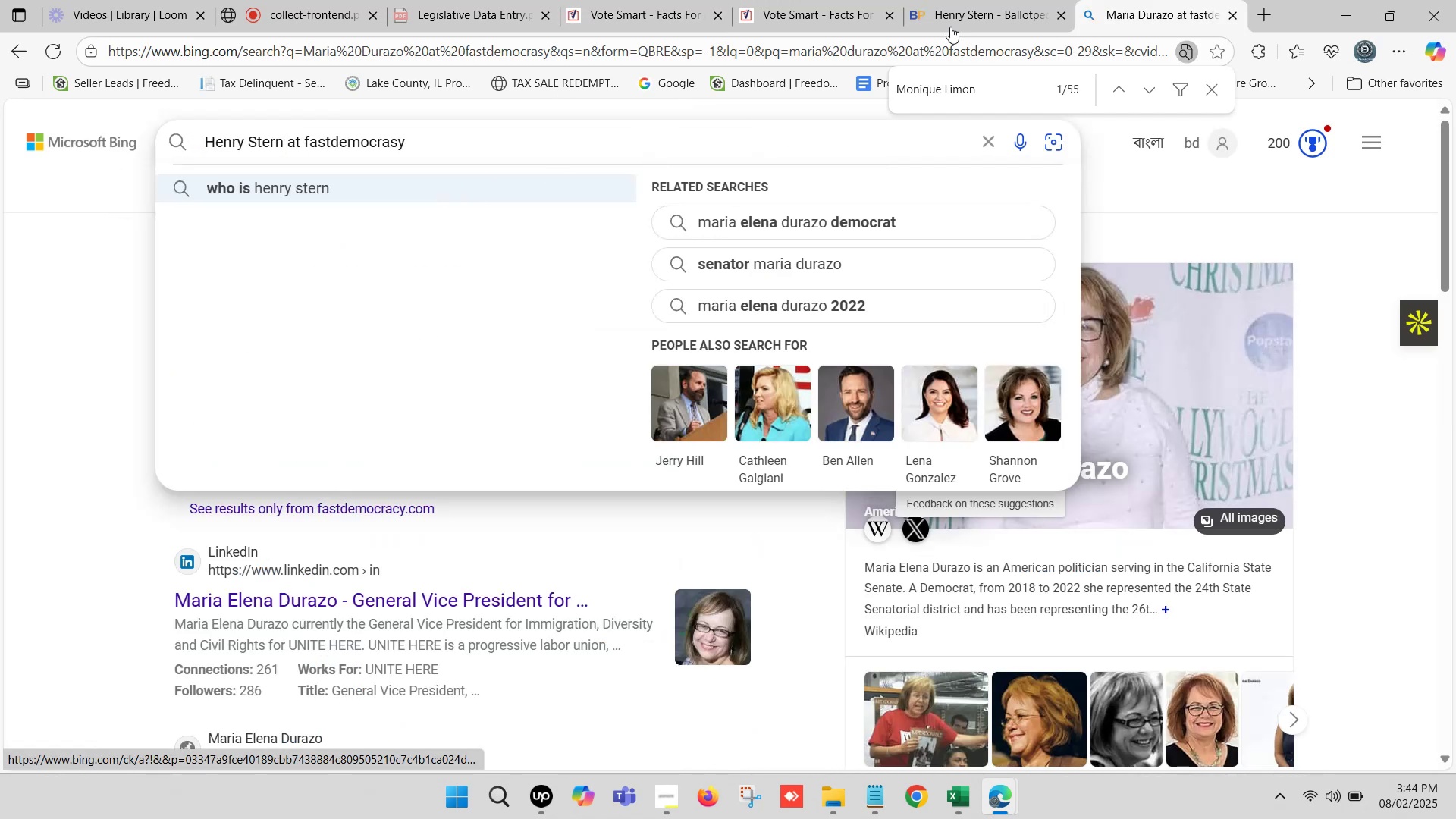 
left_click([974, 0])
 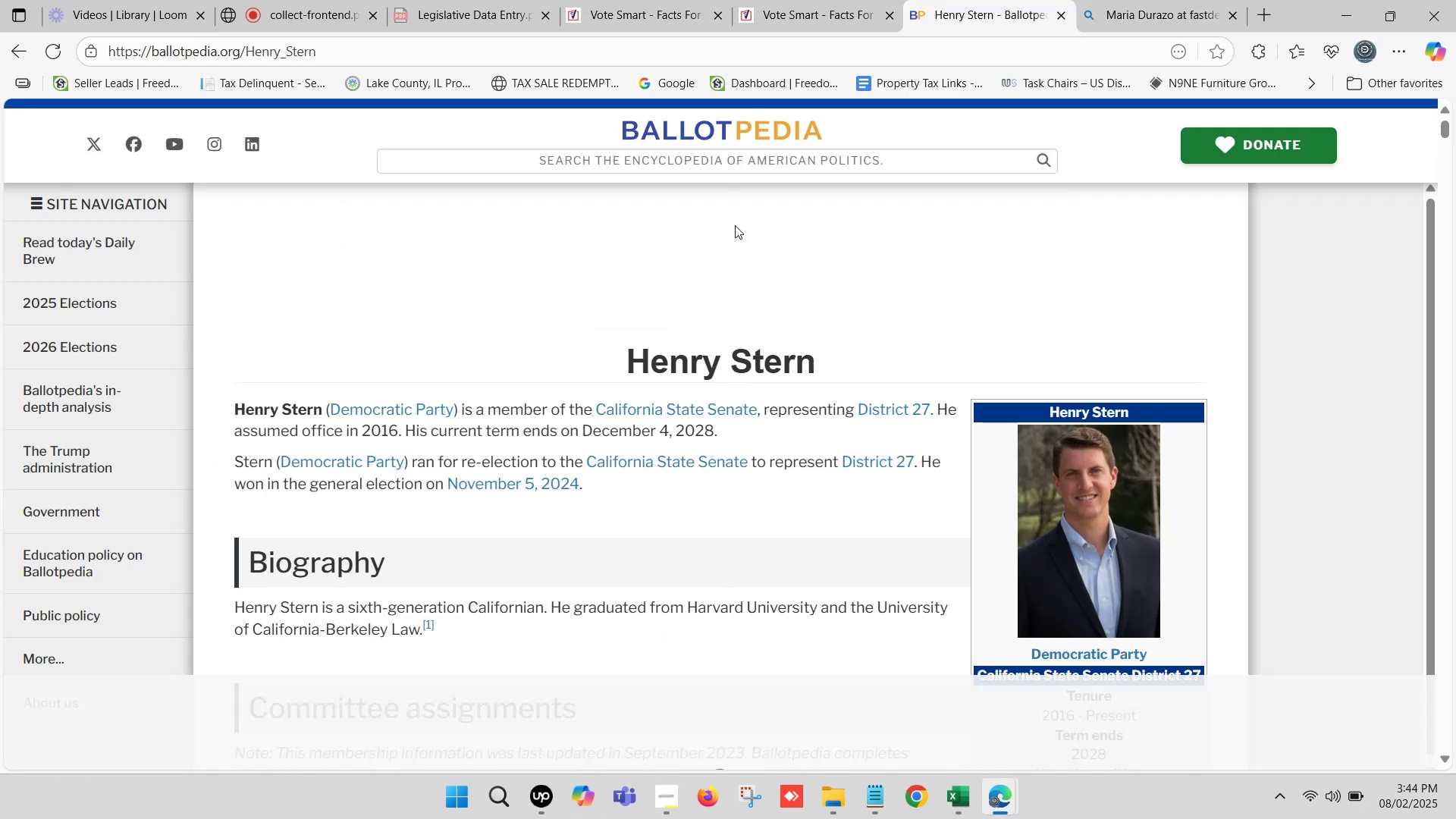 
key(Control+F)
 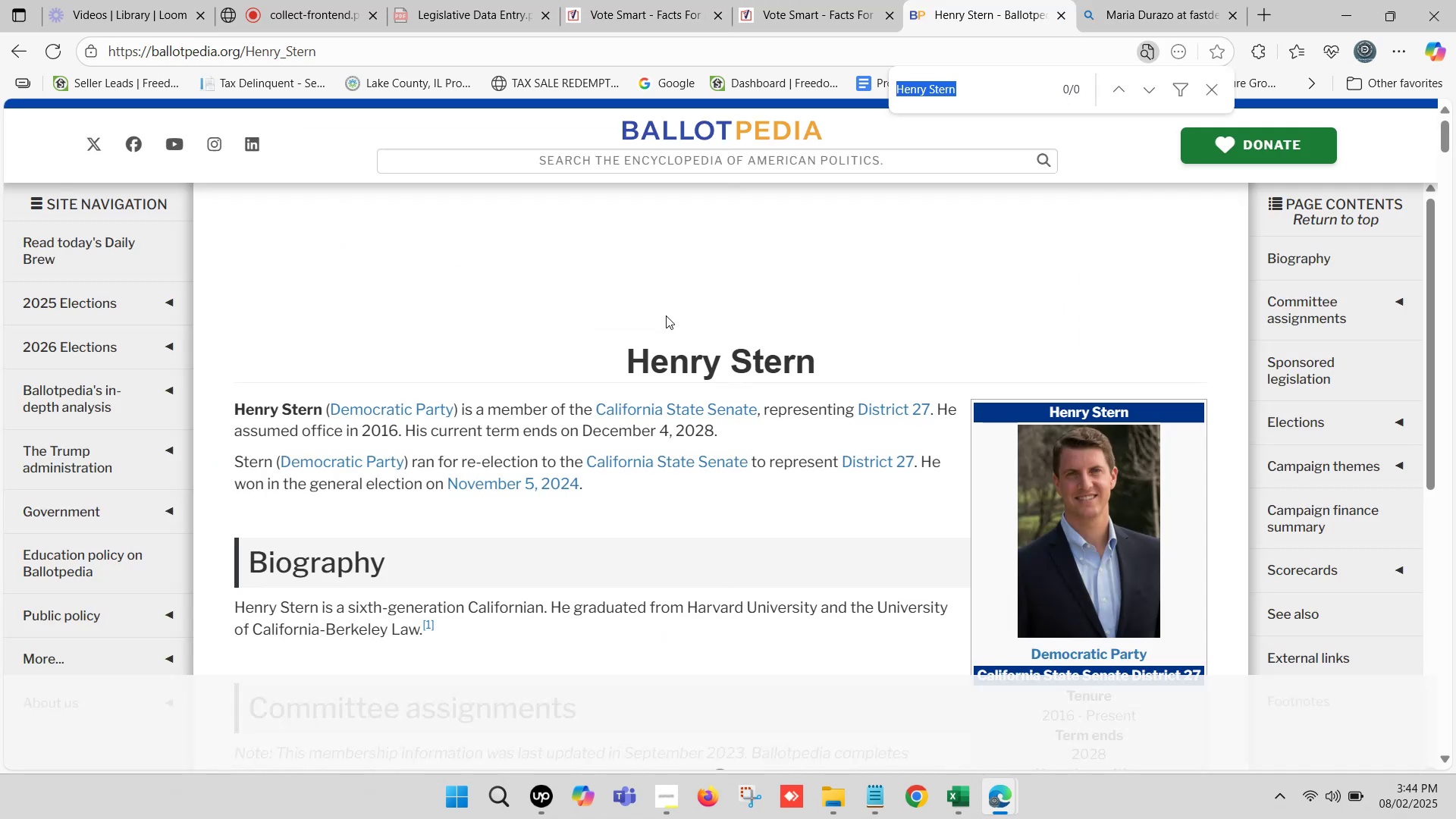 
key(Control+V)
 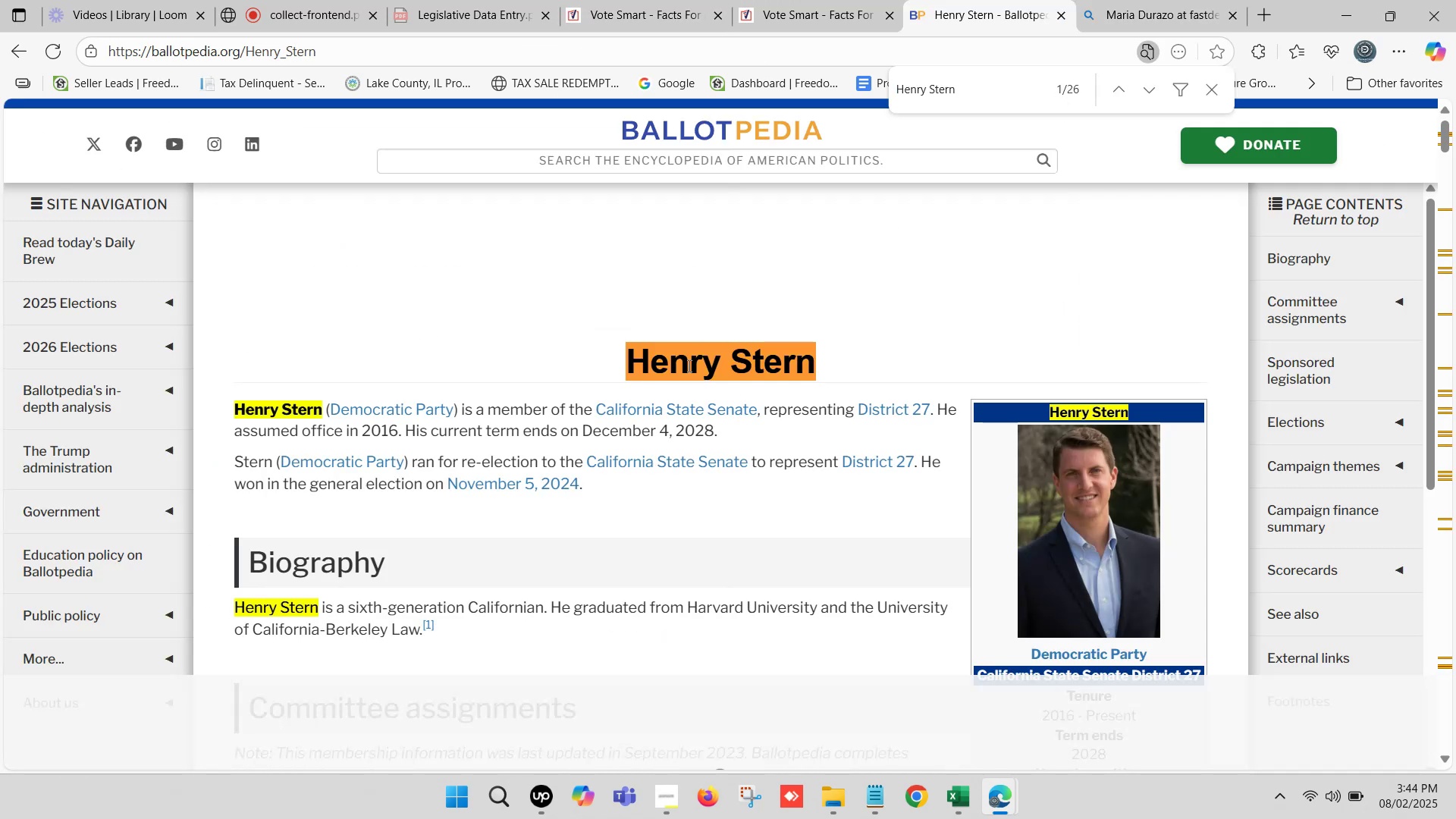 
scroll: coordinate [647, 413], scroll_direction: down, amount: 1.0
 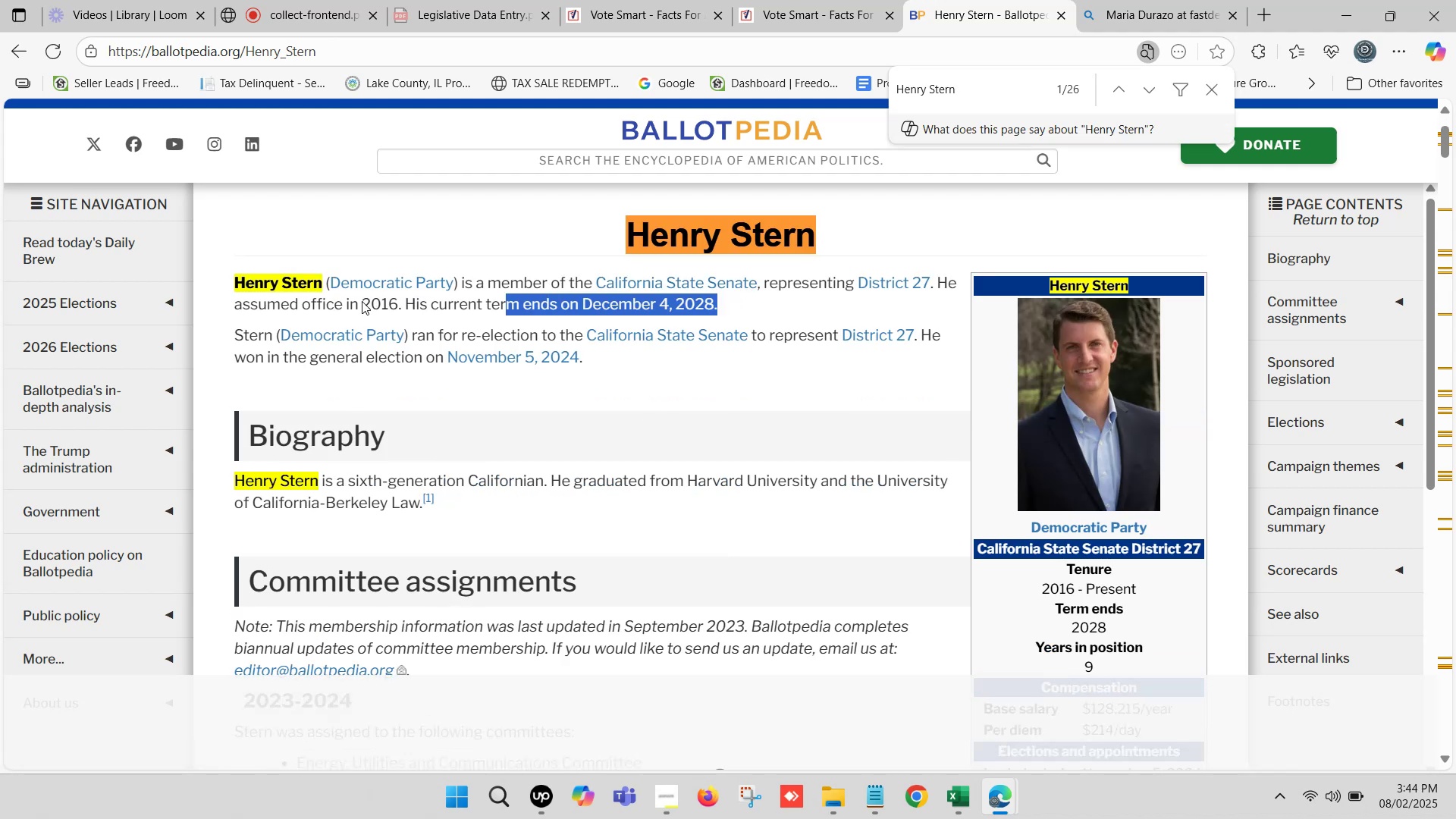 
key(Control+C)
 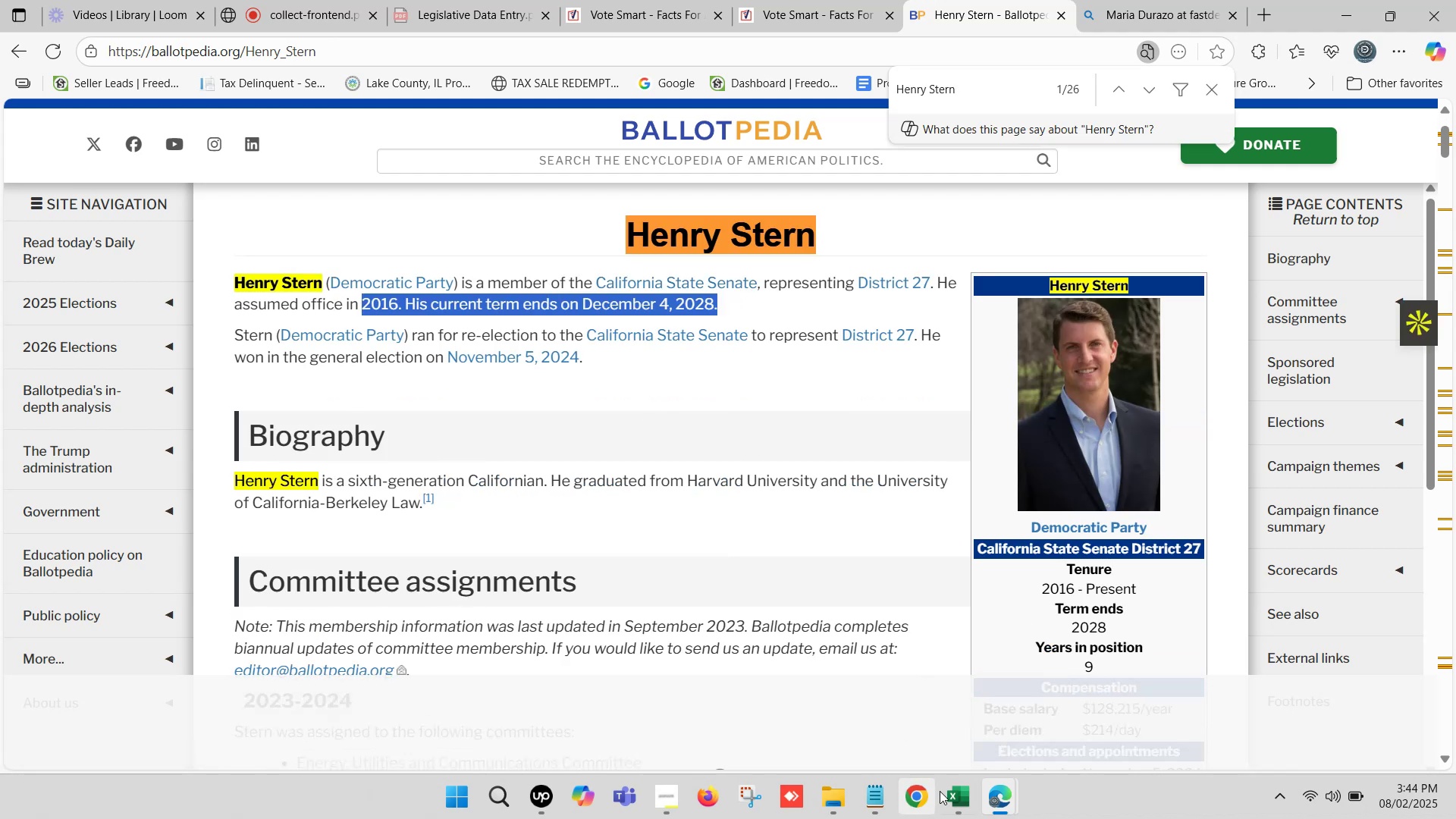 
left_click([952, 798])
 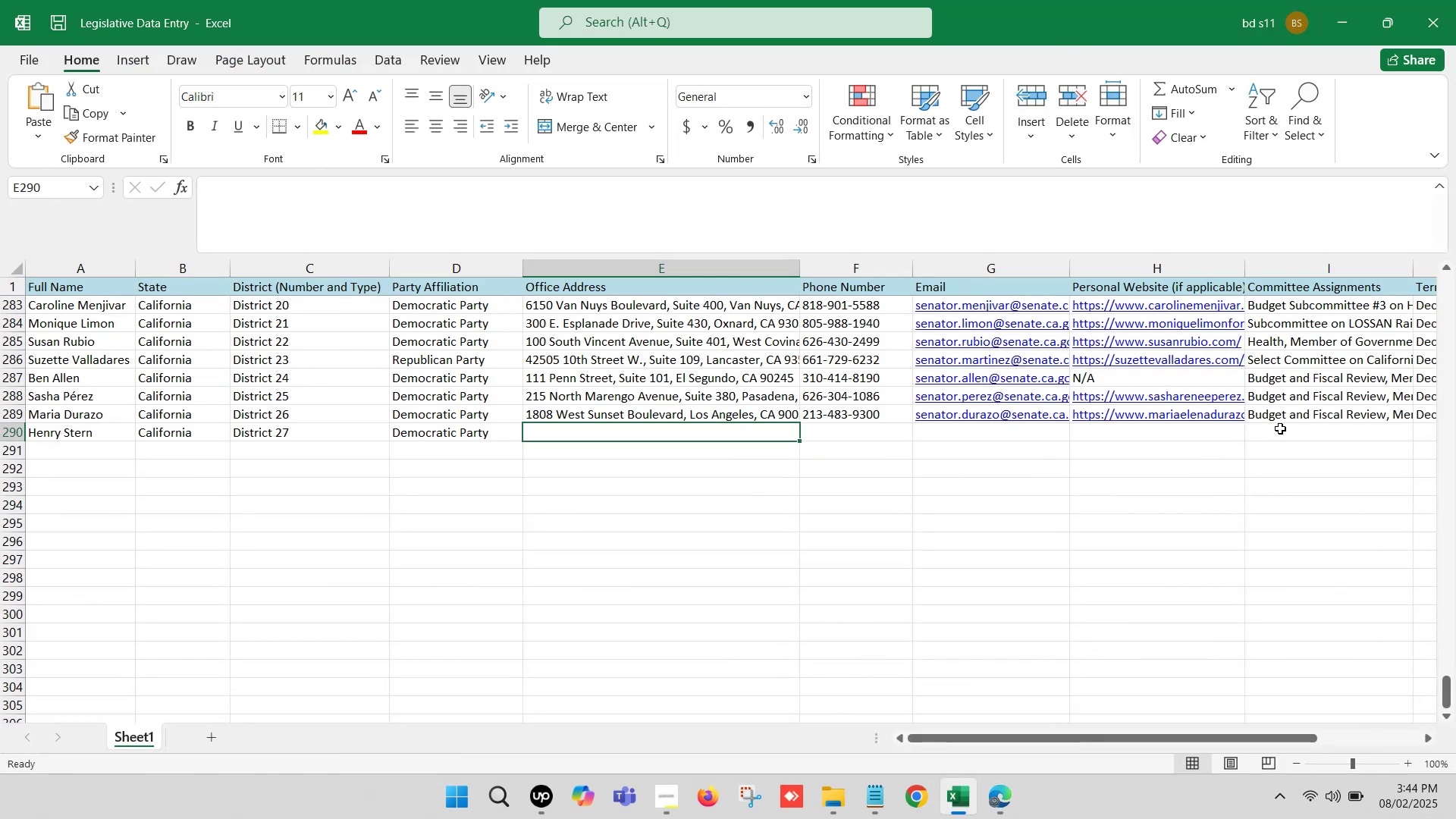 
left_click([1281, 425])
 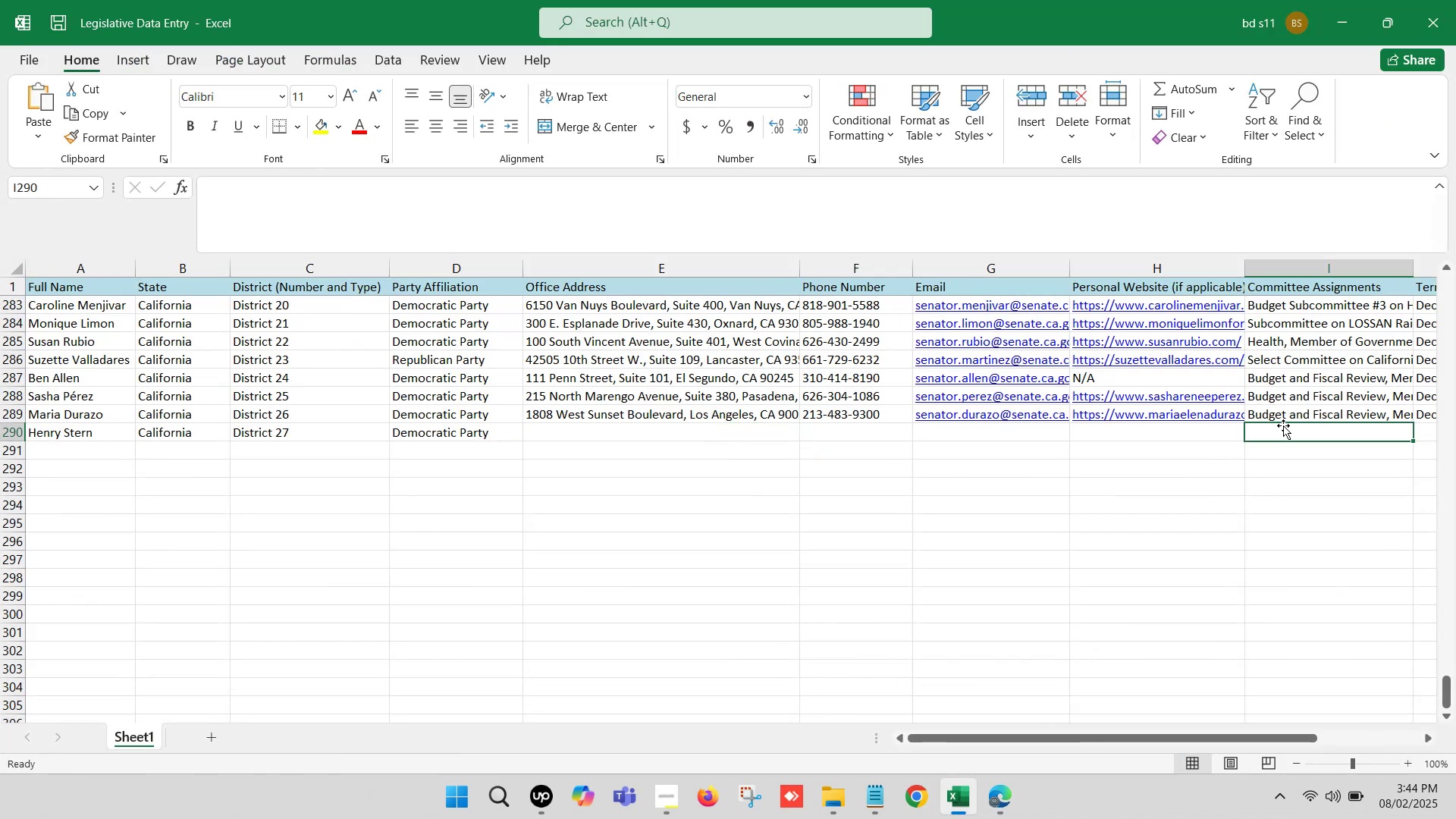 
key(ArrowRight)
 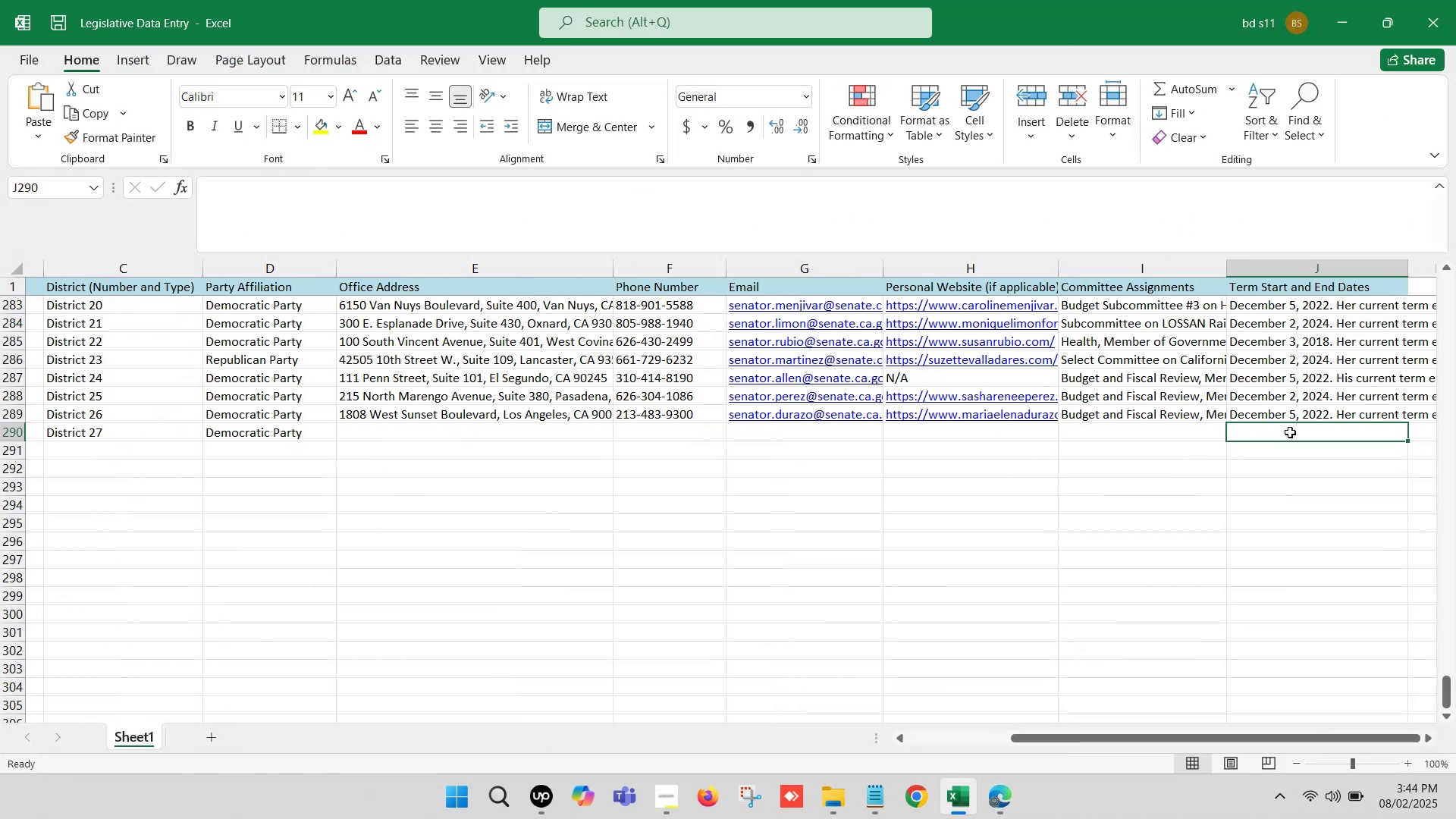 
key(ArrowRight)
 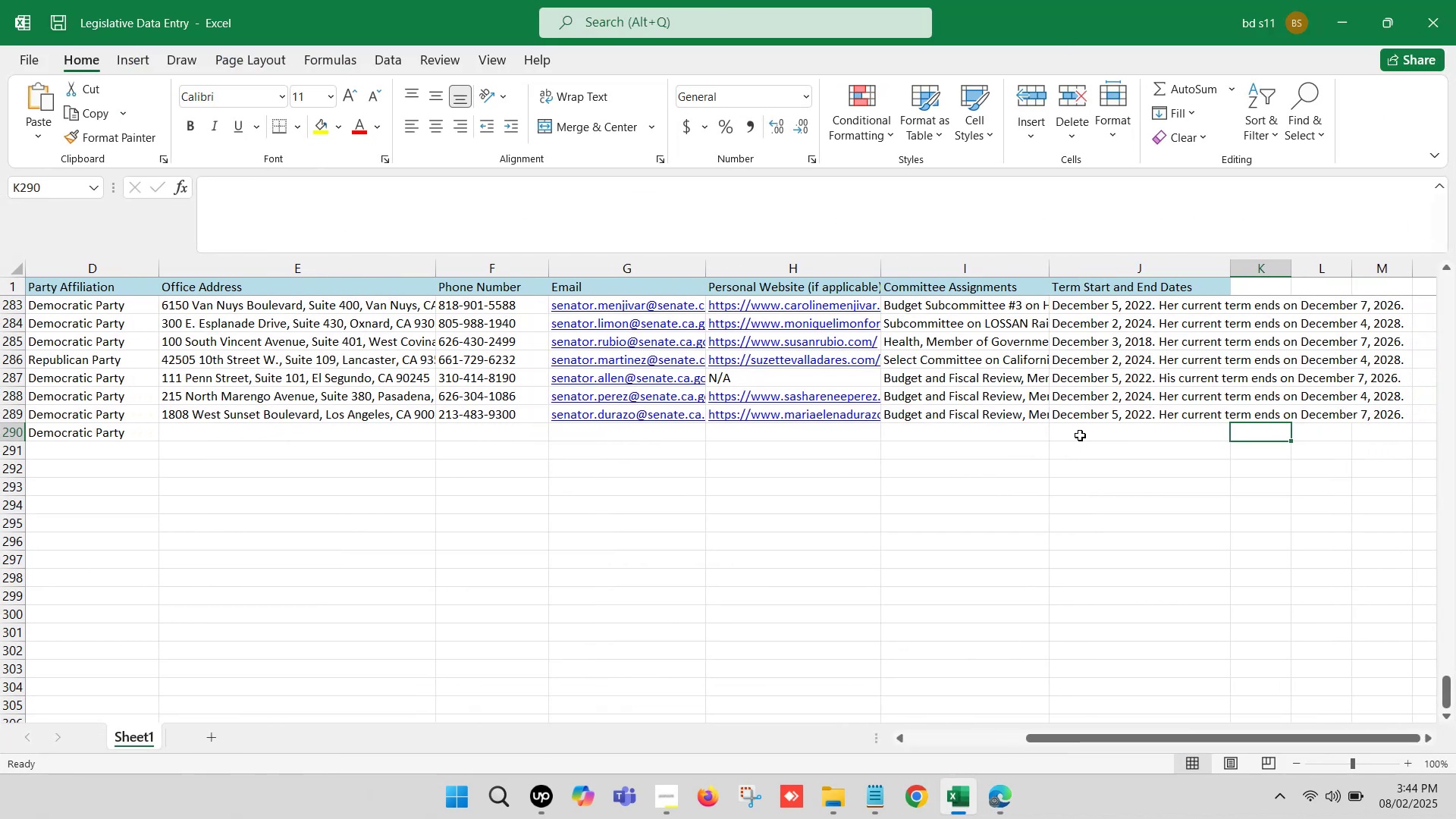 
double_click([1081, 435])
 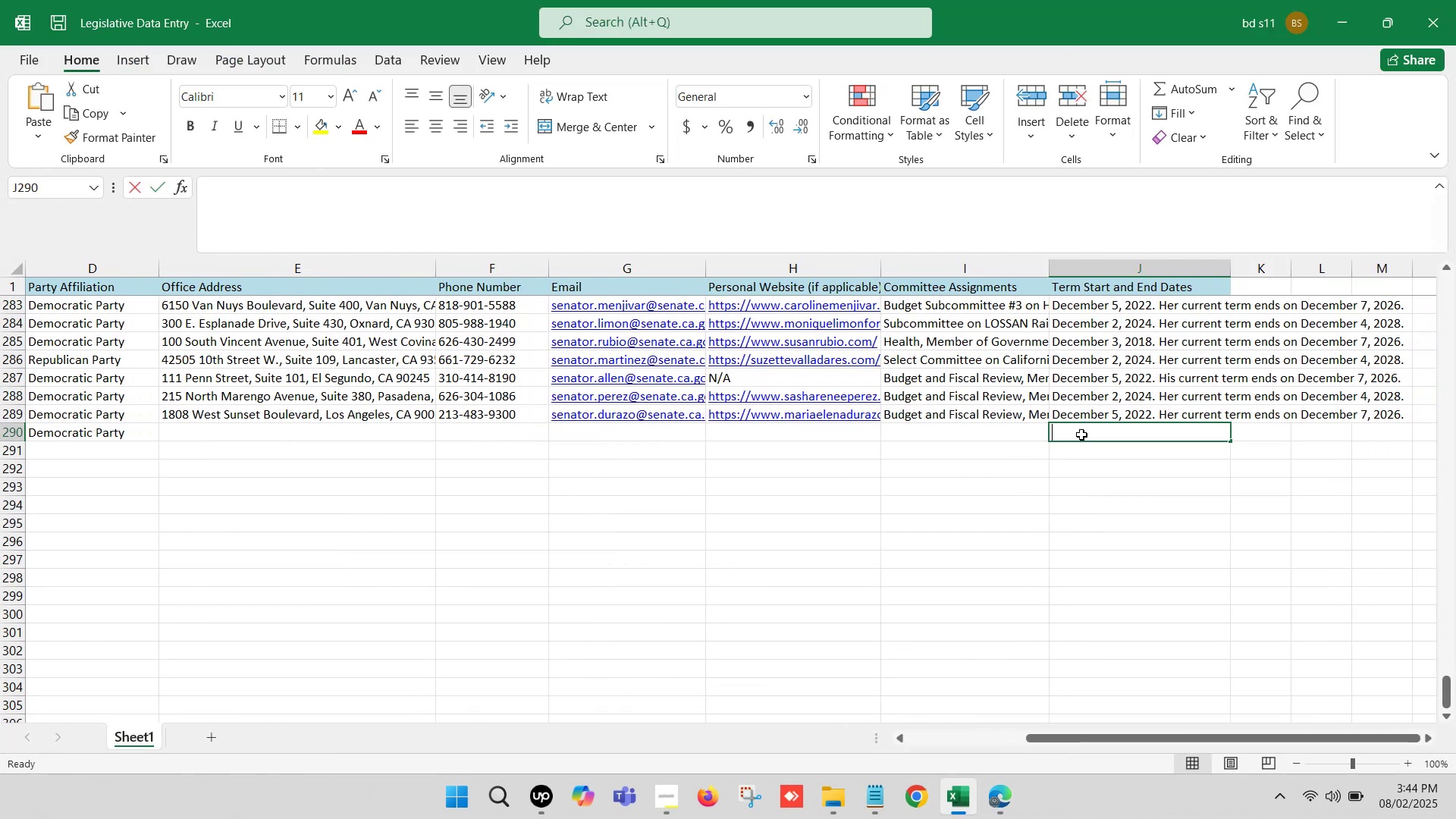 
key(Control+V)
 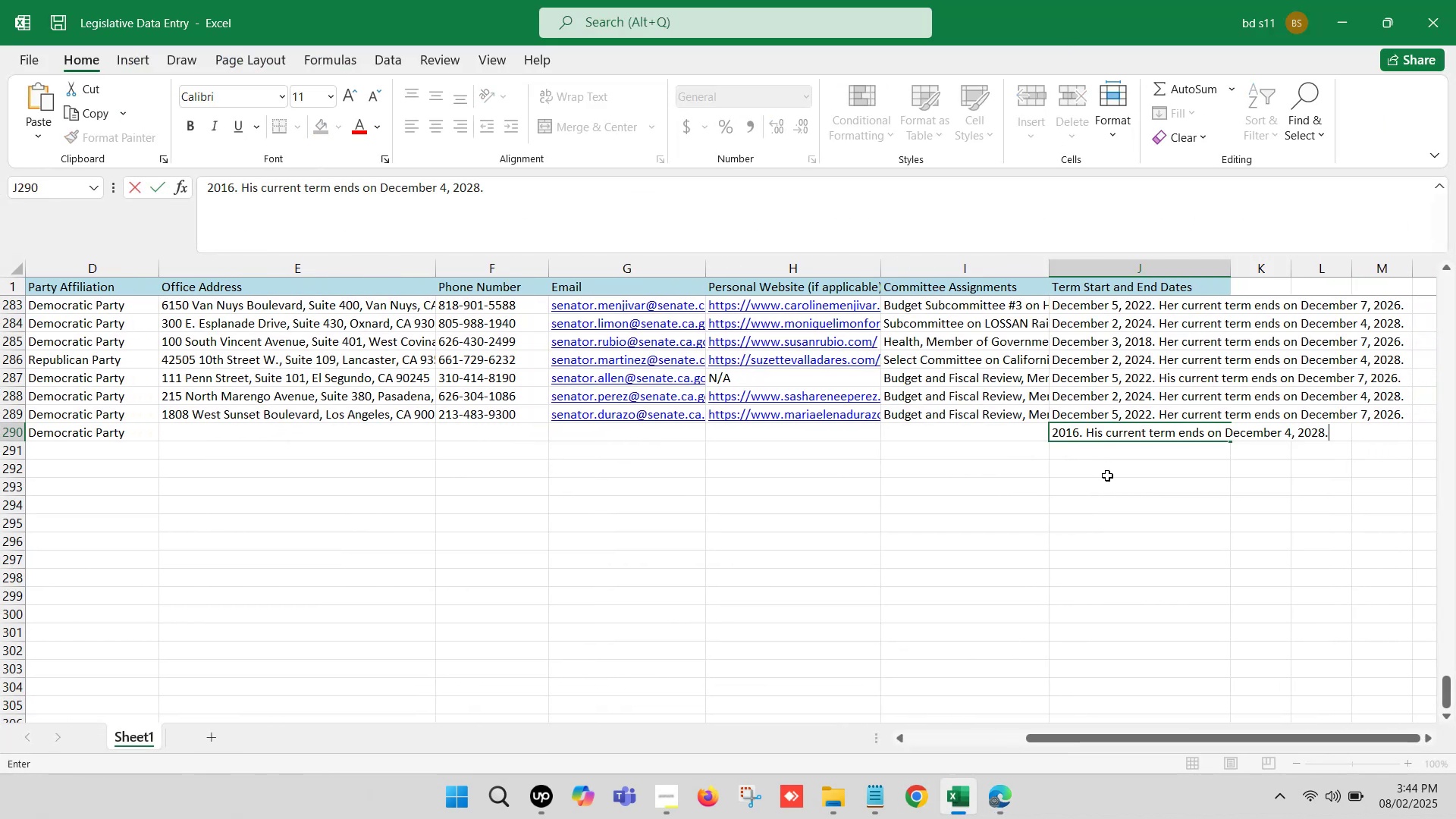 
left_click([1107, 475])
 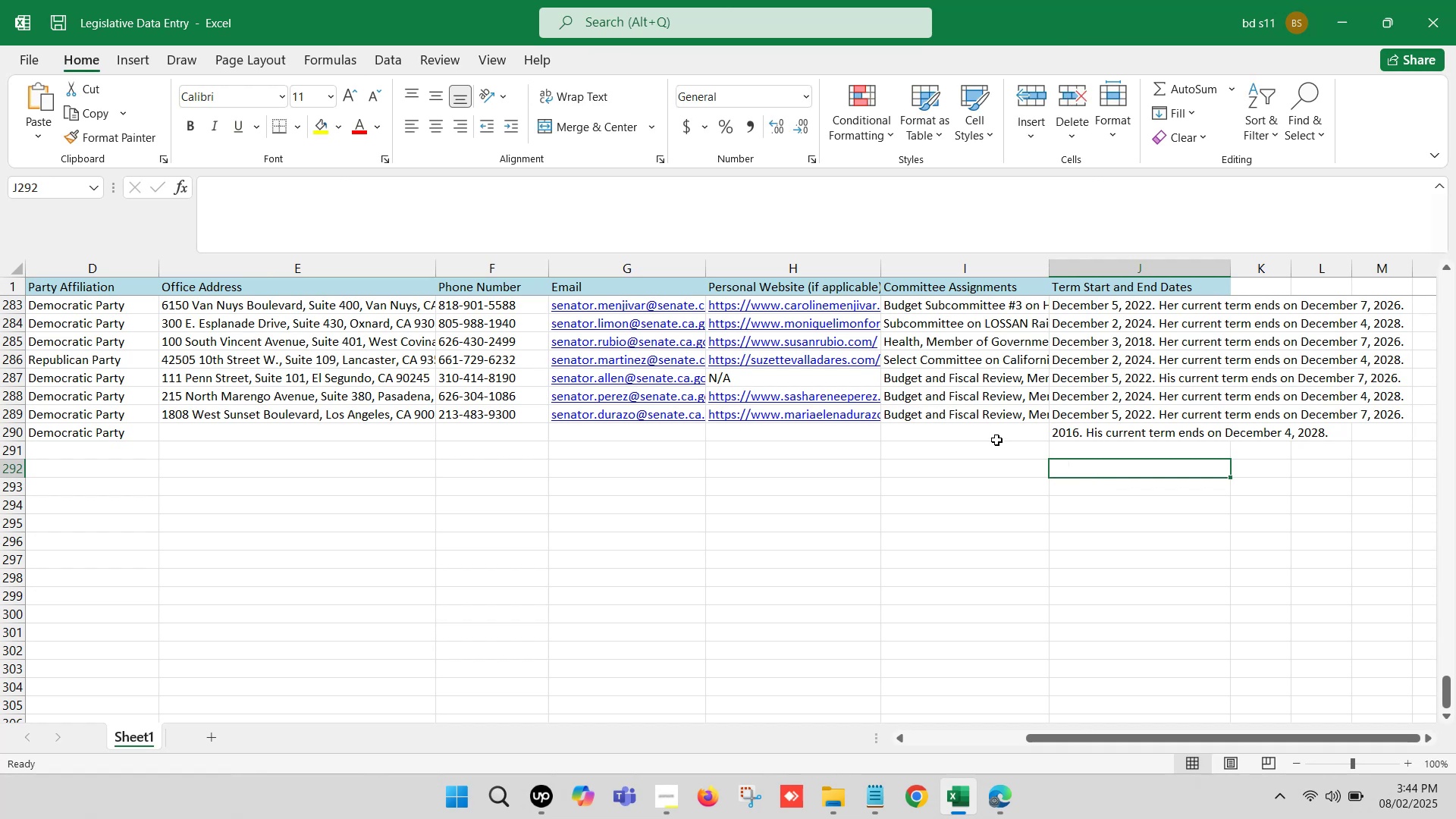 
left_click([991, 436])
 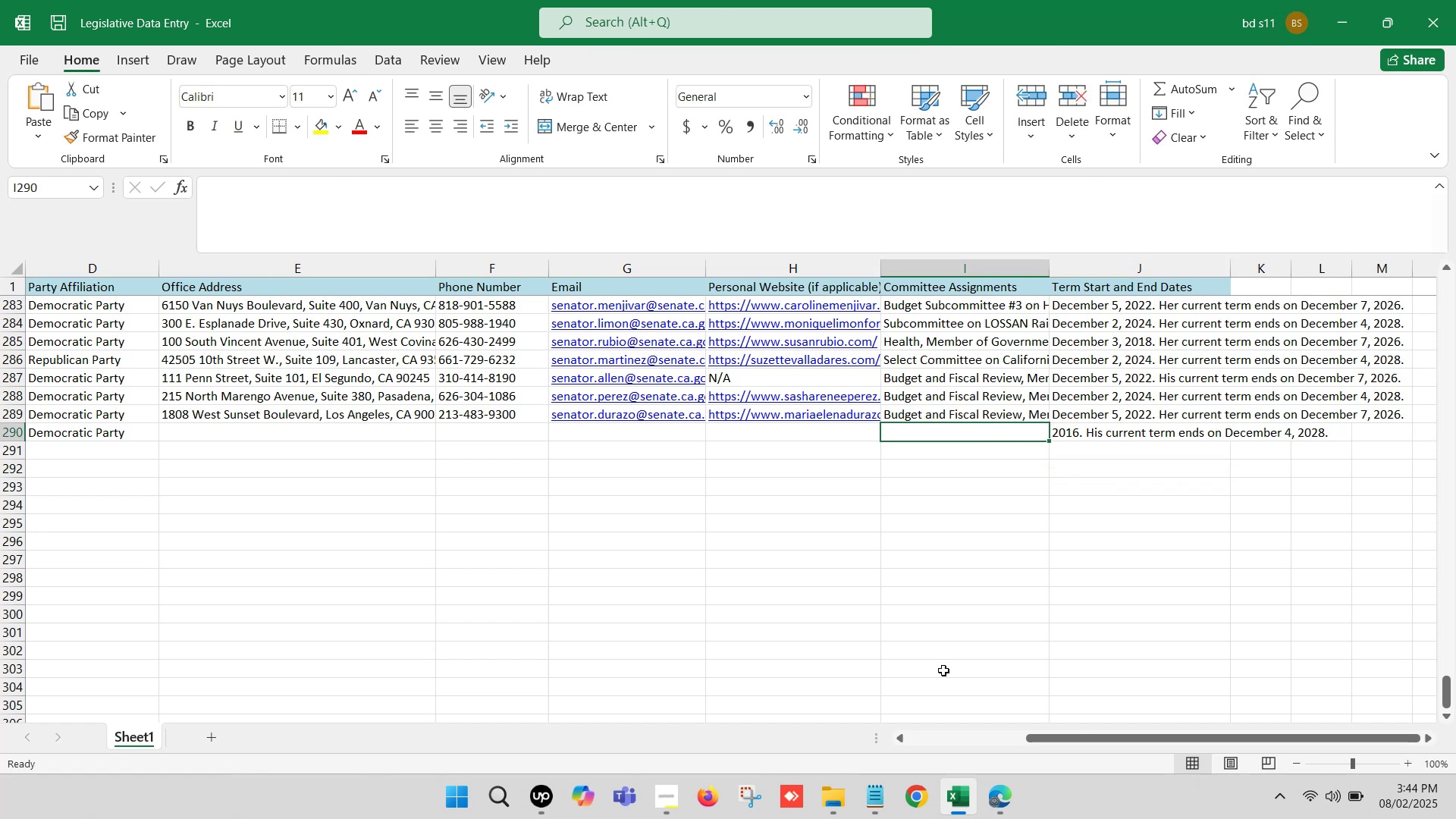 
left_click([967, 816])
 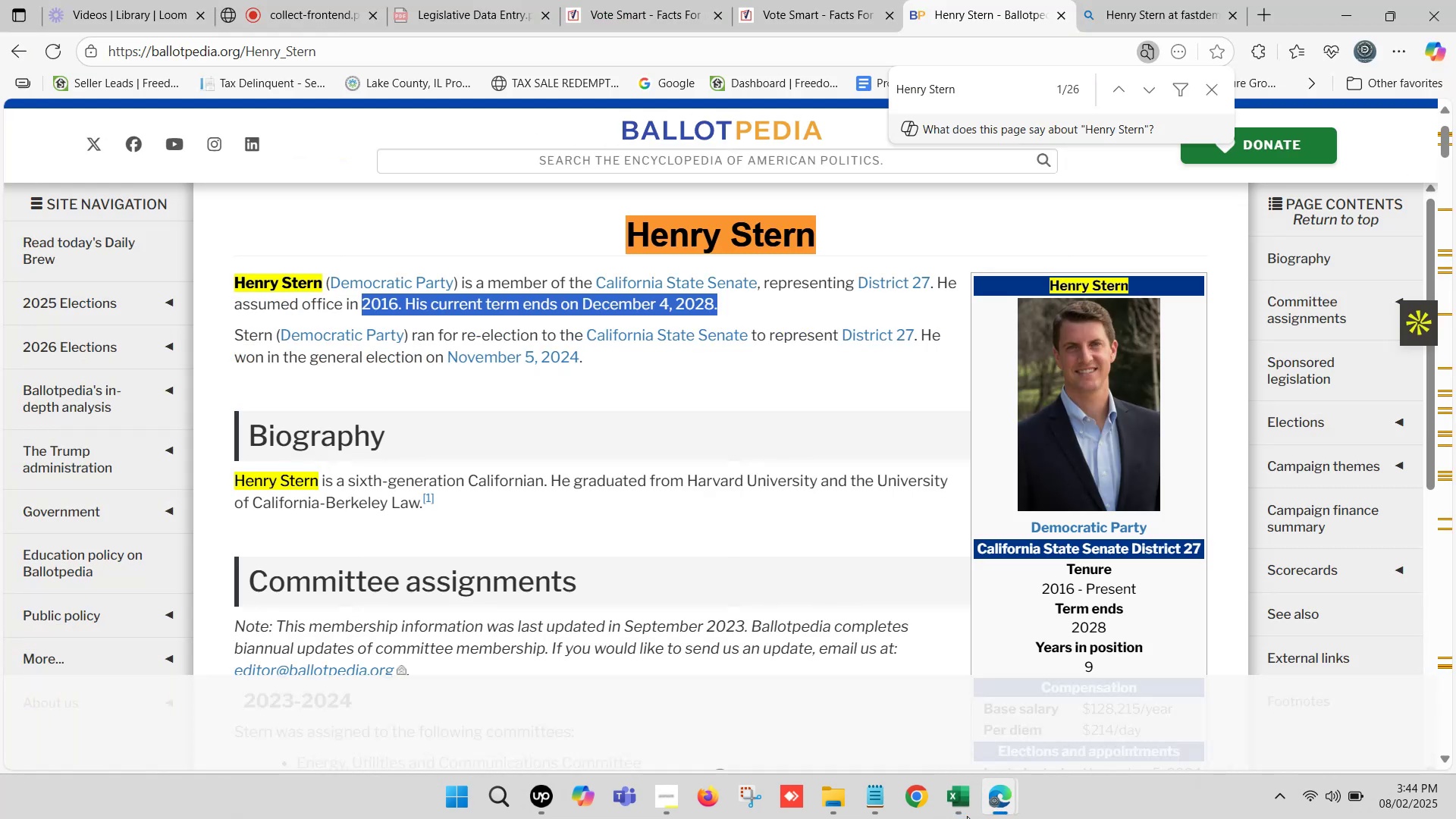 
scroll: coordinate [1011, 602], scroll_direction: down, amount: 2.0
 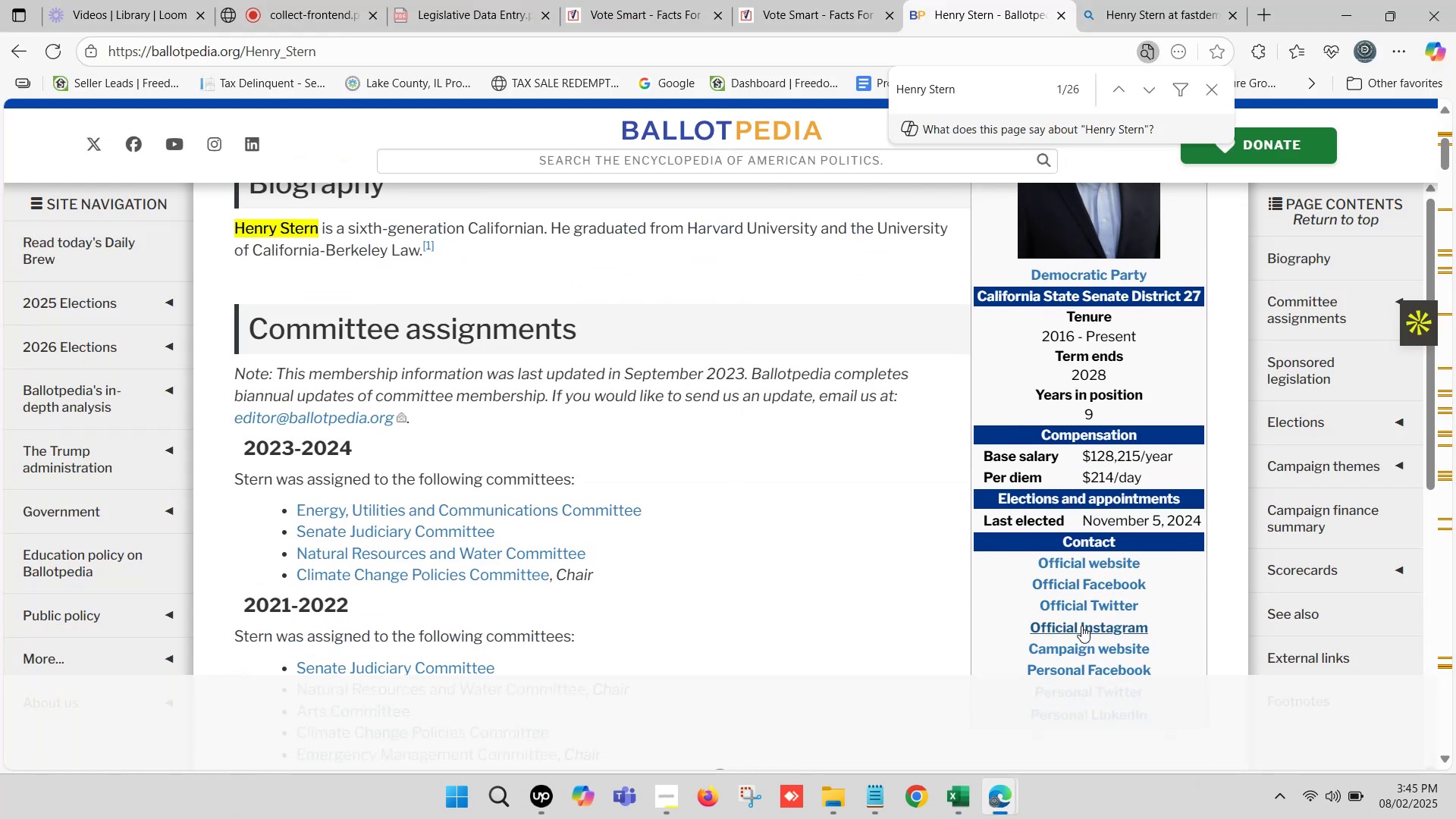 
hold_key(key=ControlLeft, duration=0.43)
left_click([1075, 650])
 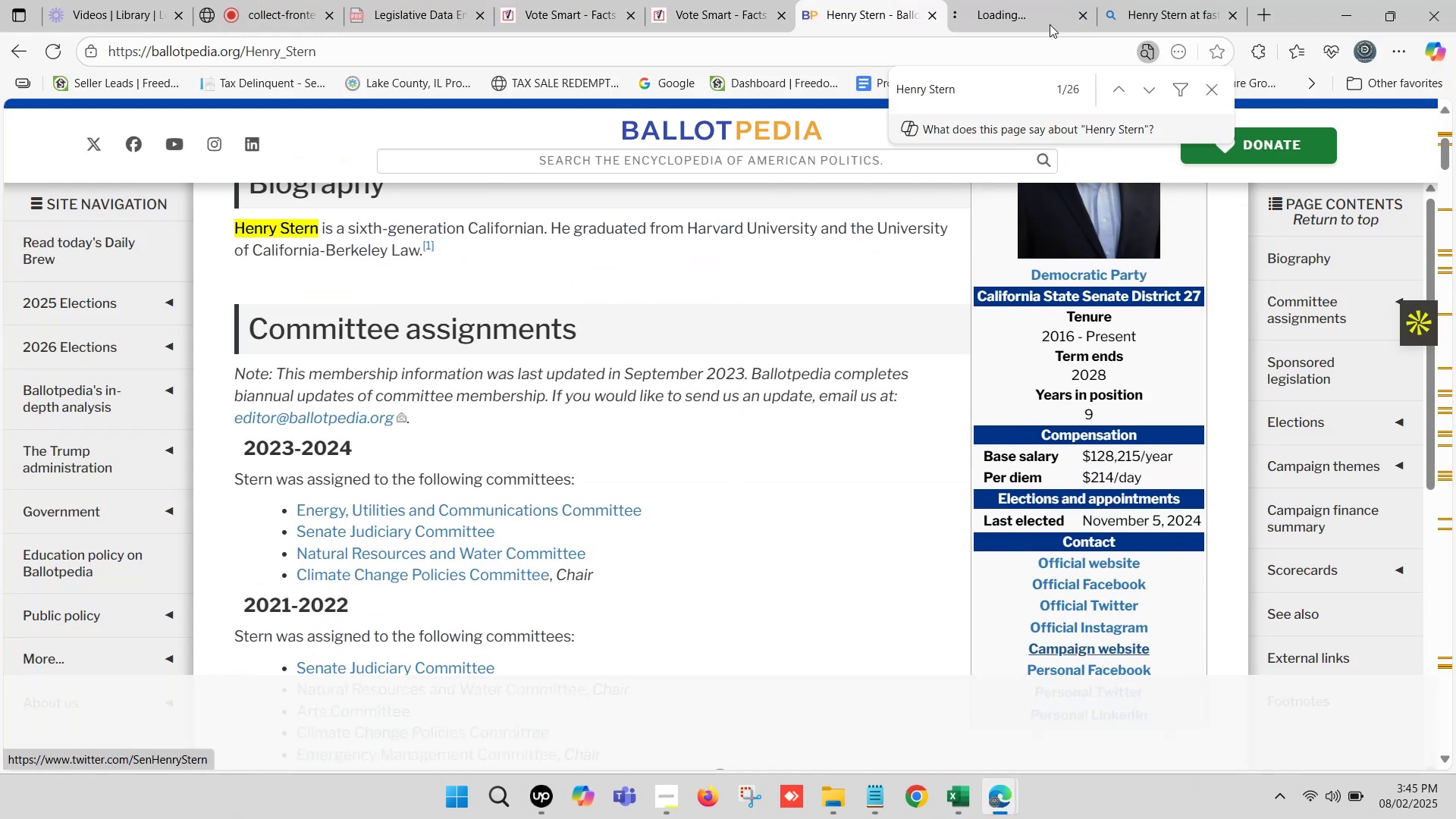 
left_click([1050, 0])
 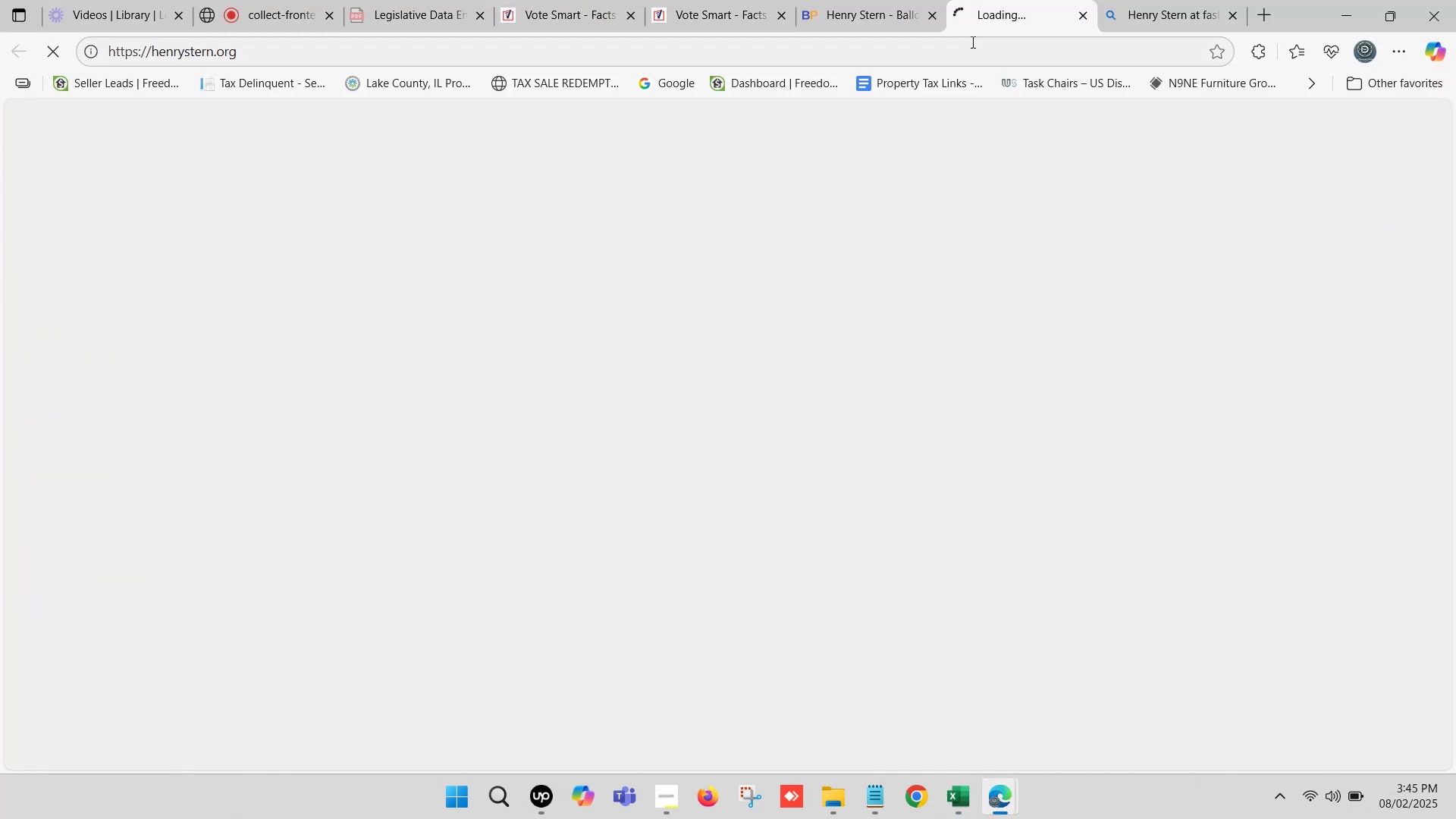 
left_click([971, 42])
 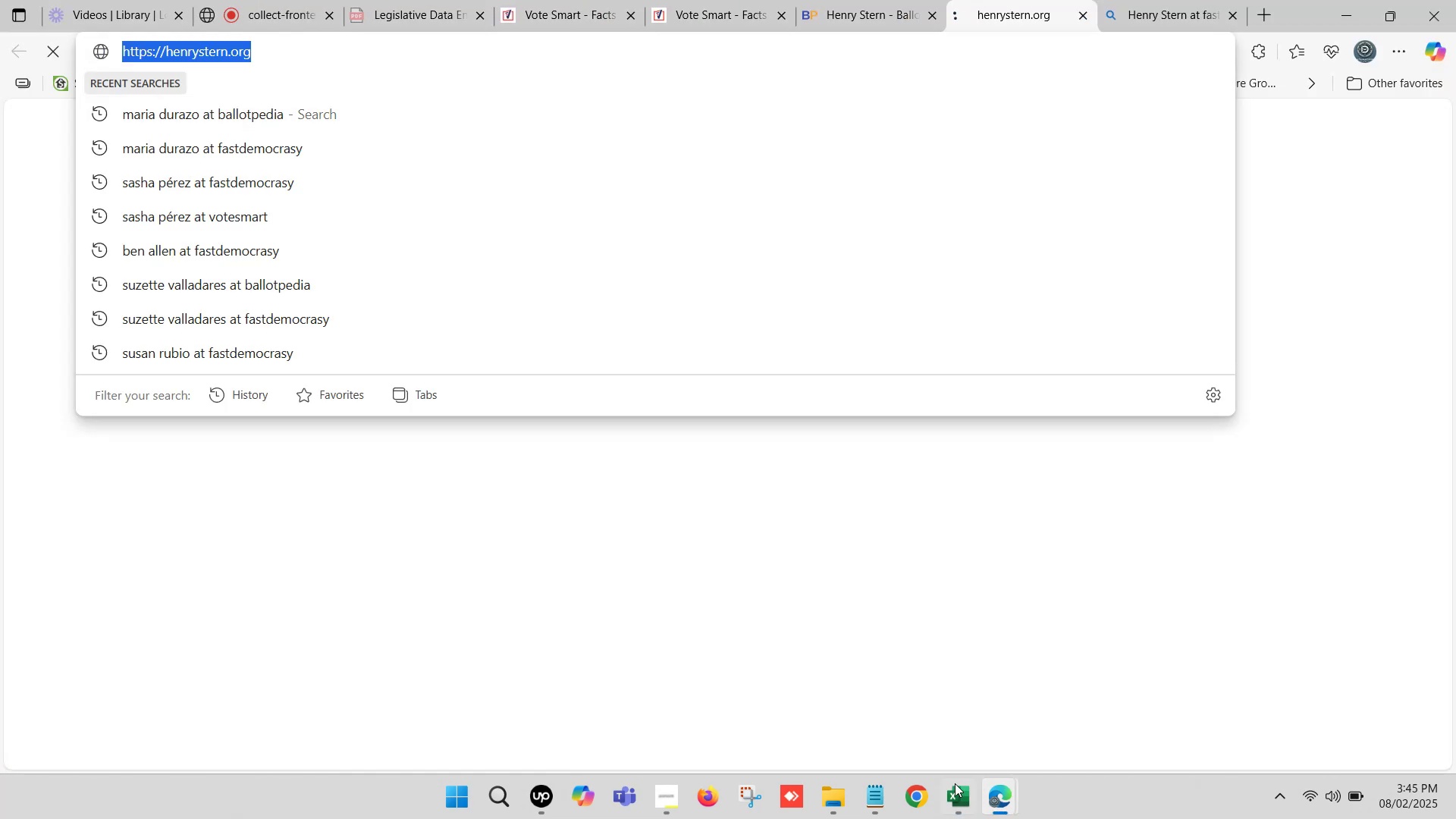 
key(Control+C)
 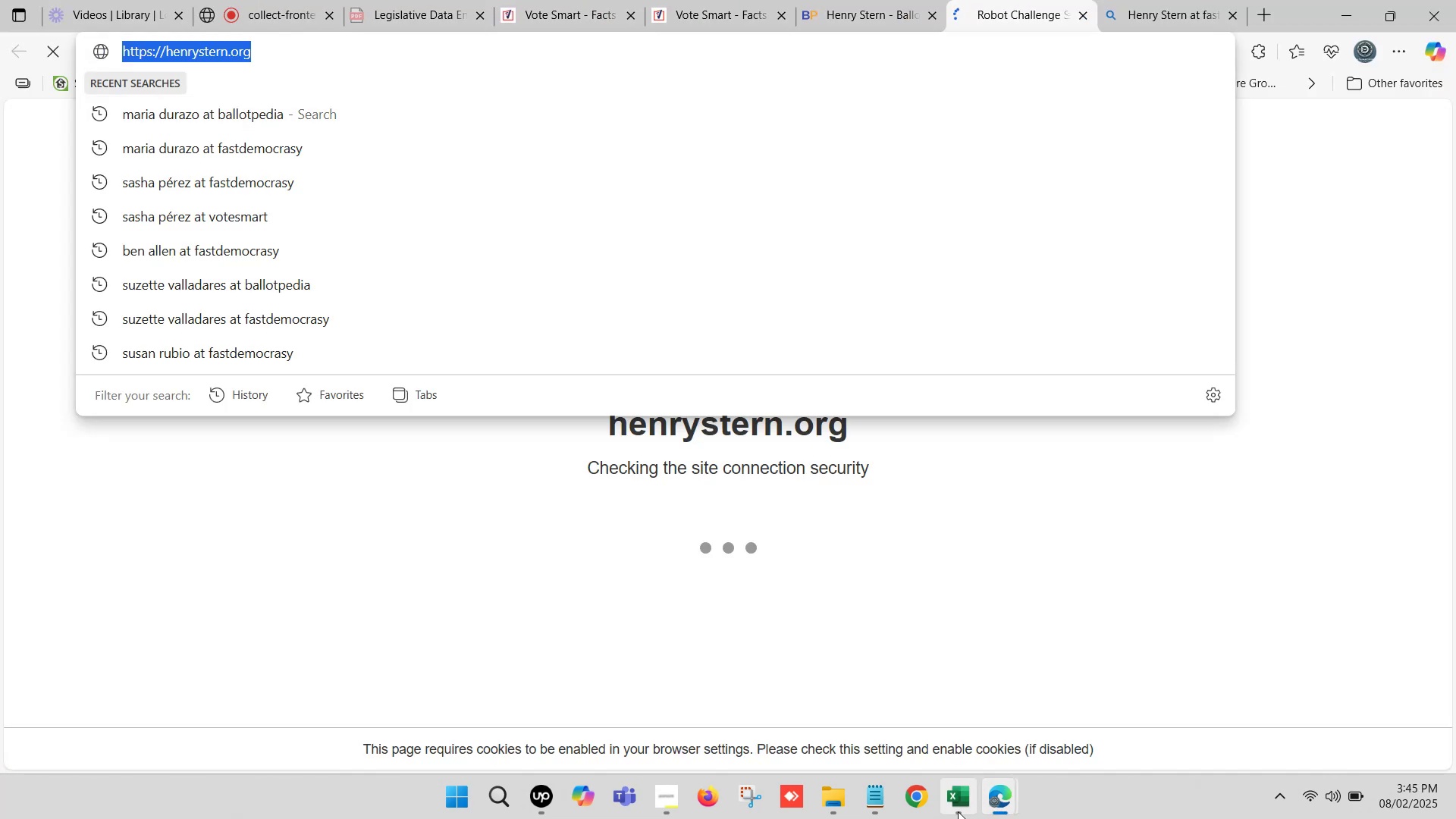 
left_click([958, 809])
 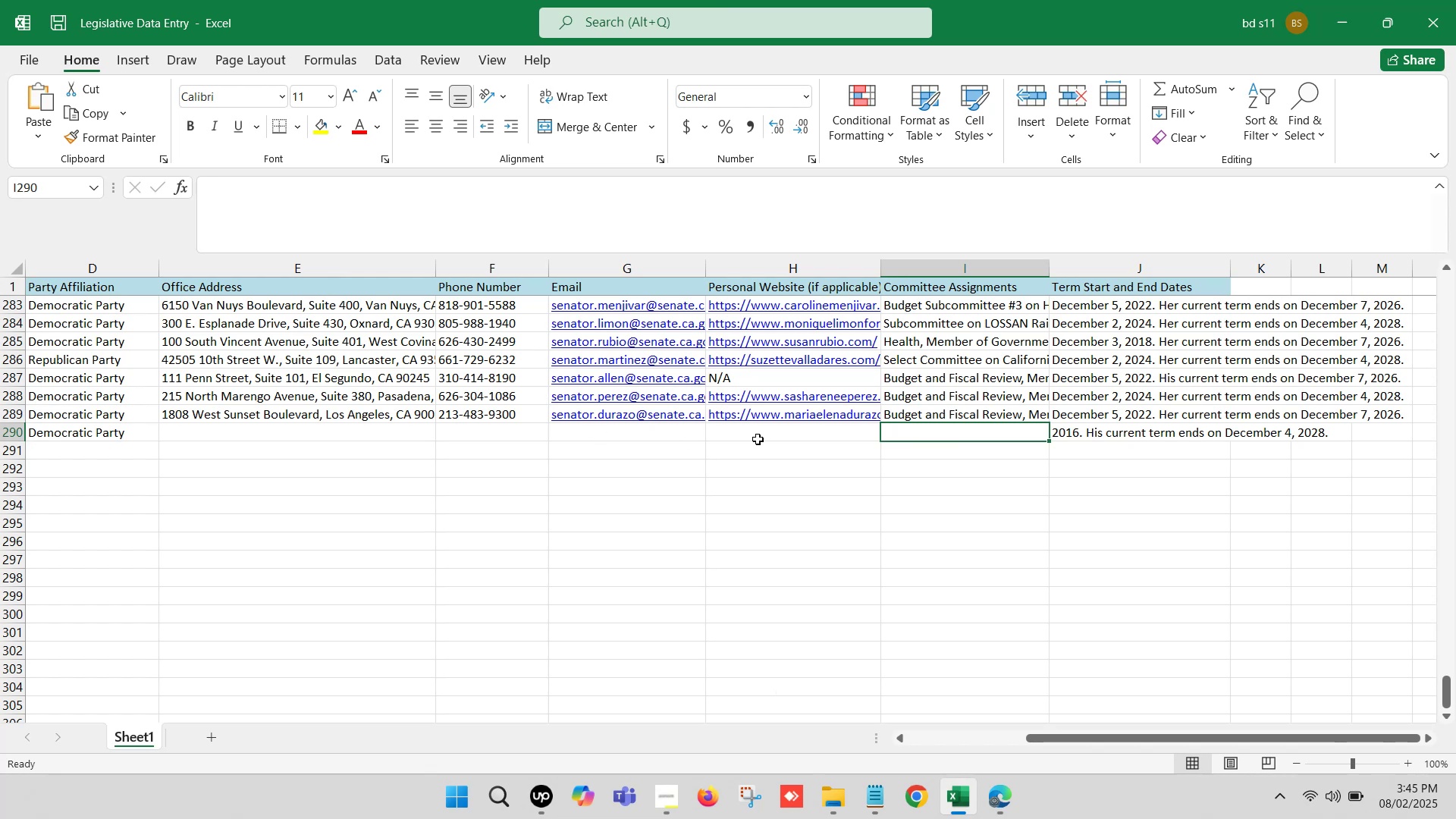 
double_click([767, 430])
 